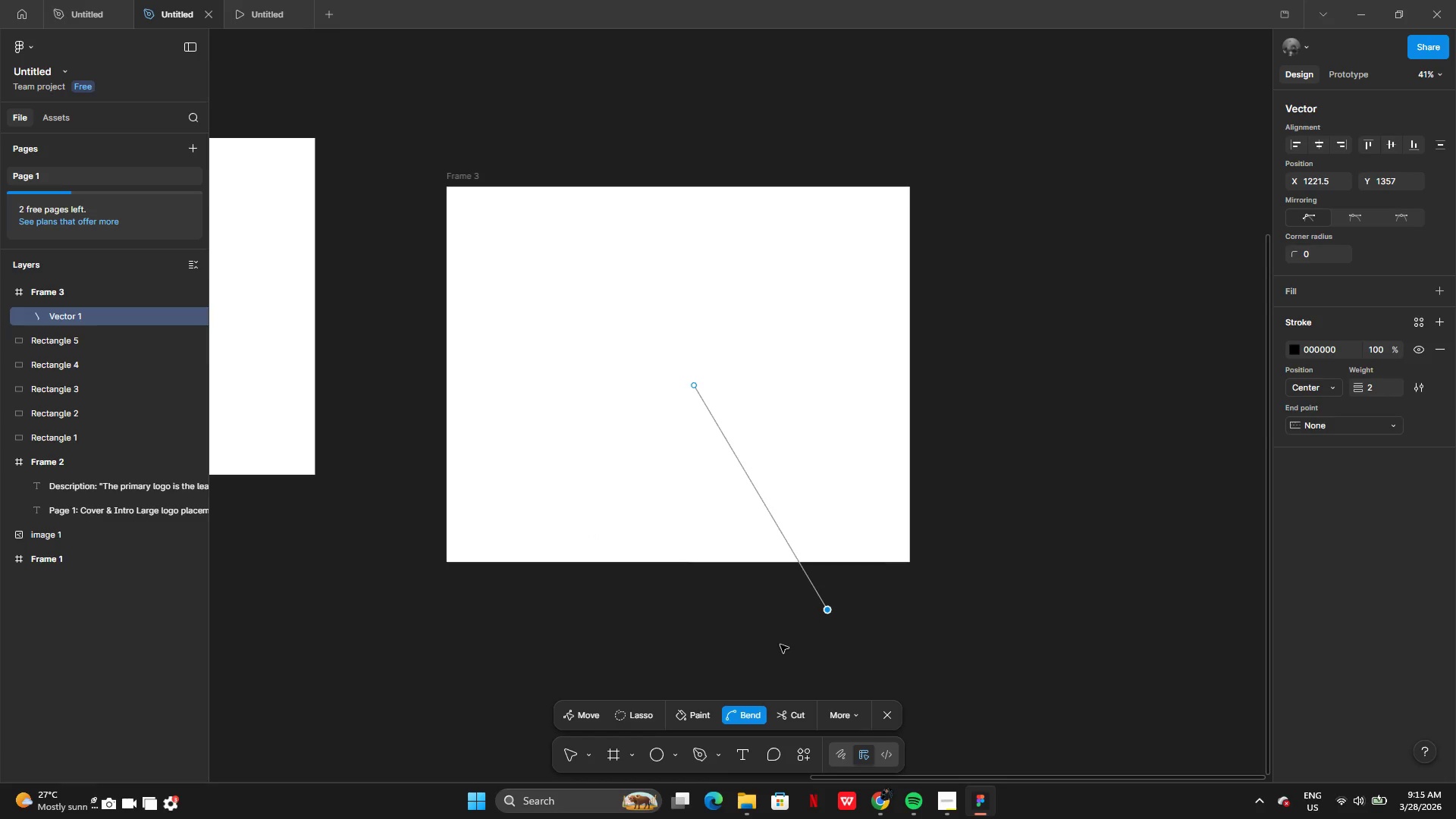 
key(Control+Z)
 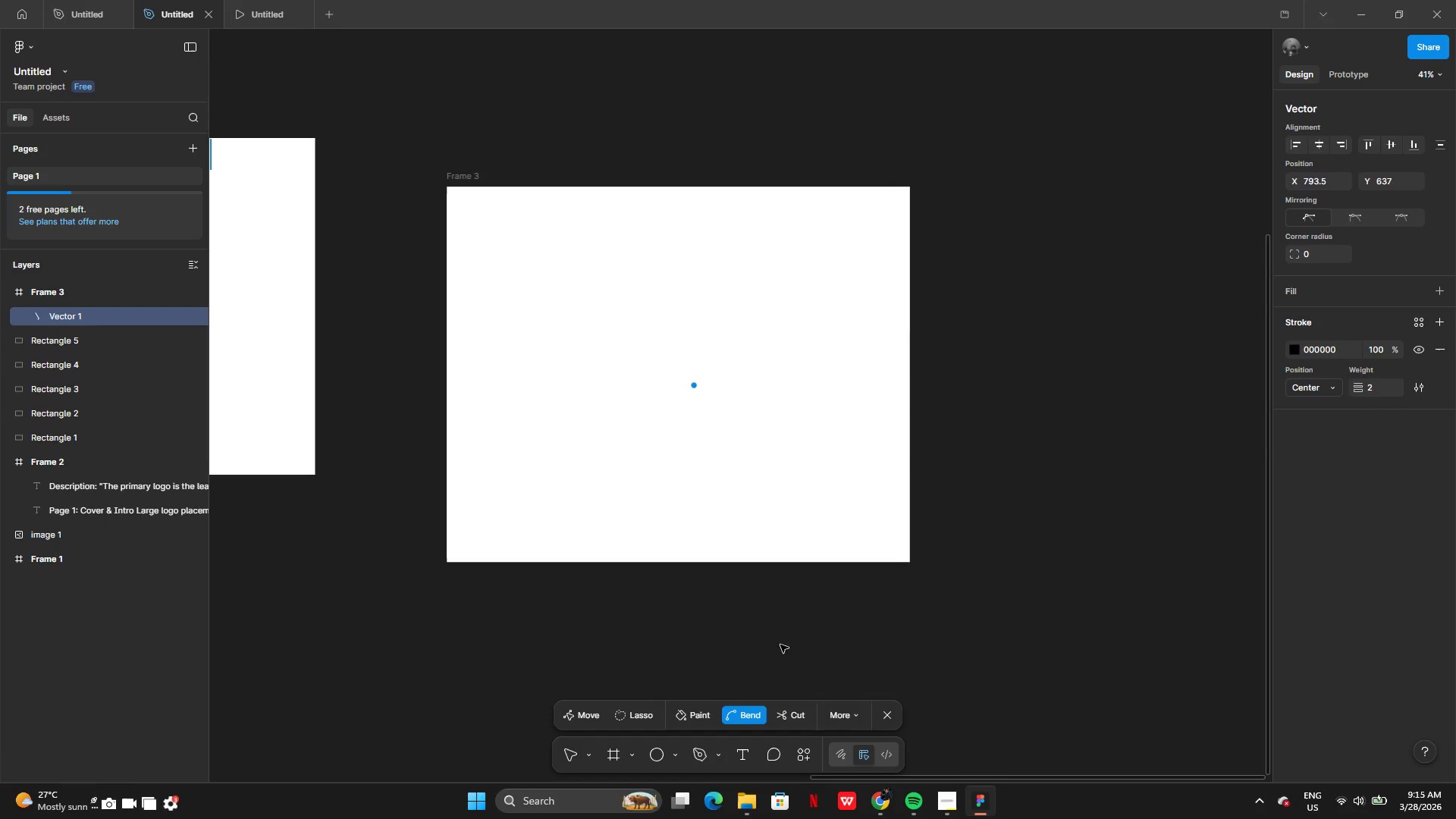 
key(Control+Z)
 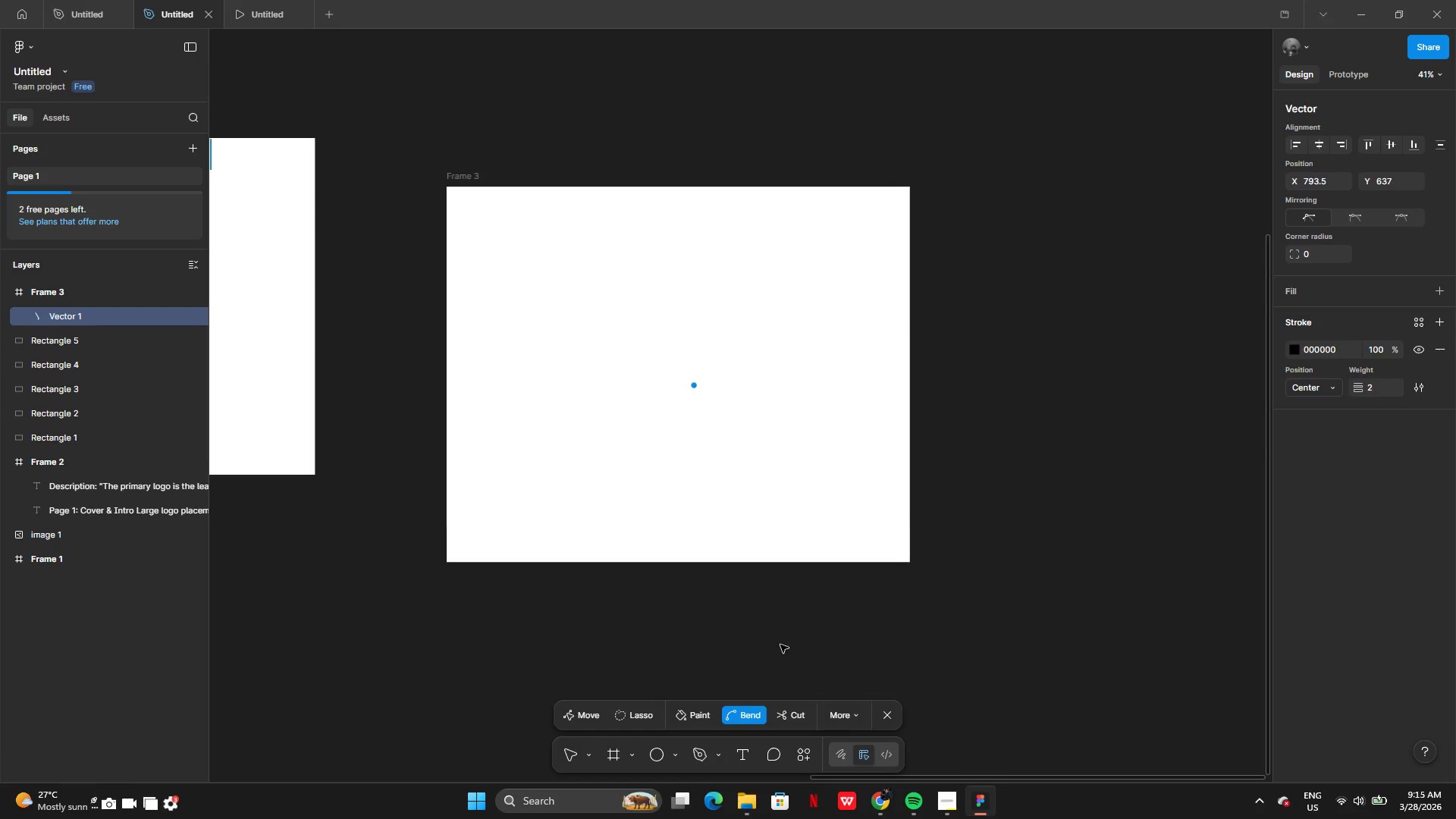 
key(Control+Z)
 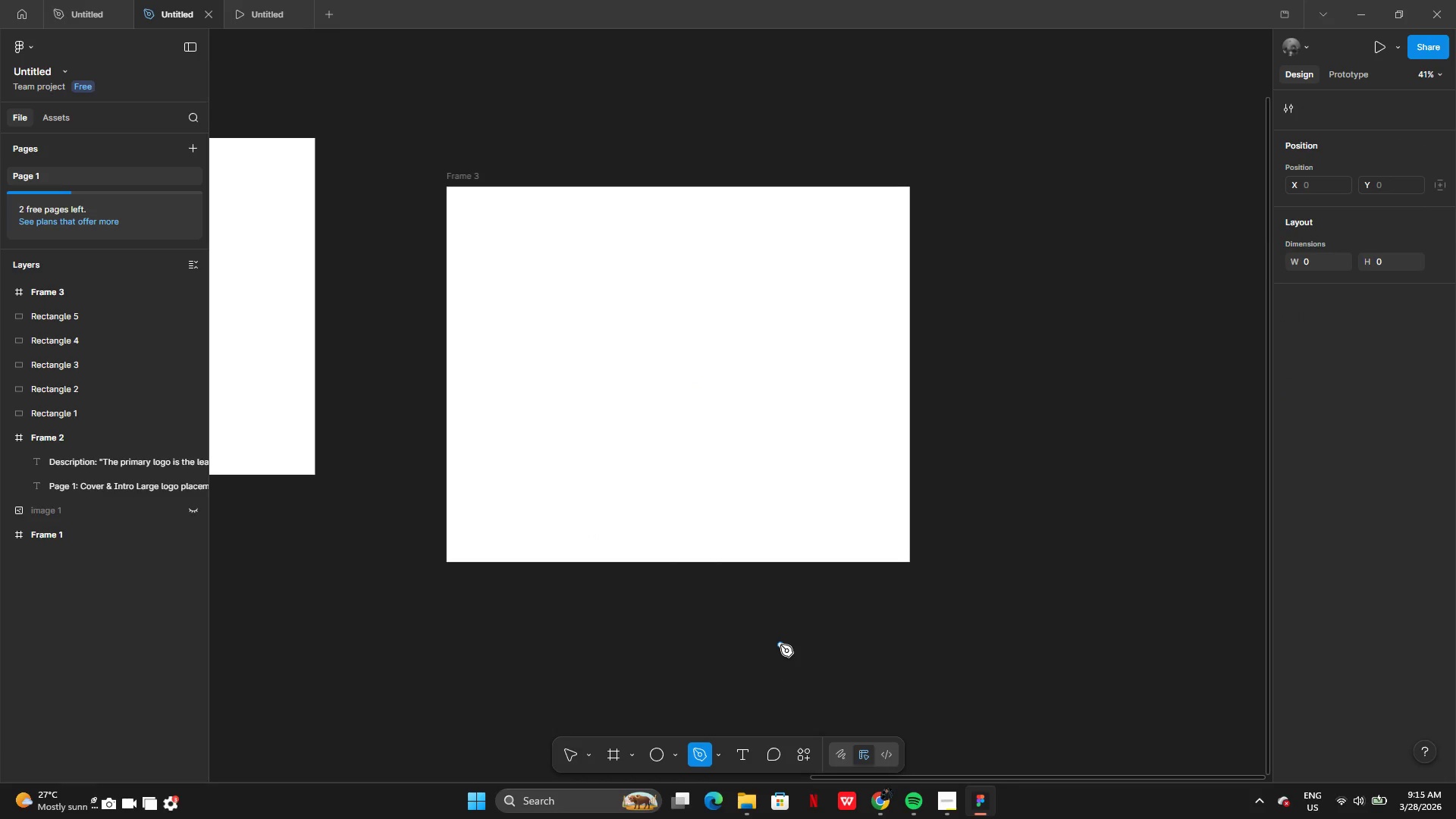 
key(Control+Z)
 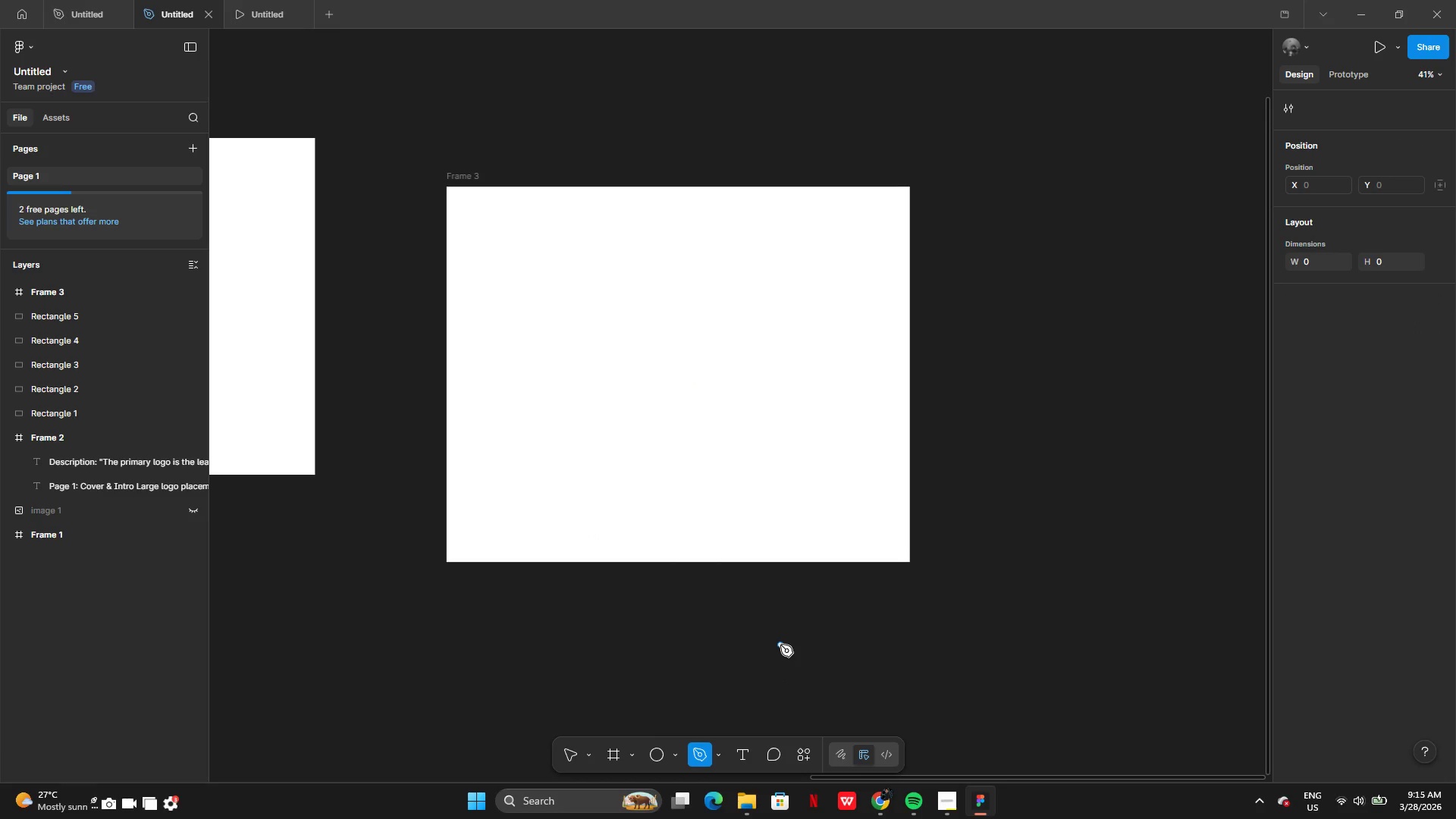 
key(Control+Z)
 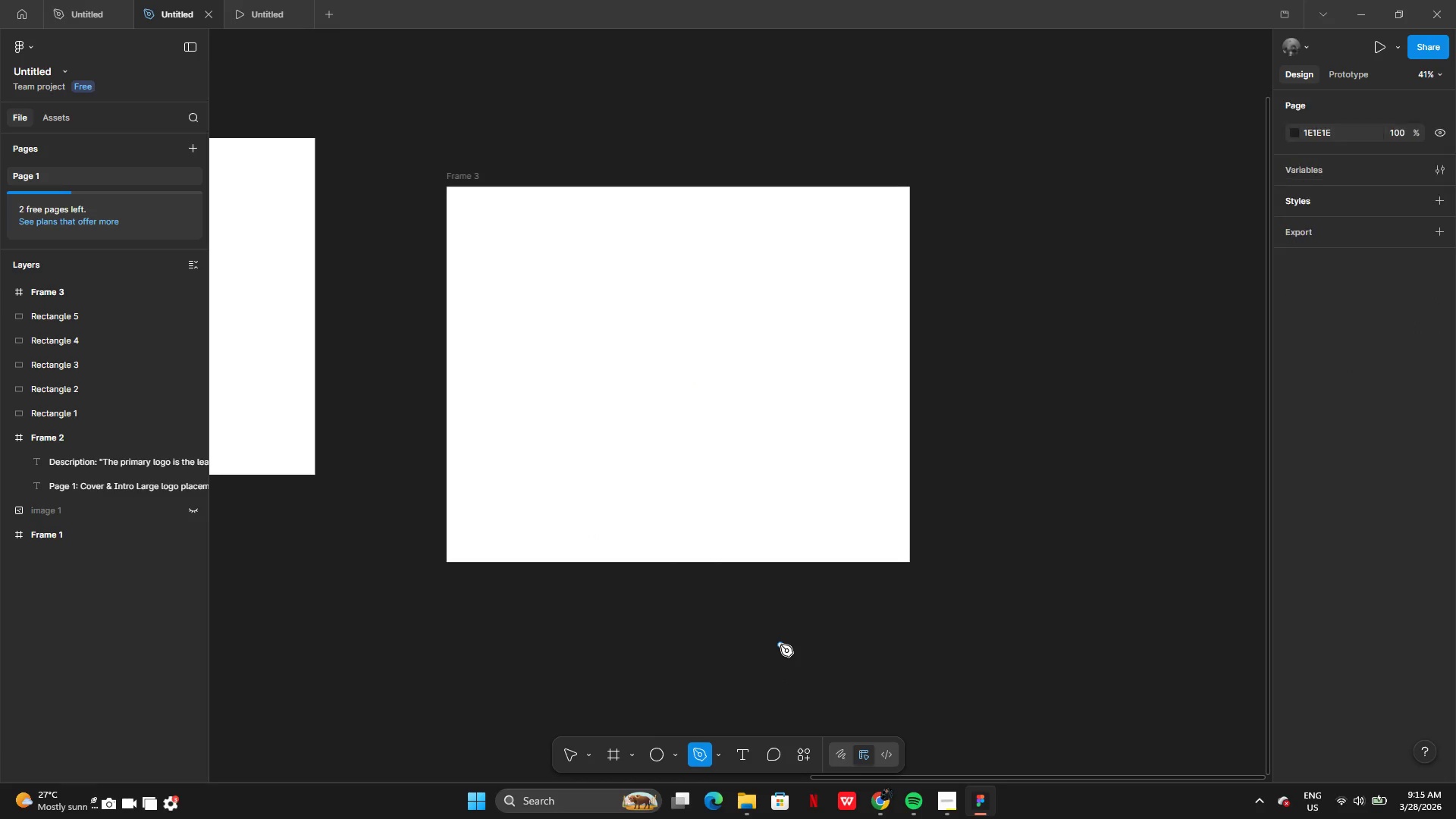 
key(Control+Z)
 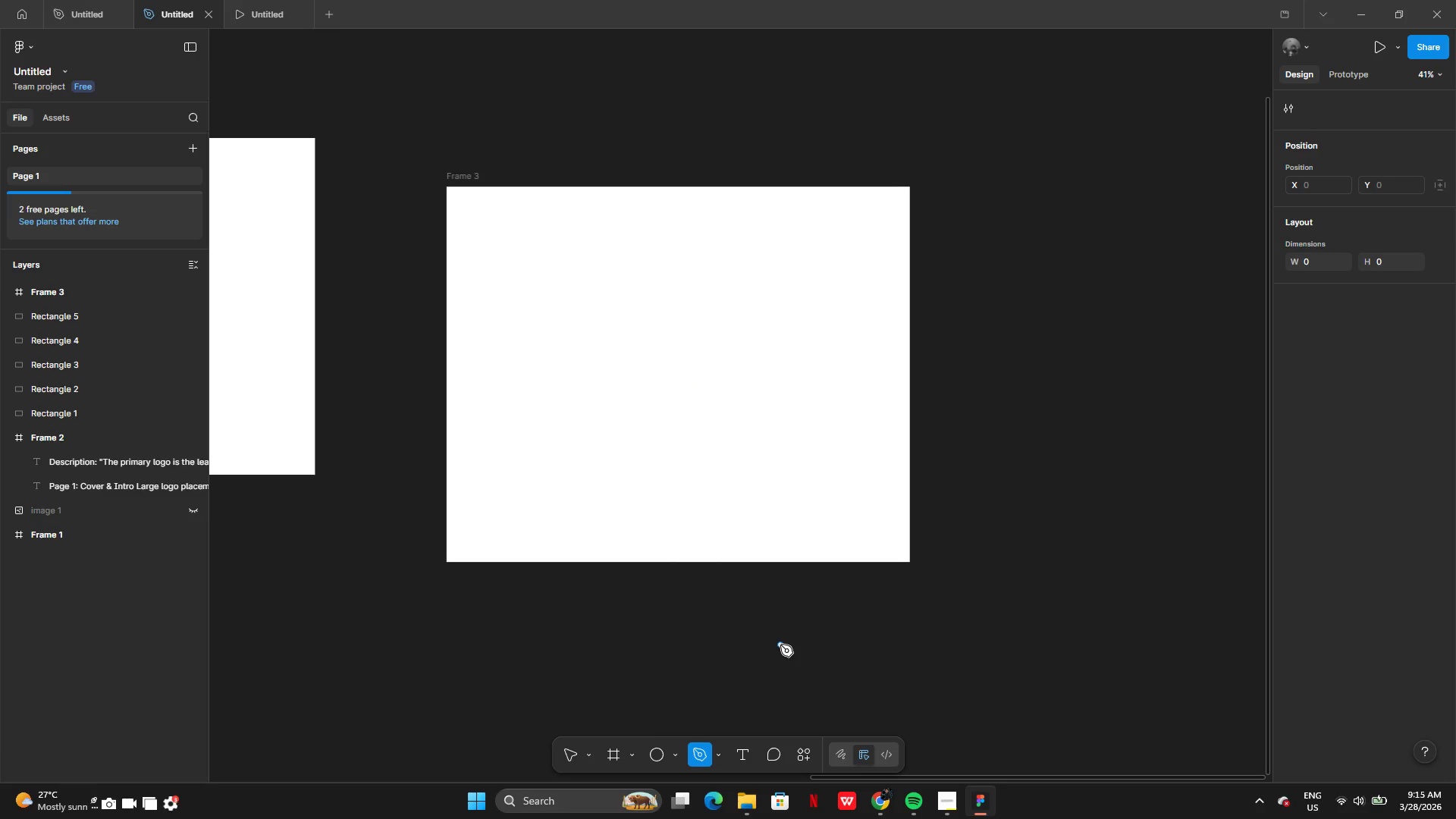 
key(Control+Z)
 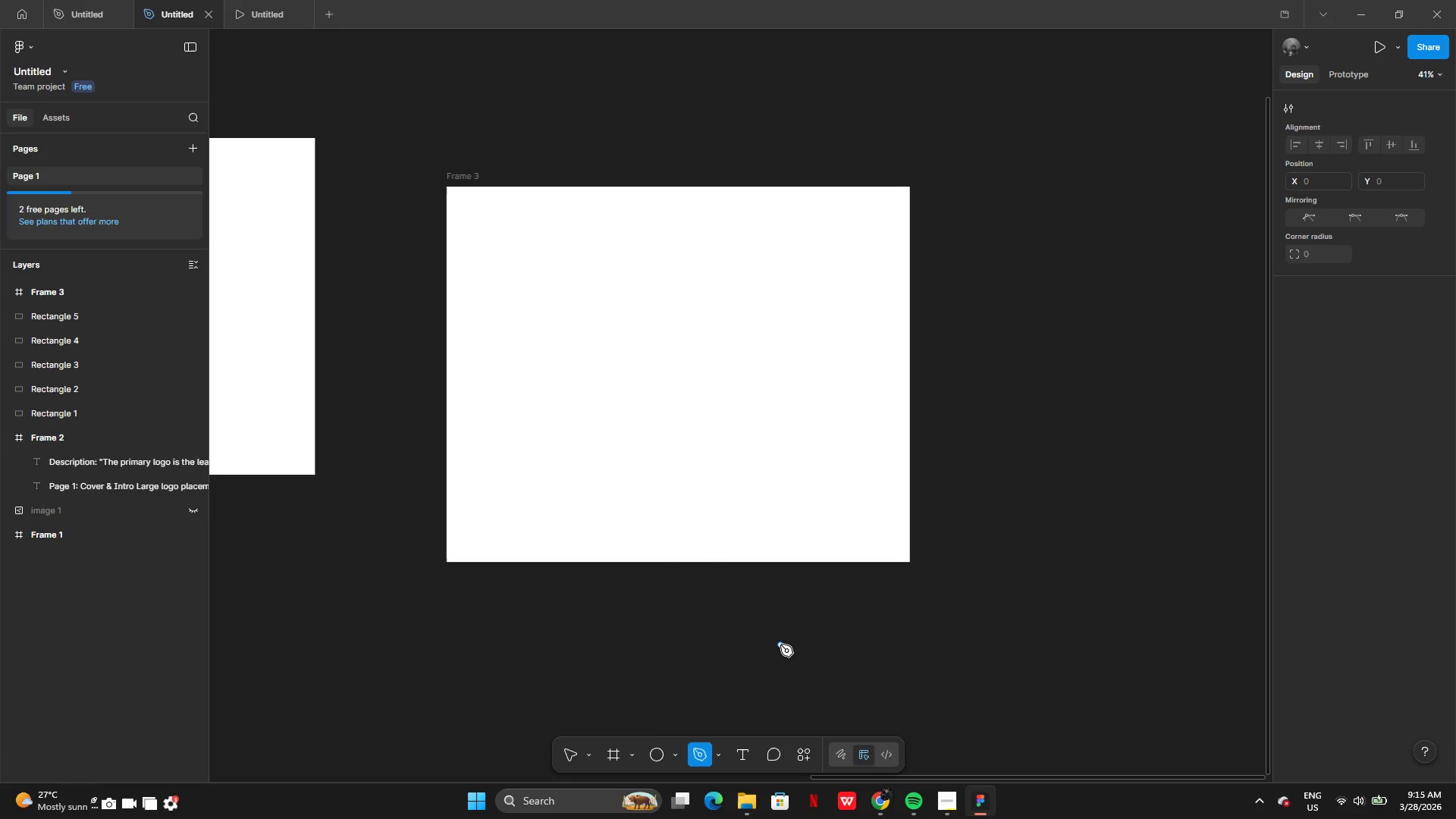 
key(Control+Z)
 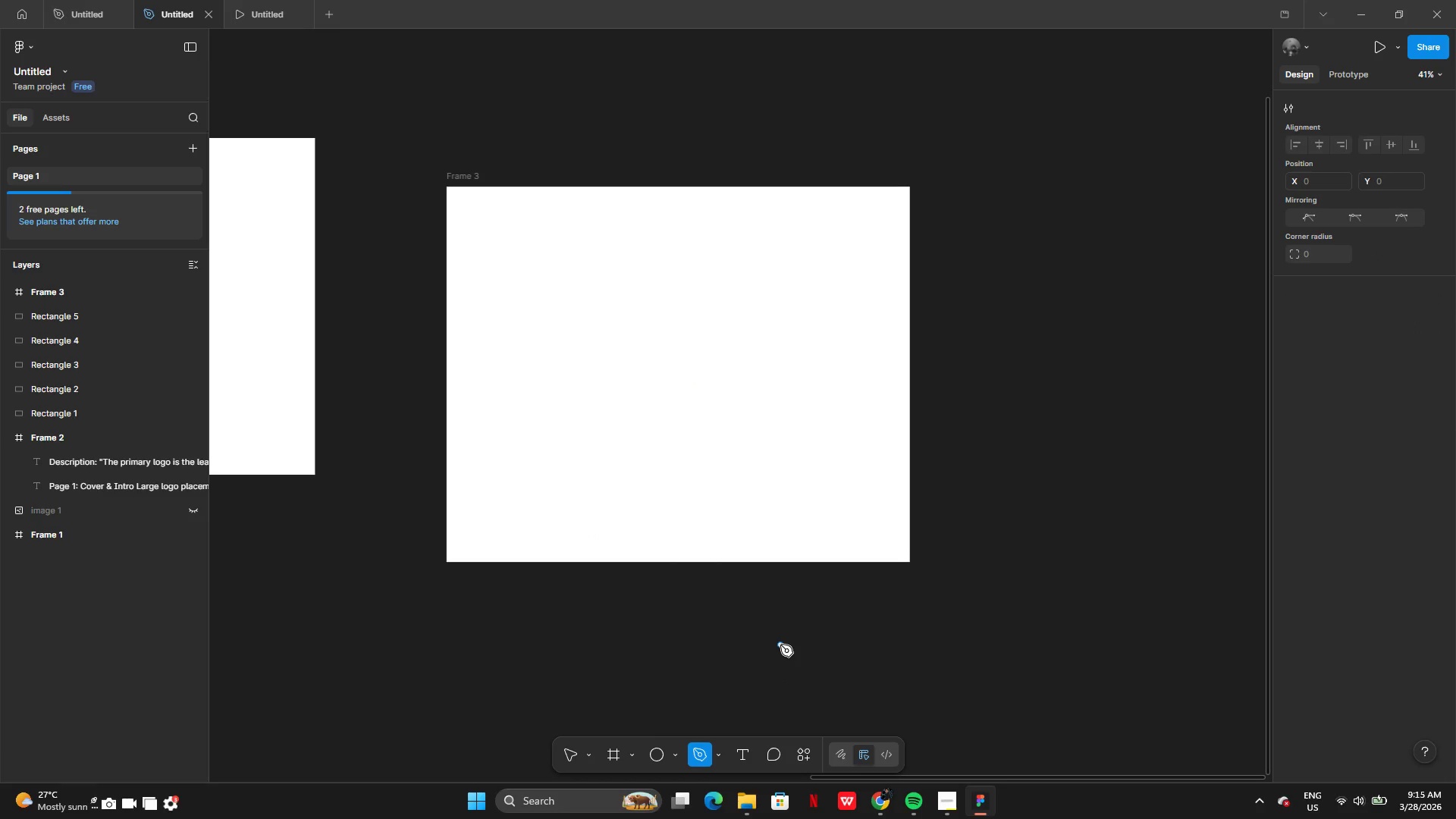 
key(Control+Z)
 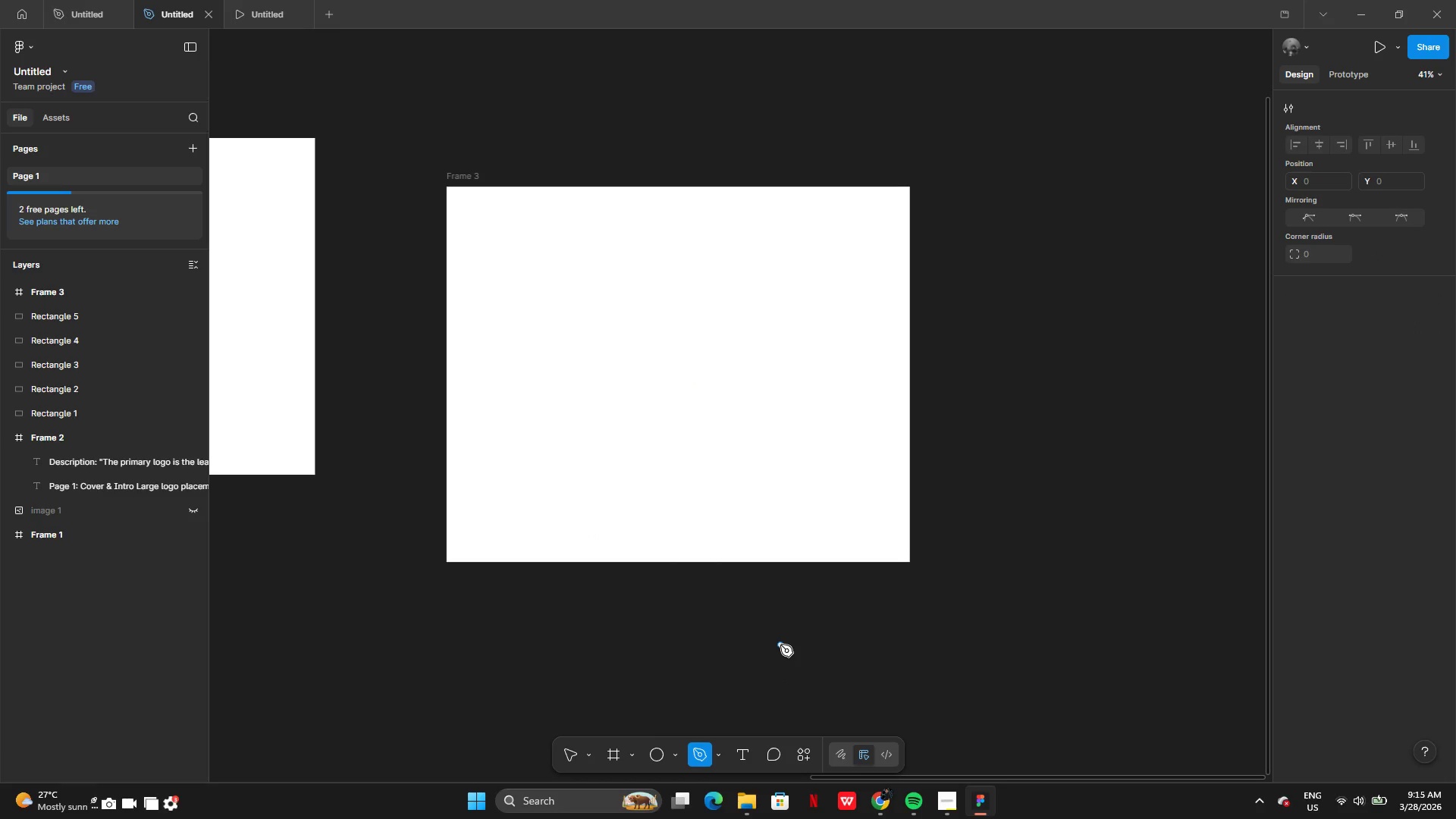 
key(Control+Z)
 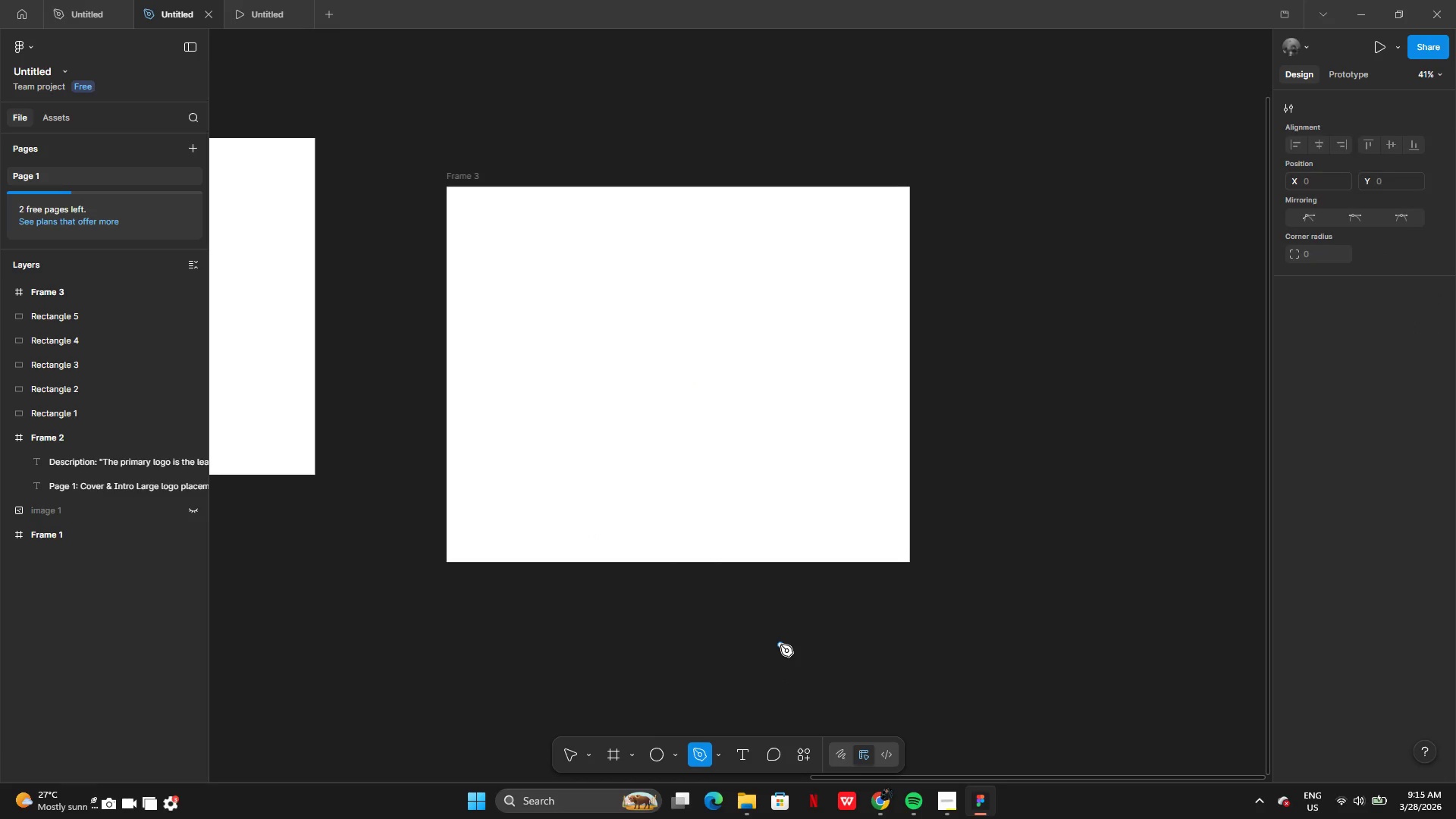 
key(Control+Z)
 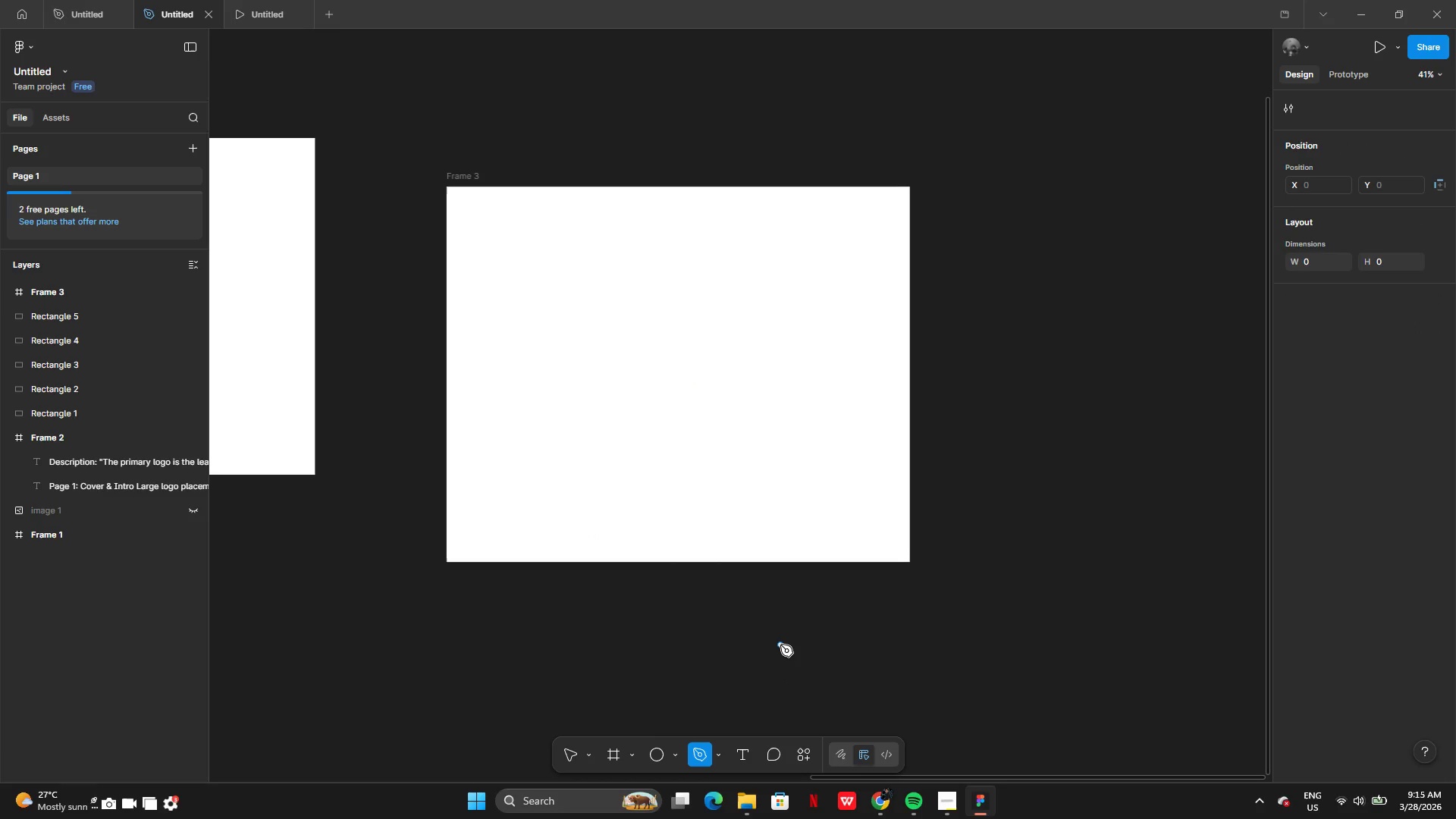 
key(Control+Z)
 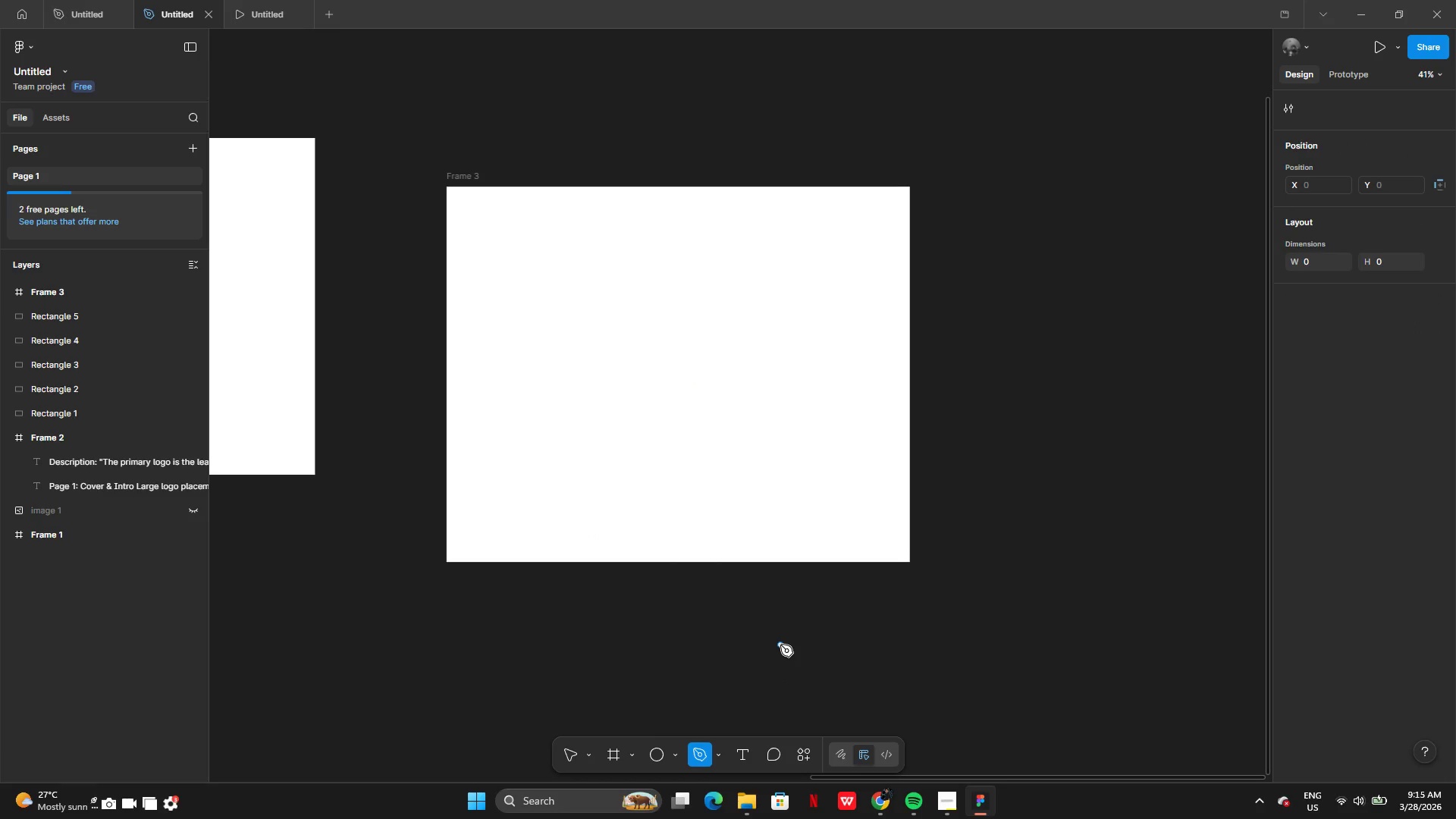 
key(Control+Z)
 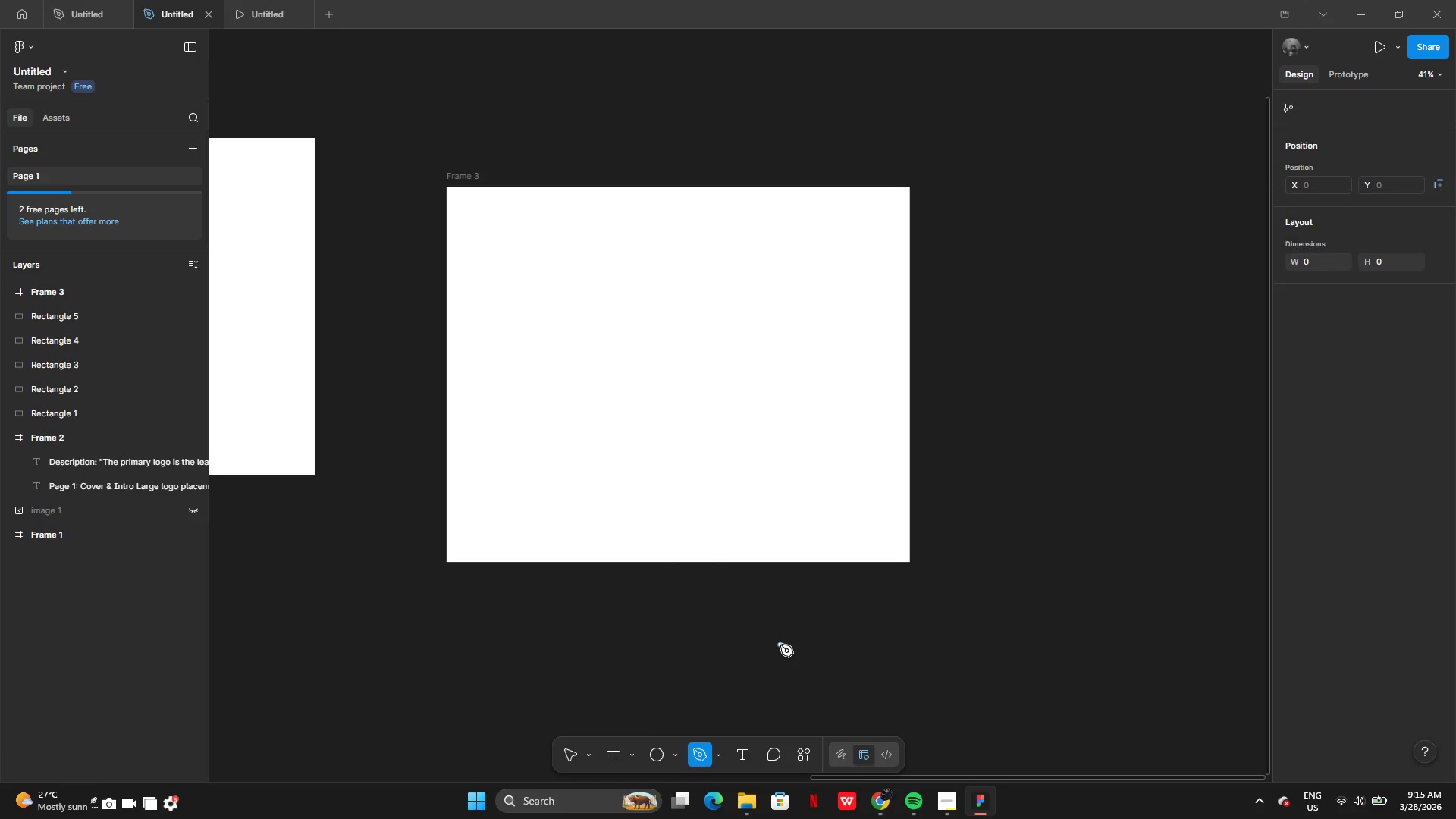 
key(Control+Y)
 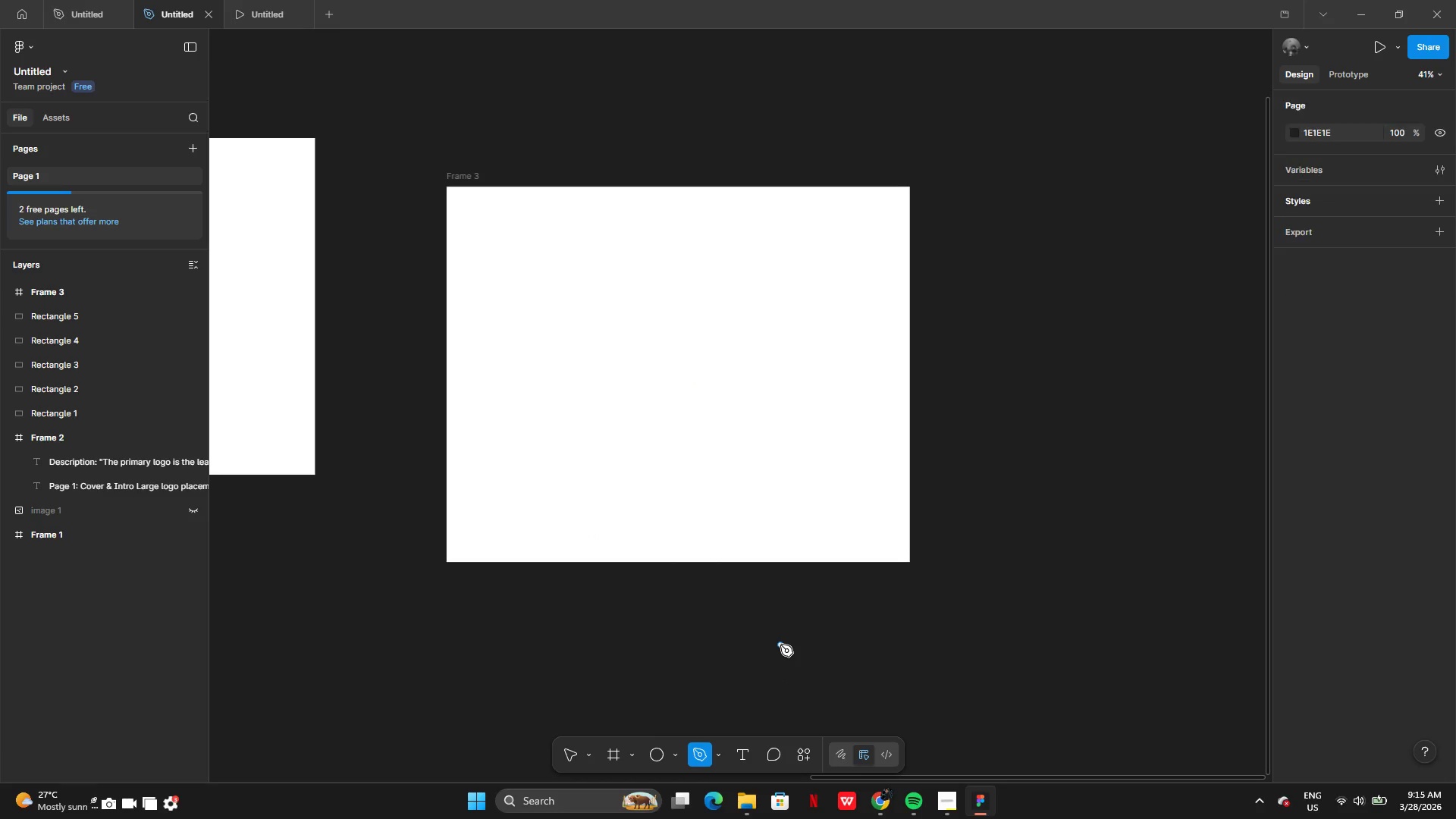 
key(Control+Y)
 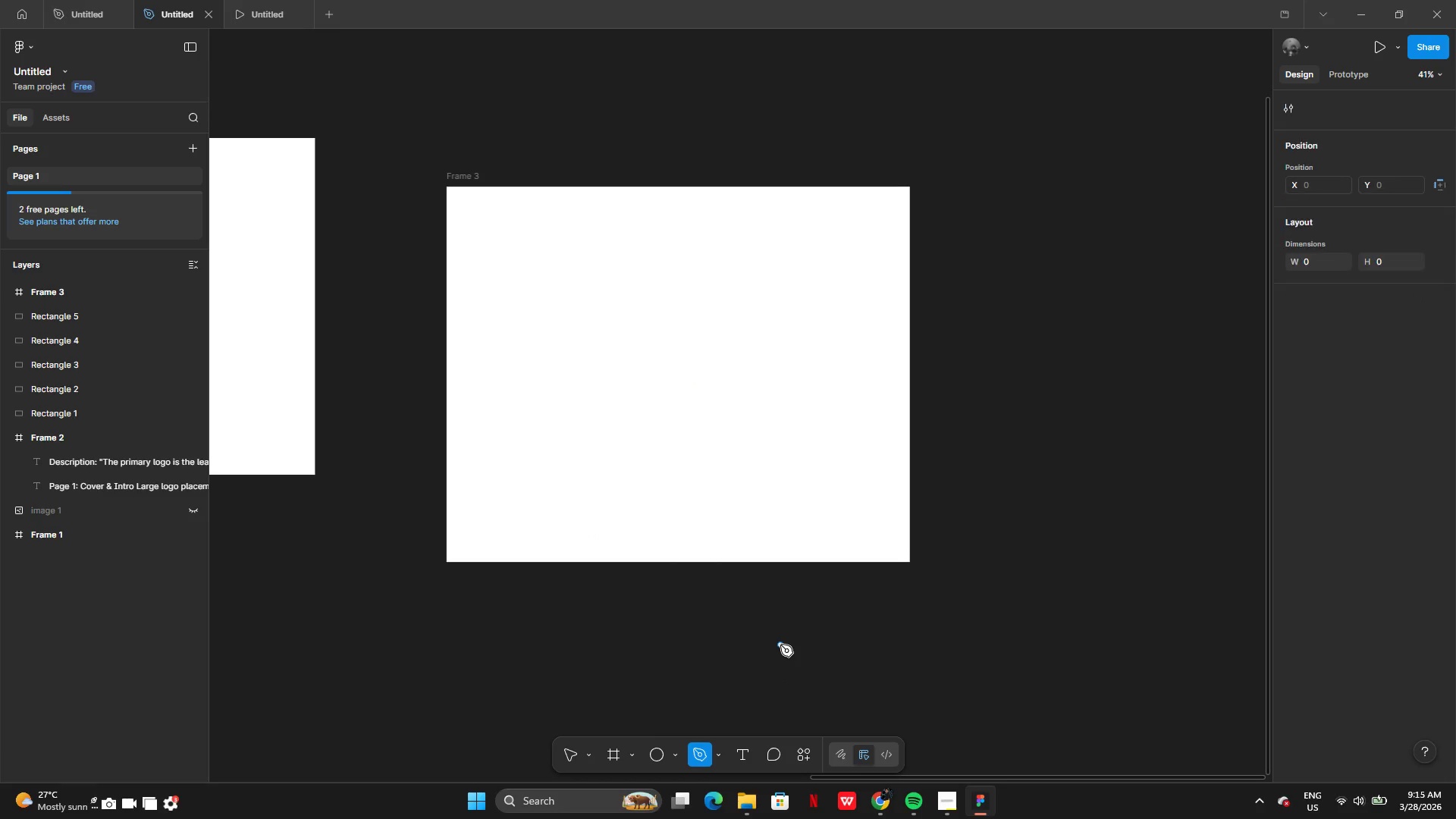 
key(Control+Y)
 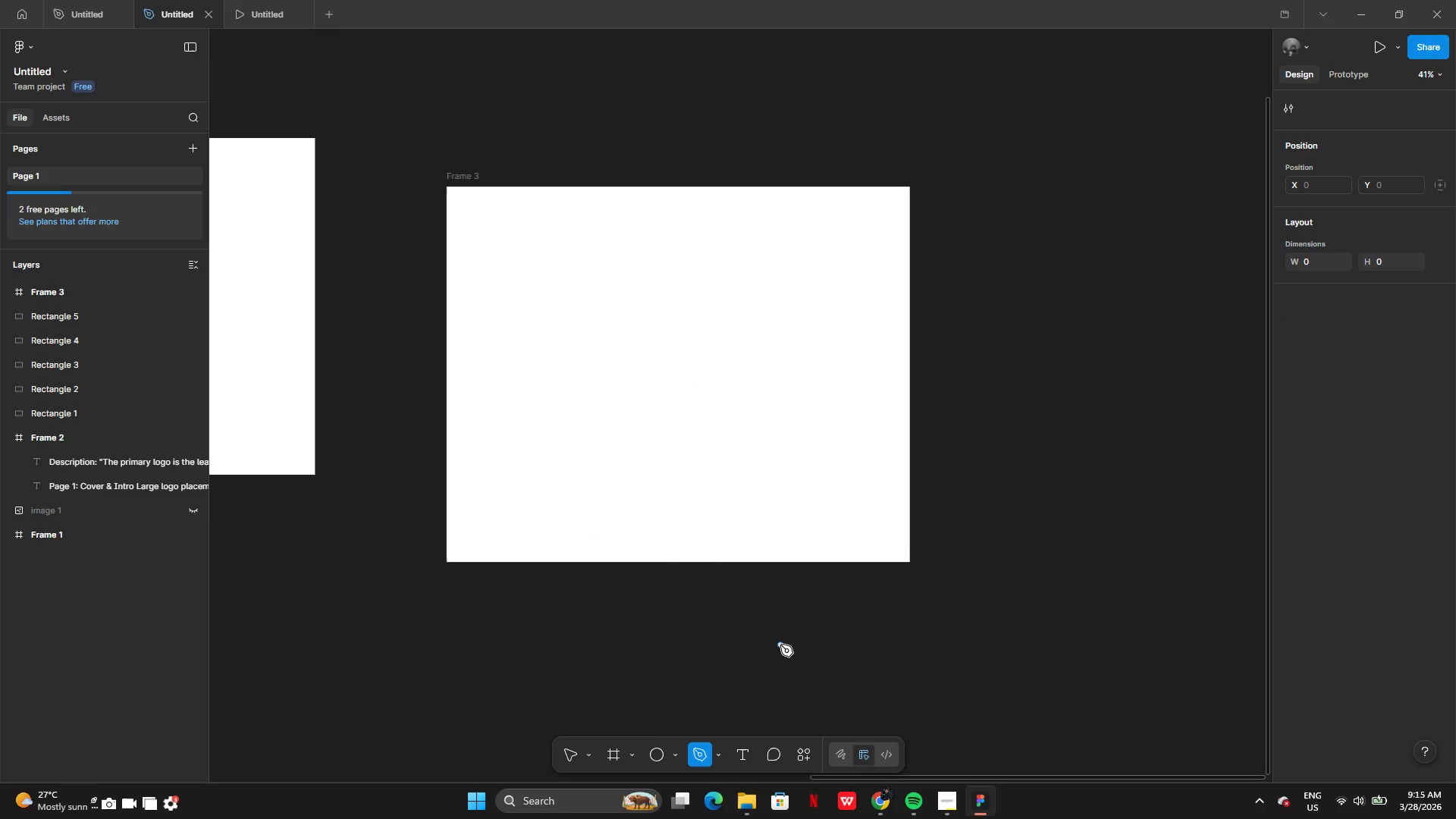 
key(Control+Y)
 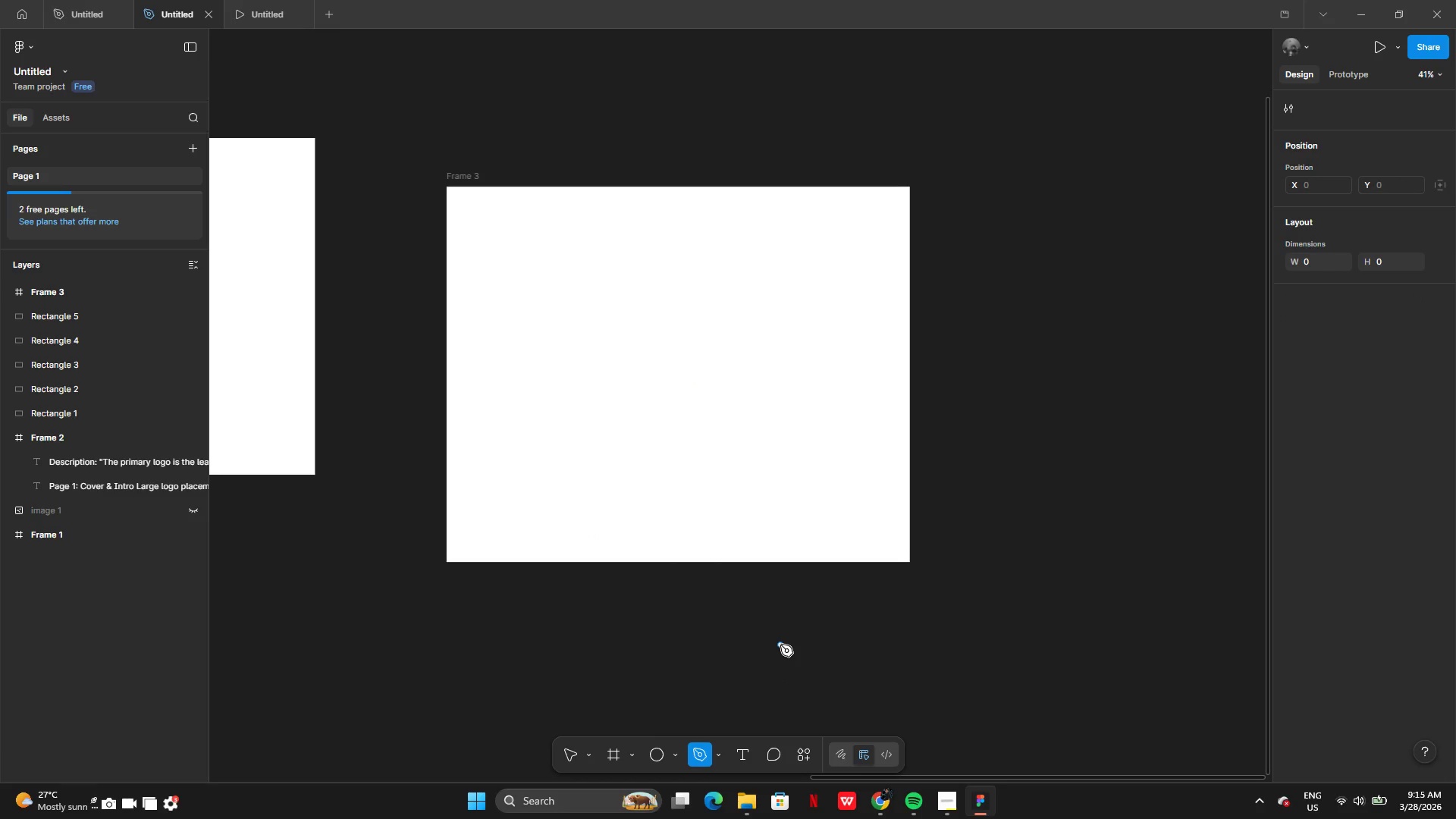 
key(Control+Y)
 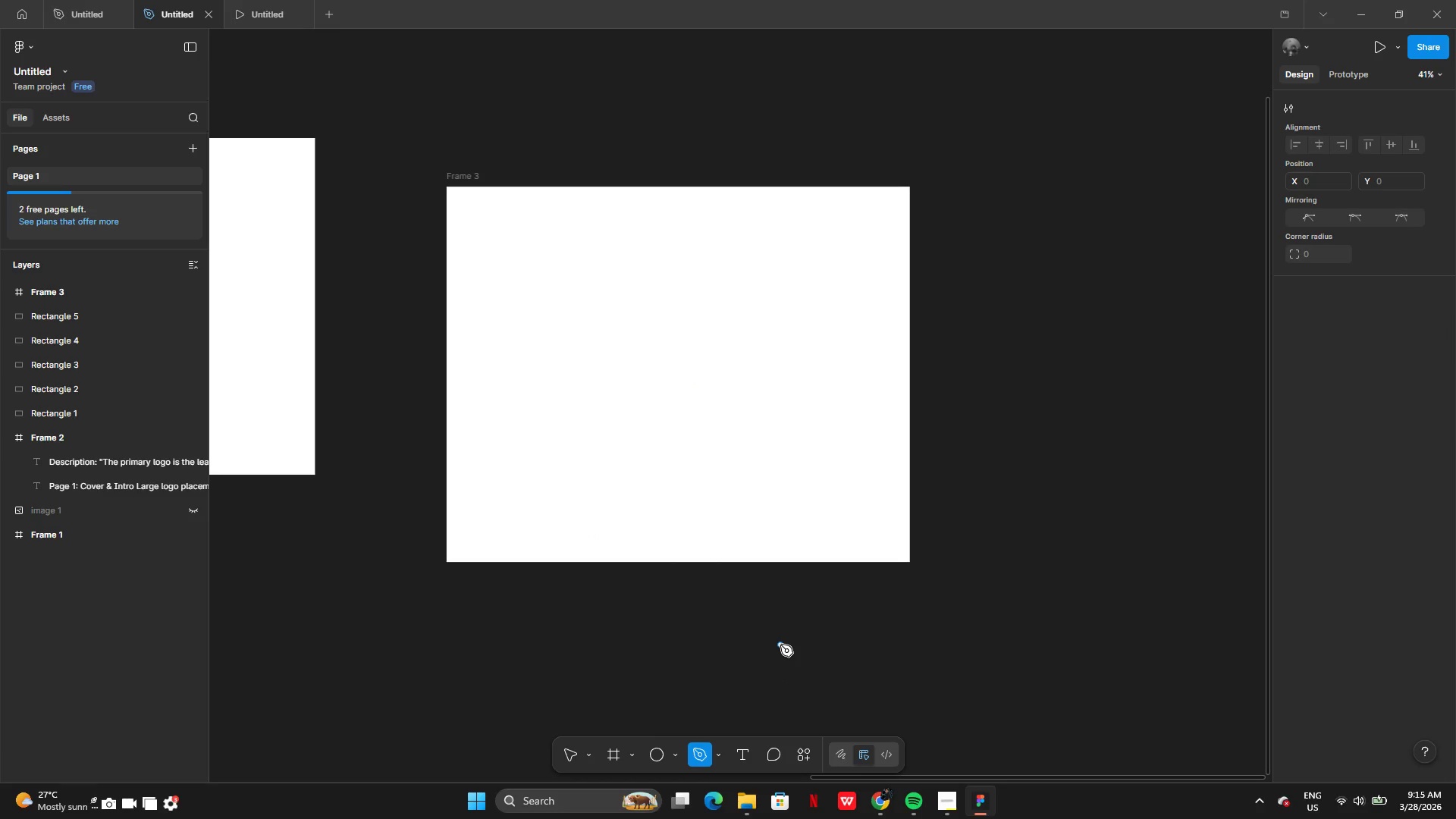 
key(Control+Y)
 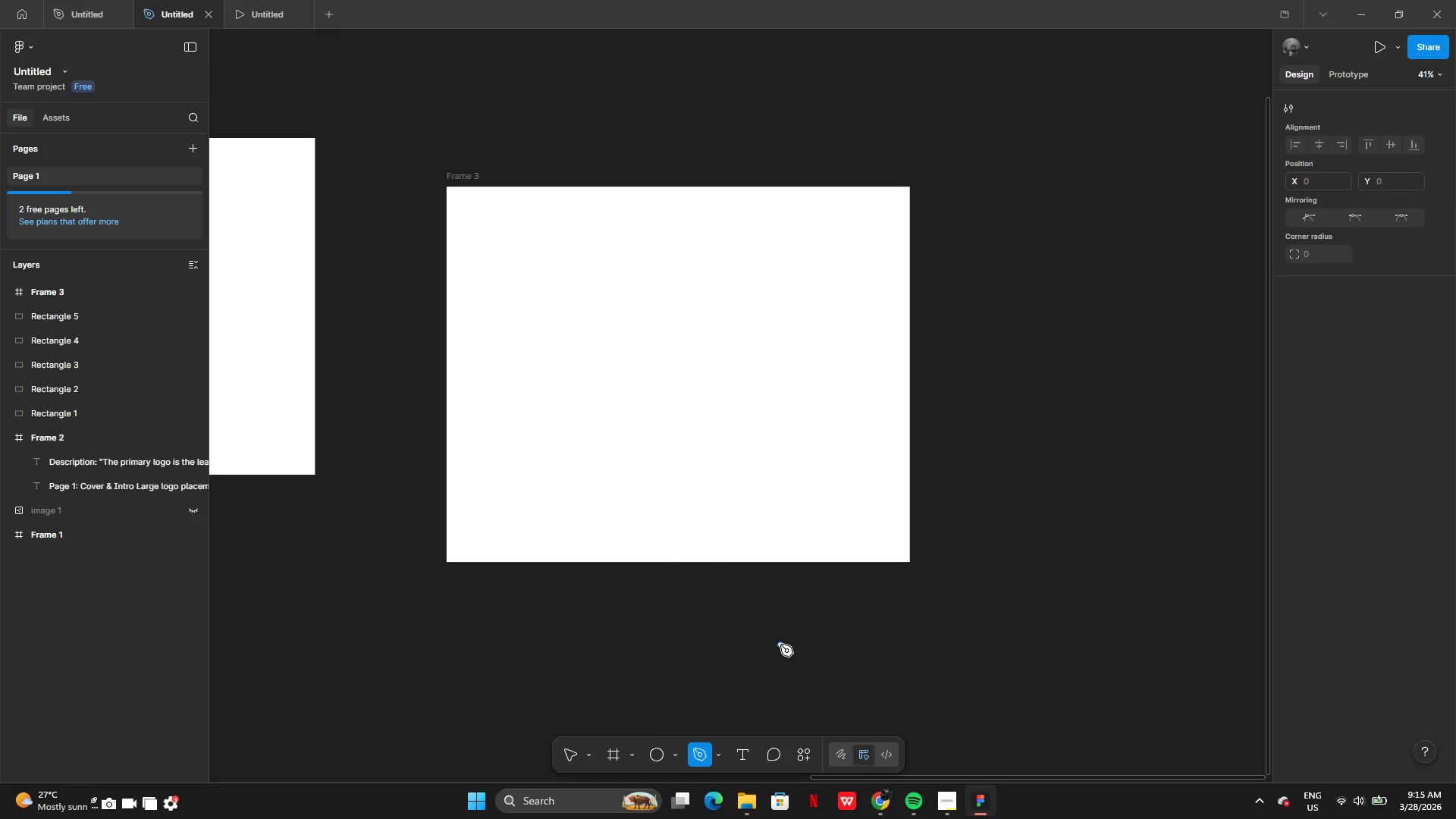 
key(Control+Y)
 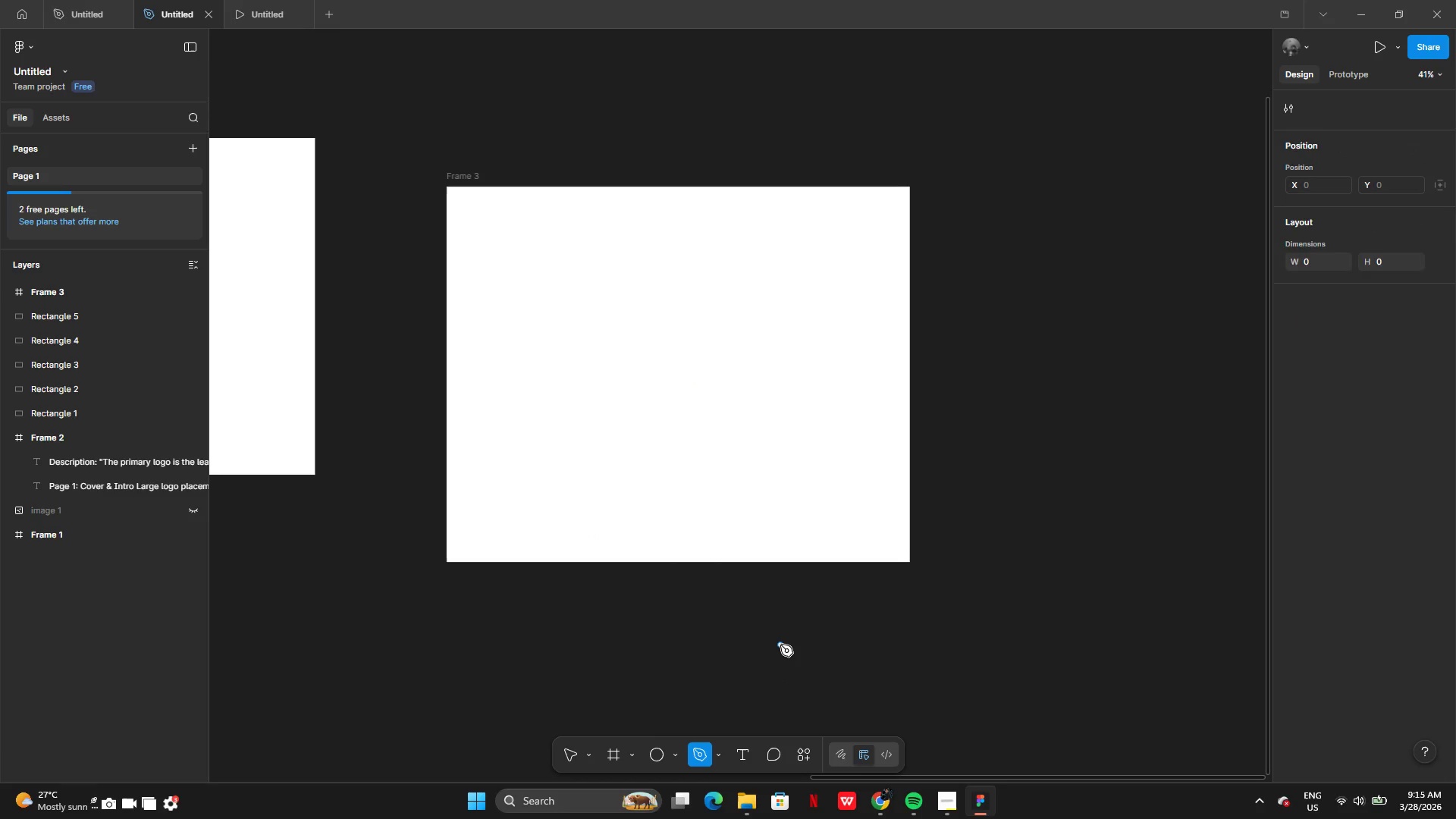 
key(Control+Y)
 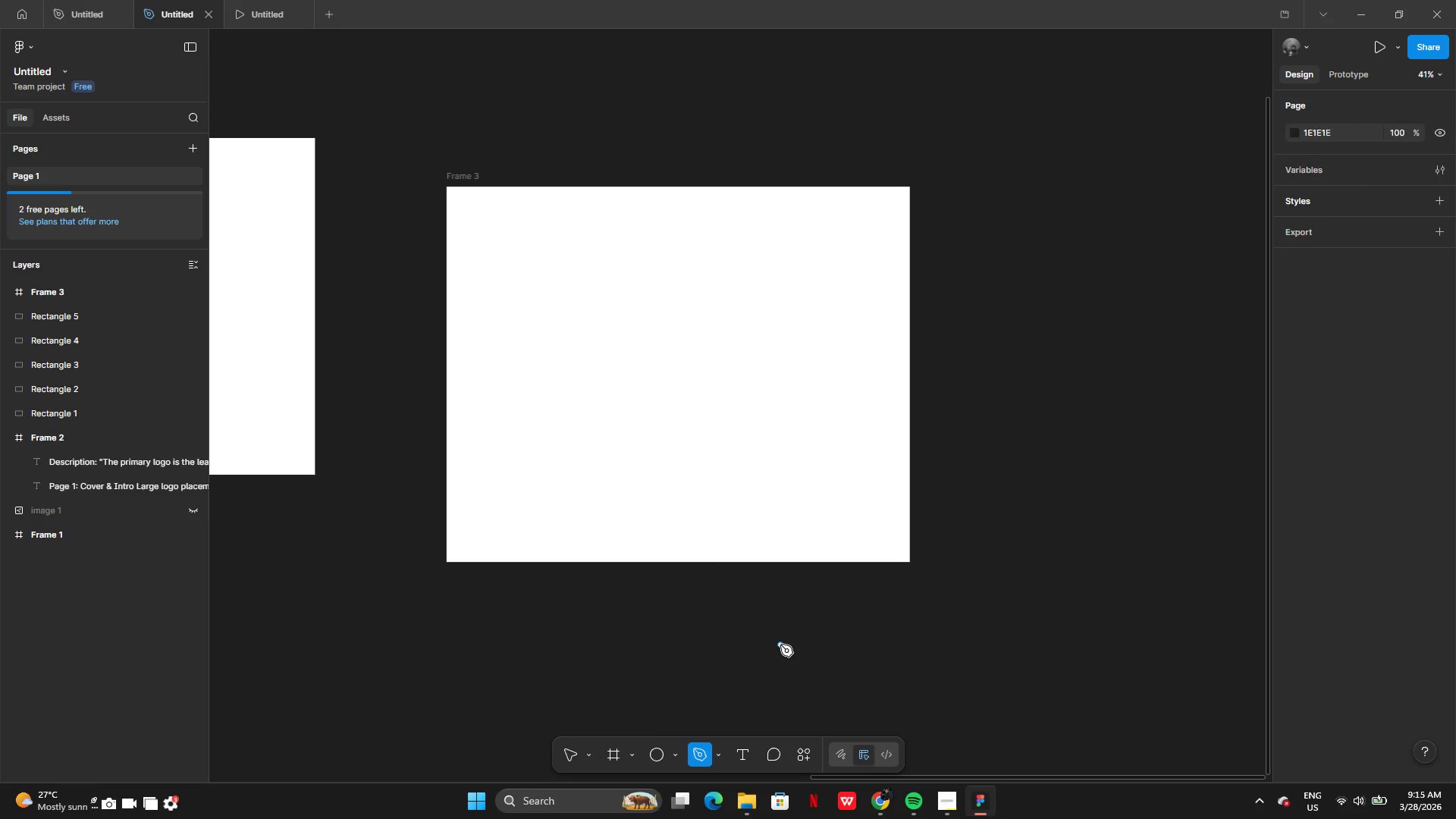 
key(Control+Y)
 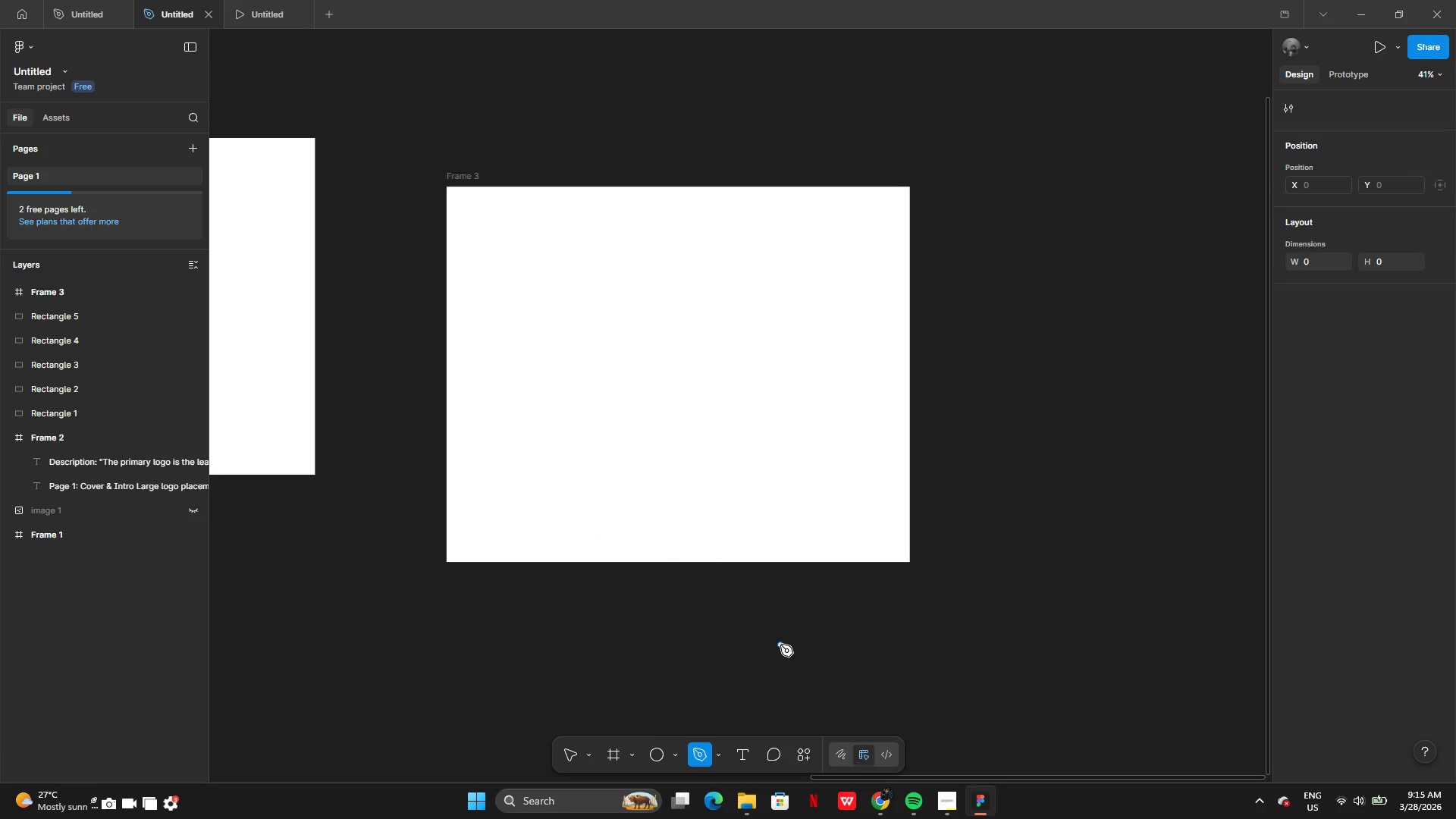 
key(Control+Y)
 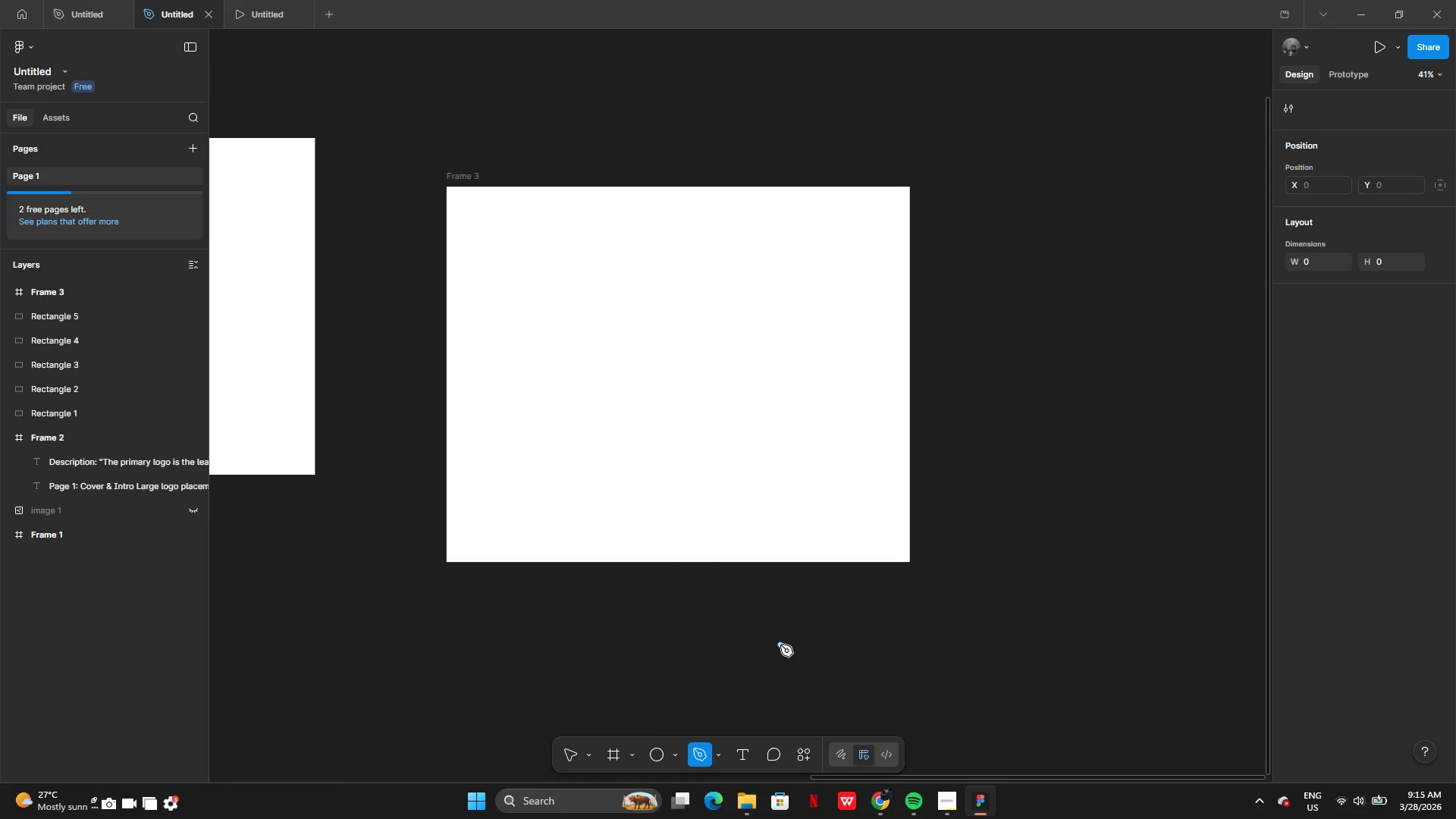 
key(Control+Y)
 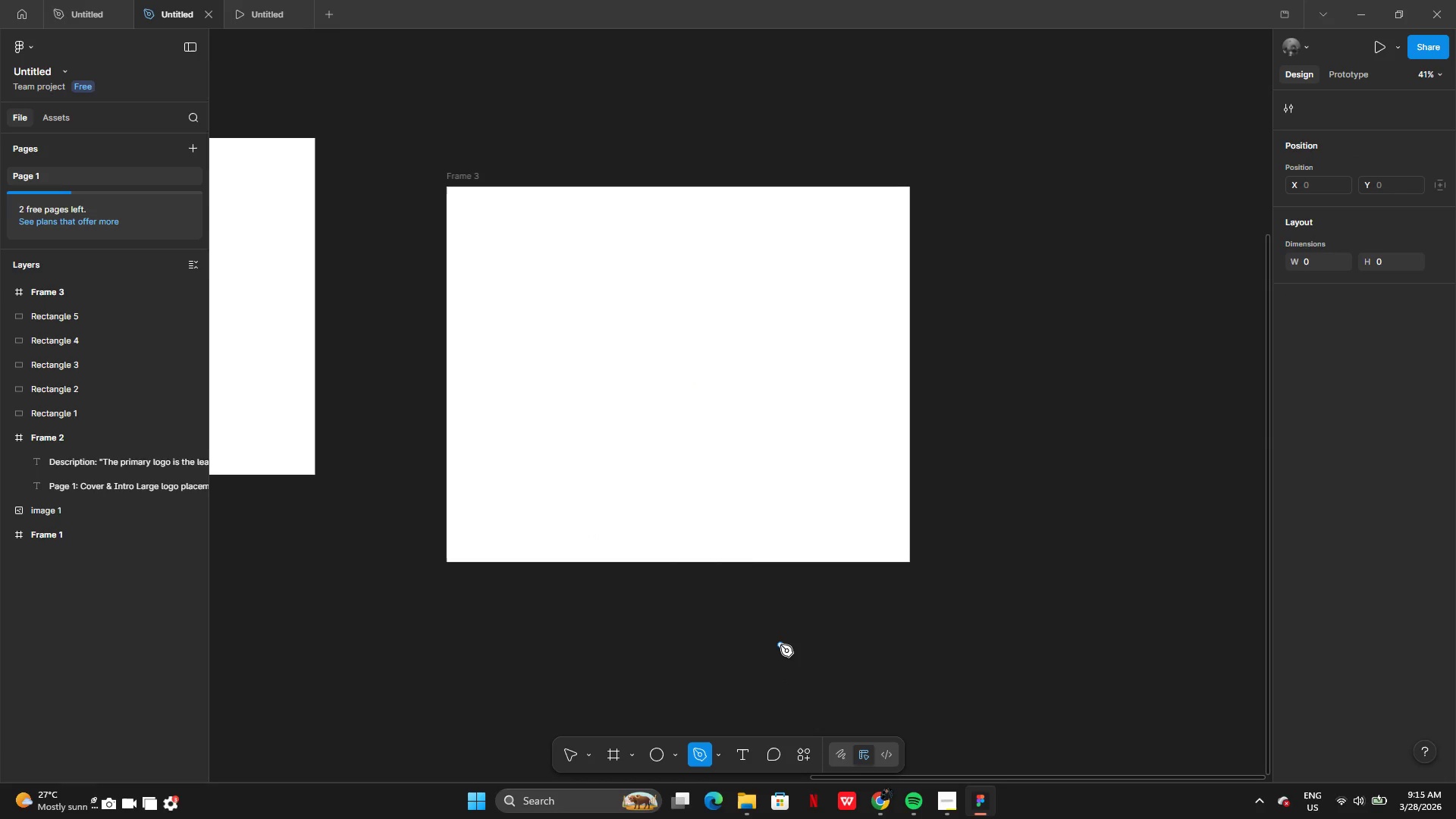 
key(Control+Y)
 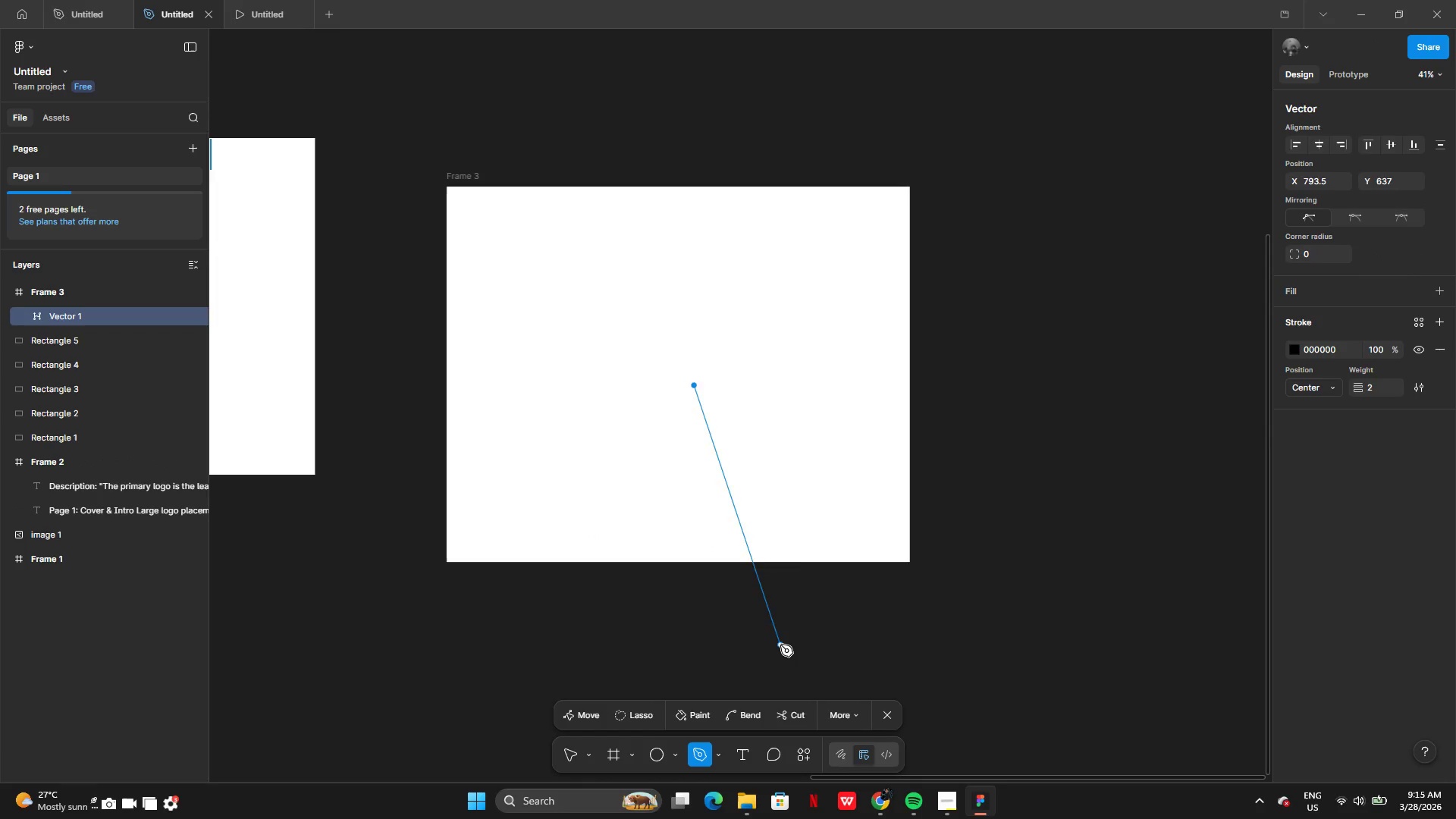 
key(Control+Y)
 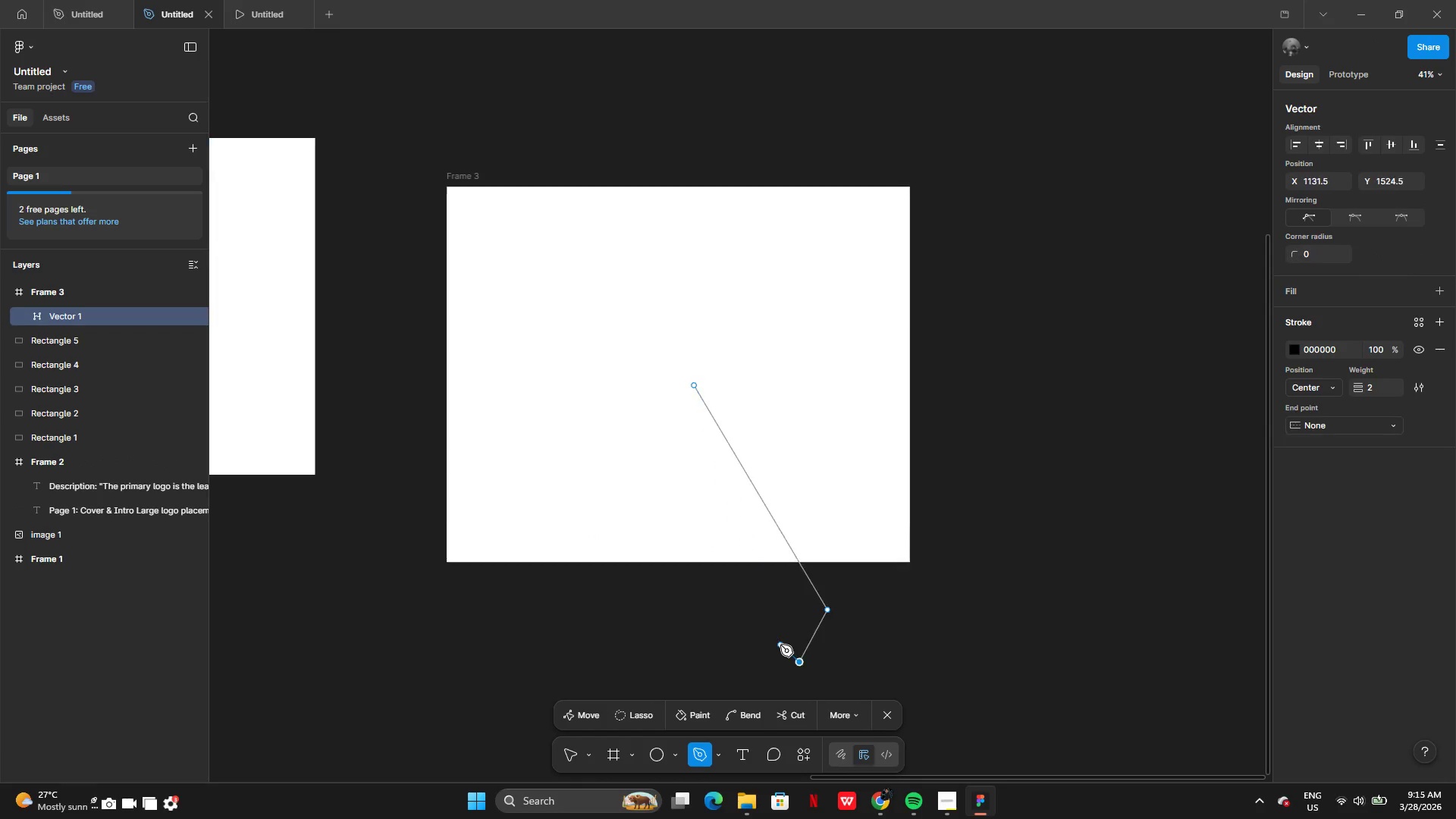 
key(Control+Y)
 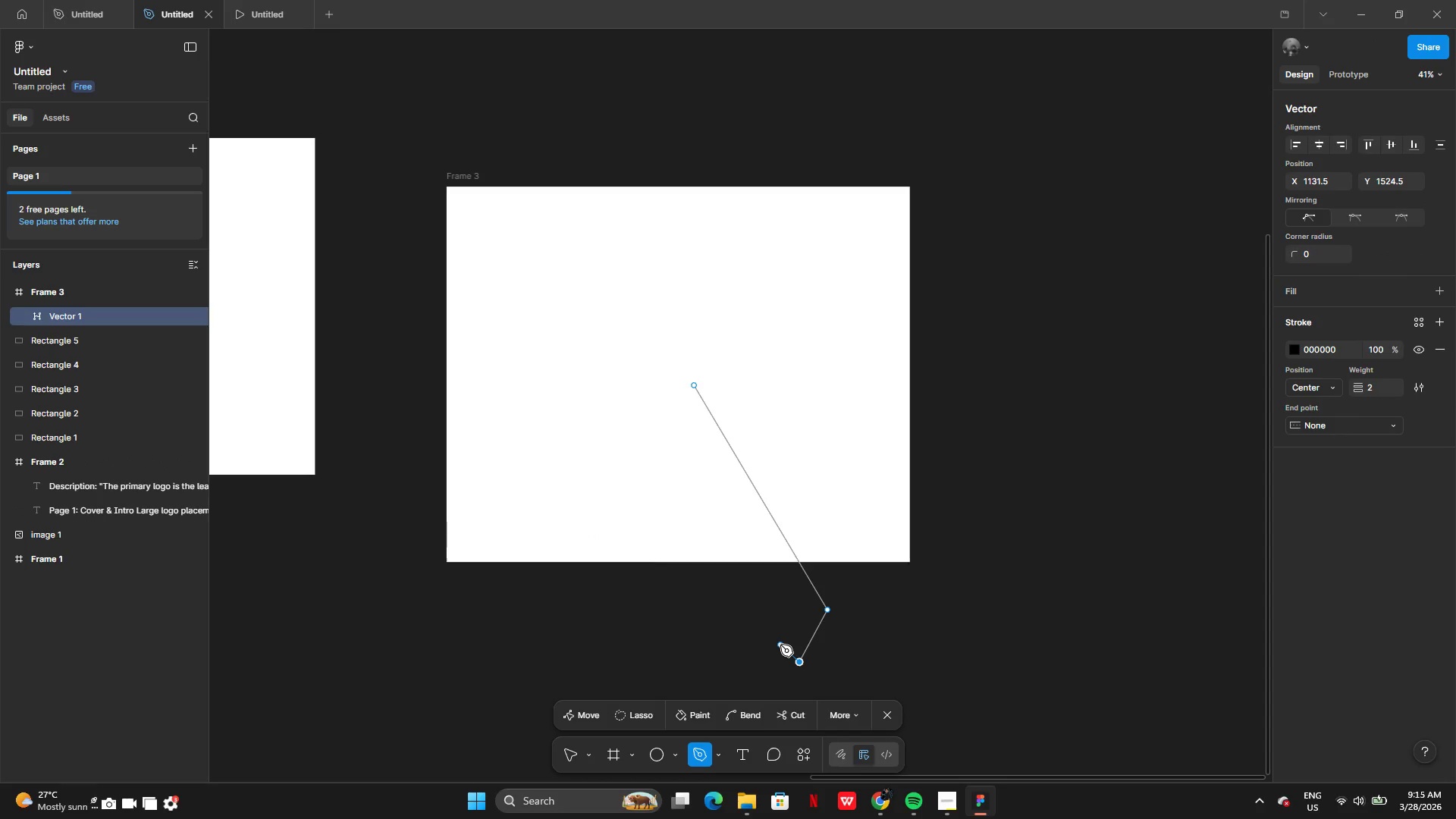 
key(Control+Y)
 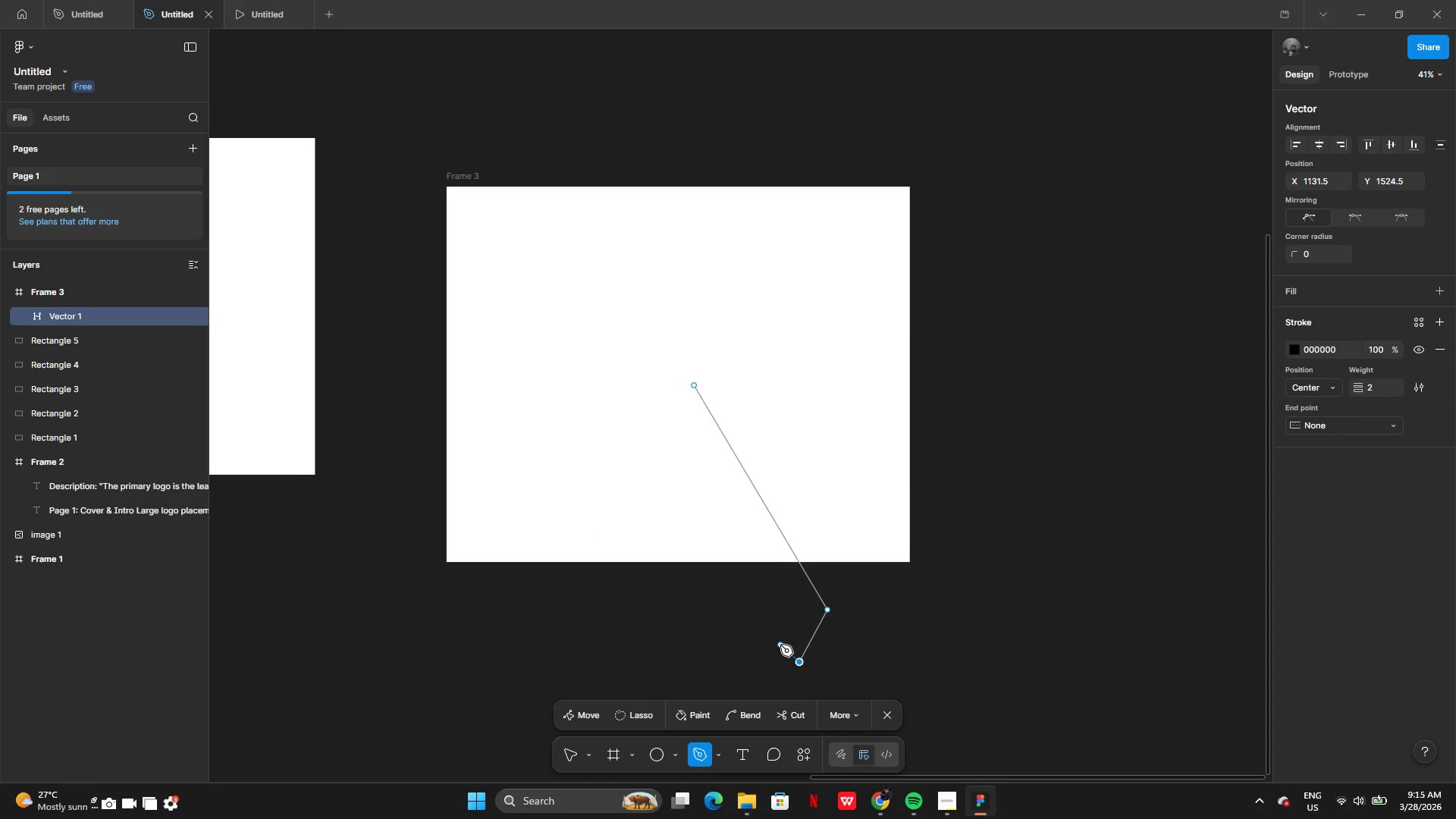 
key(Control+Y)
 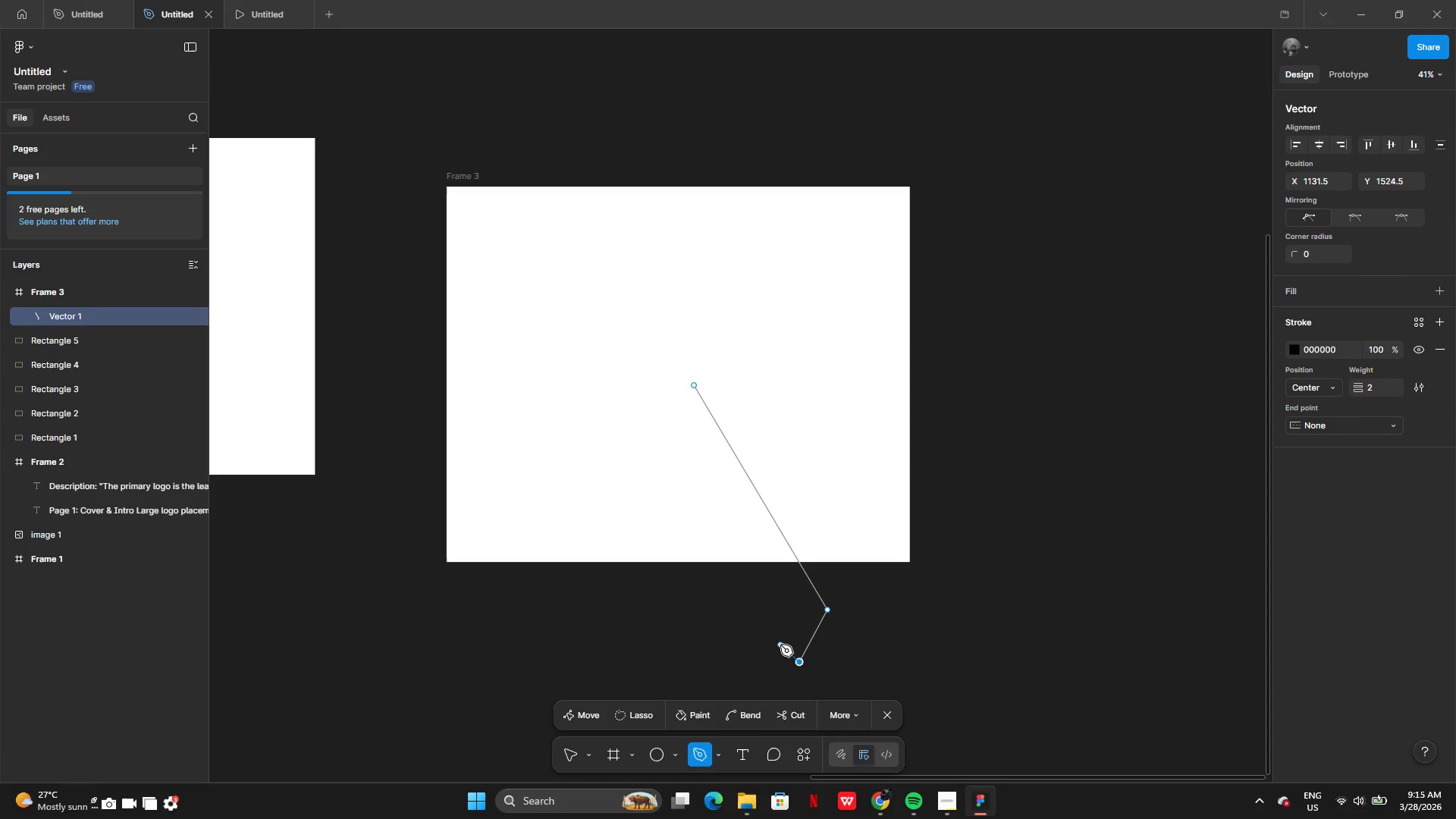 
key(Control+Y)
 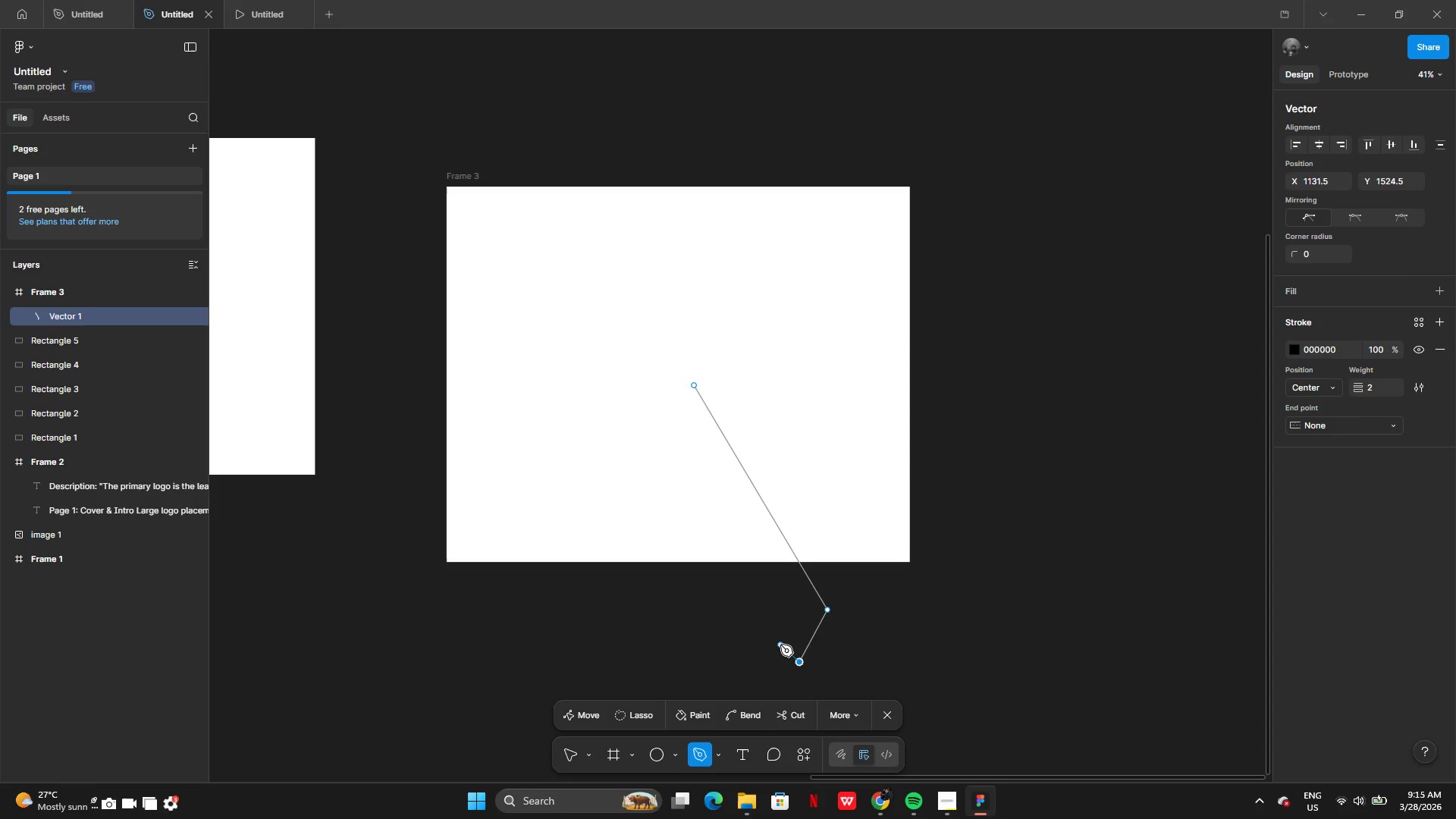 
key(Control+Y)
 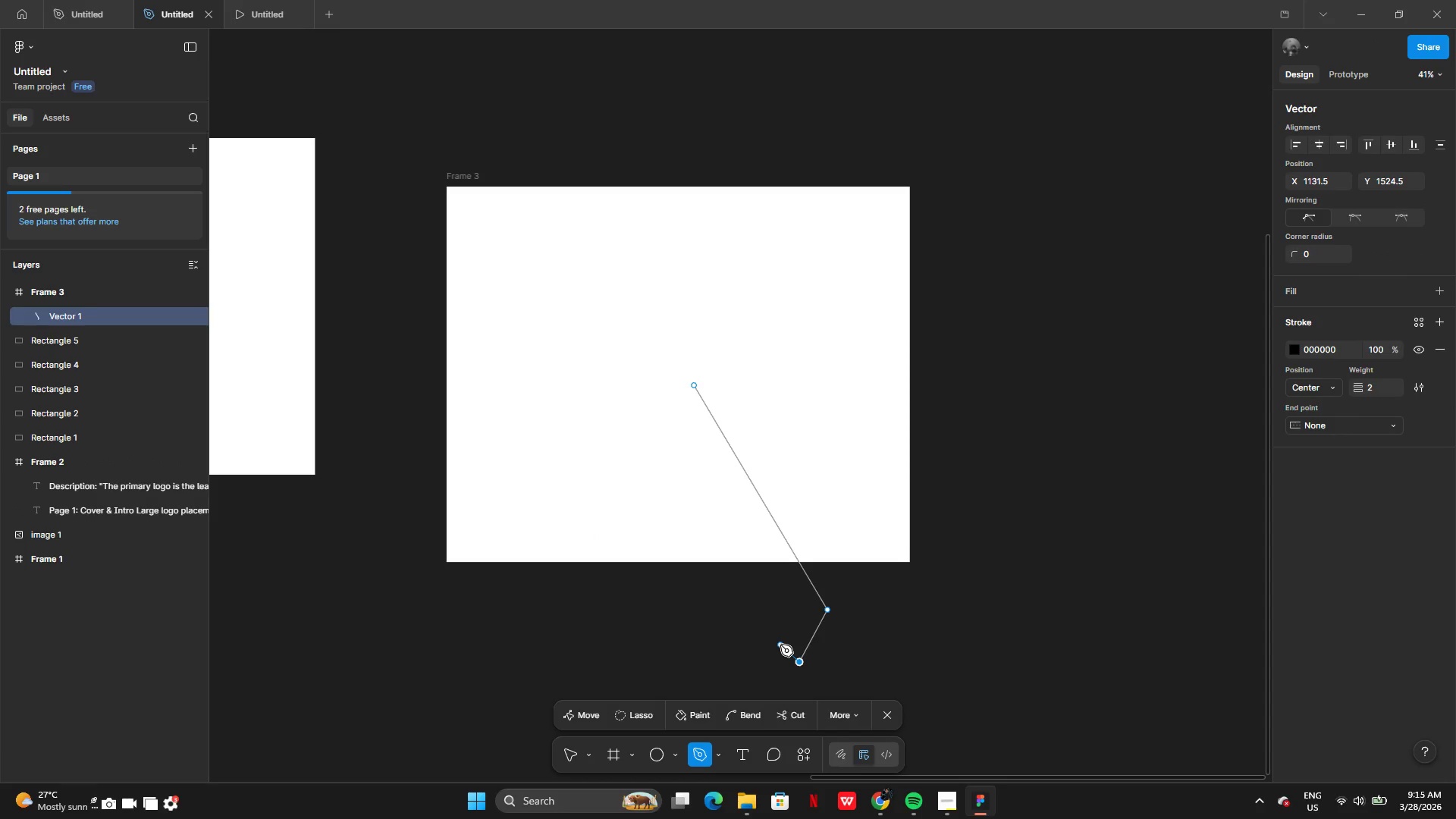 
key(Control+Y)
 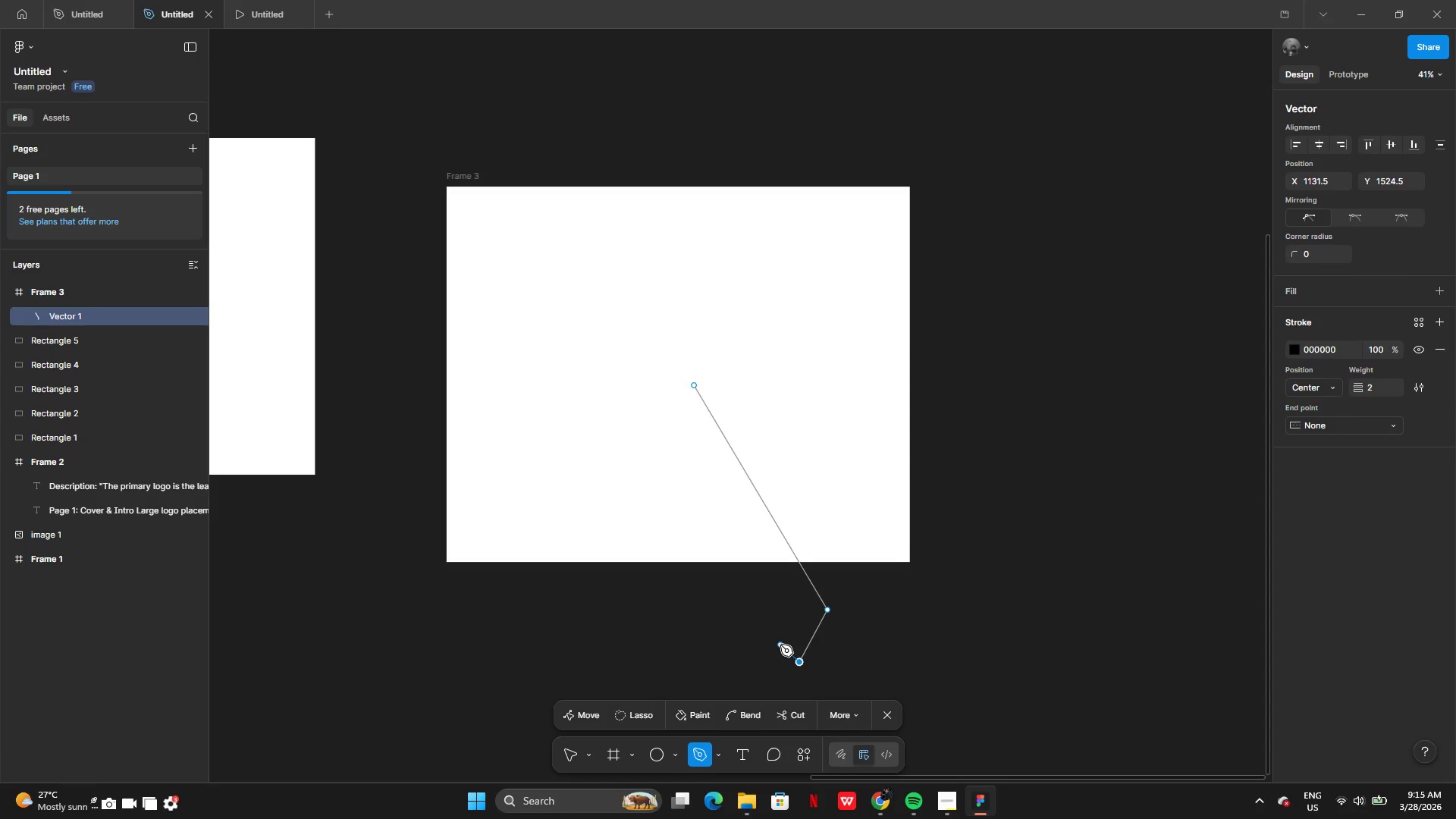 
key(Y)
 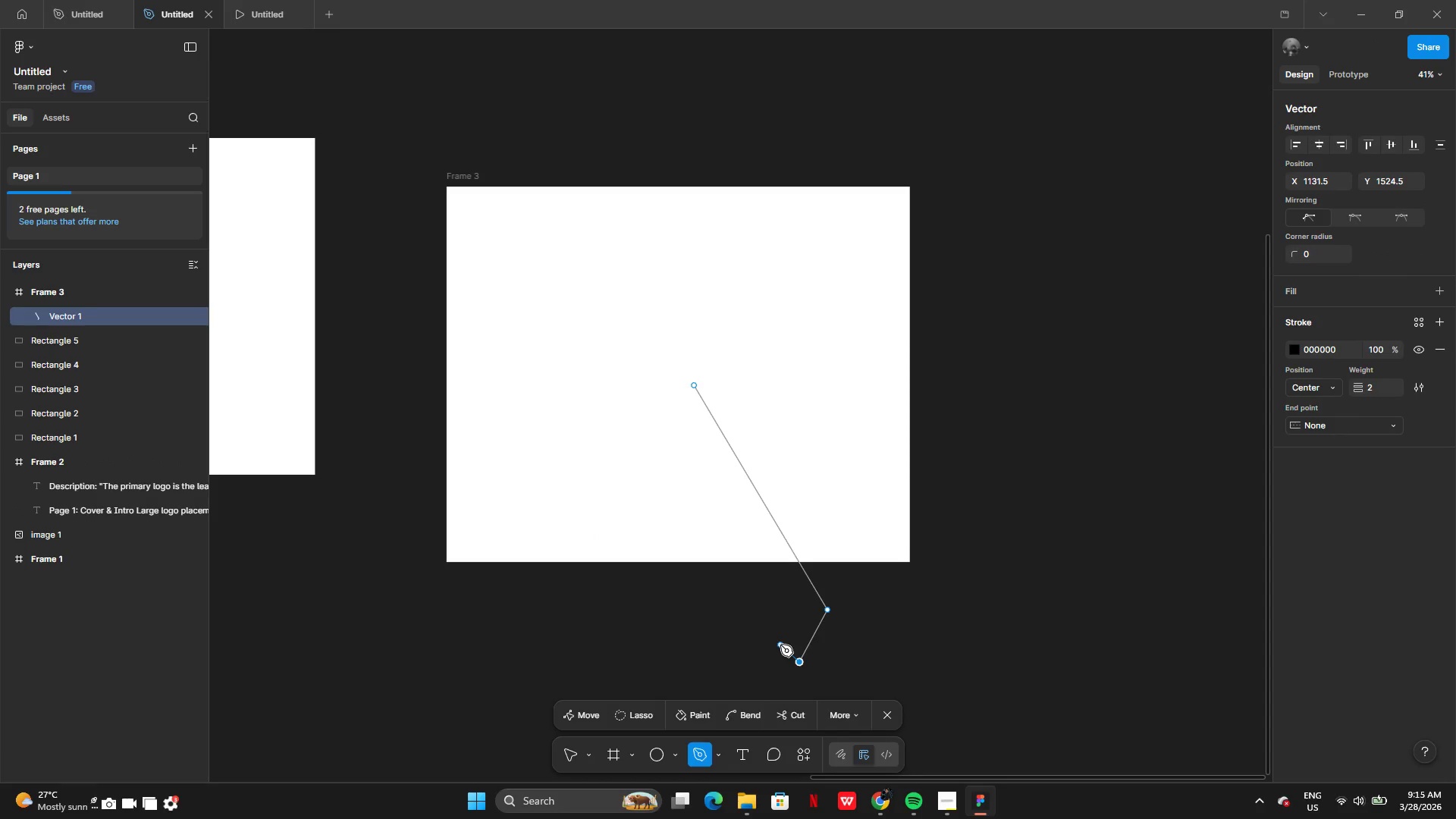 
key(Control+Y)
 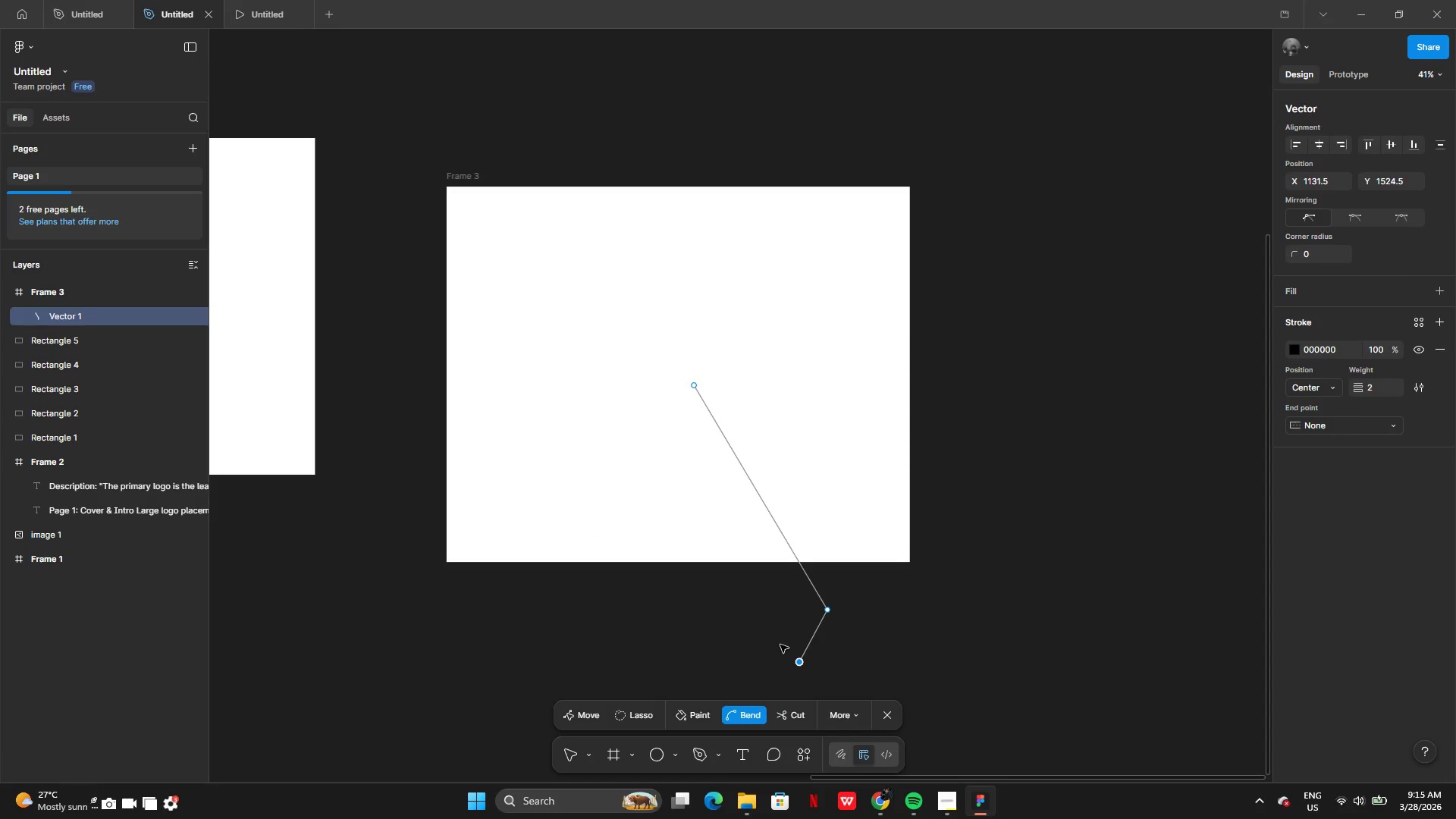 
key(Control+Y)
 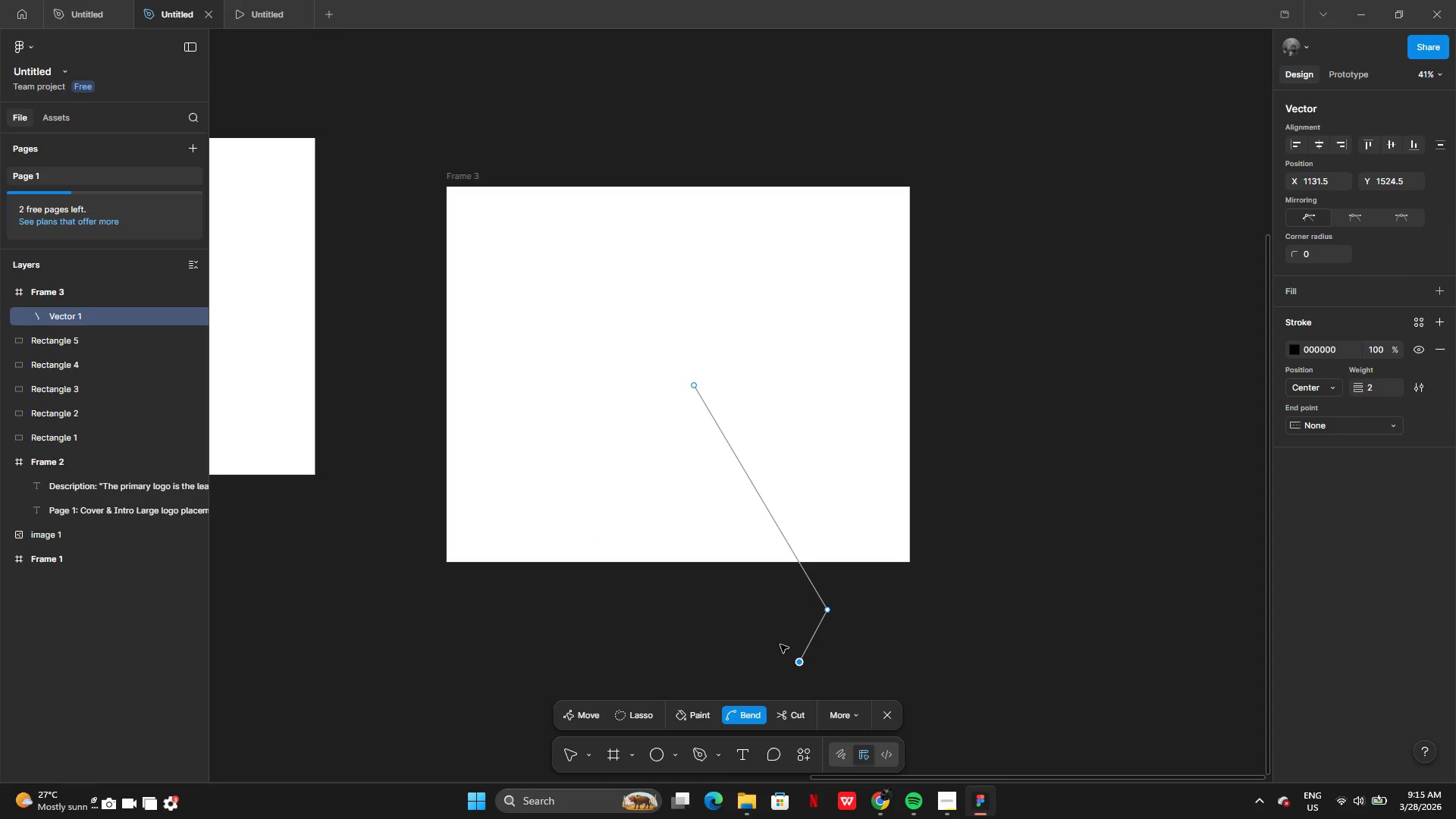 
key(Control+Y)
 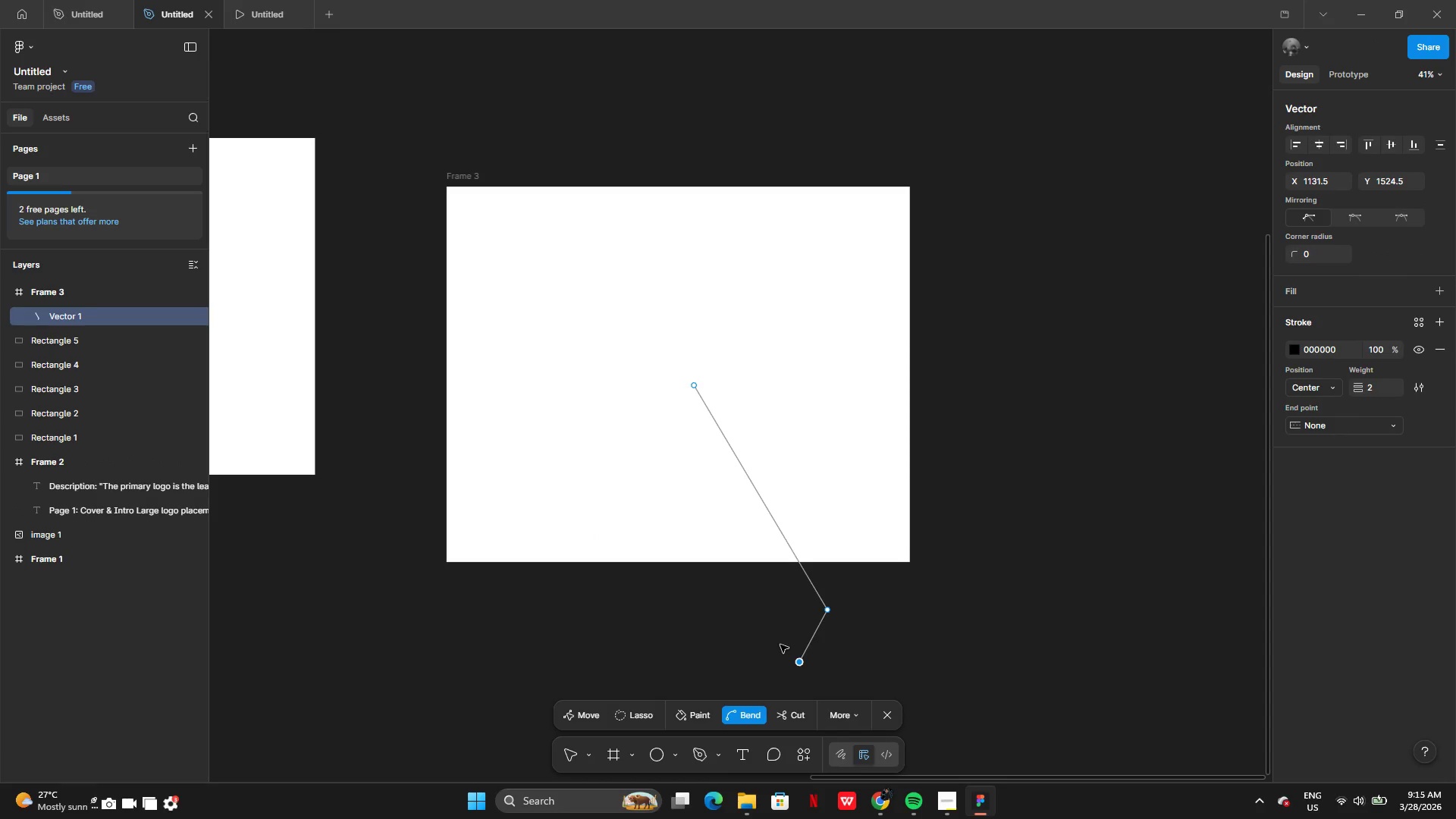 
key(Control+Y)
 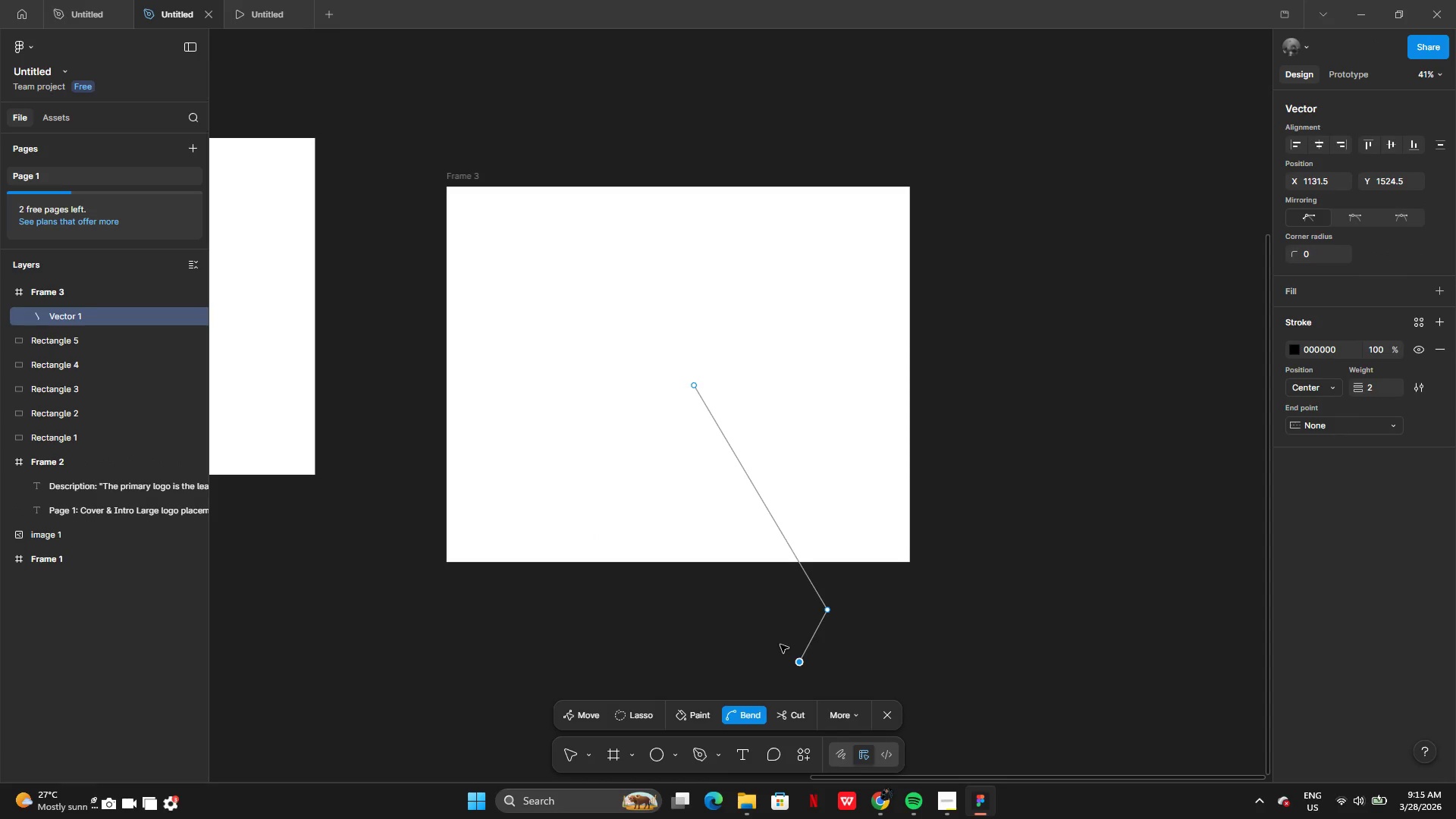 
key(Control+Y)
 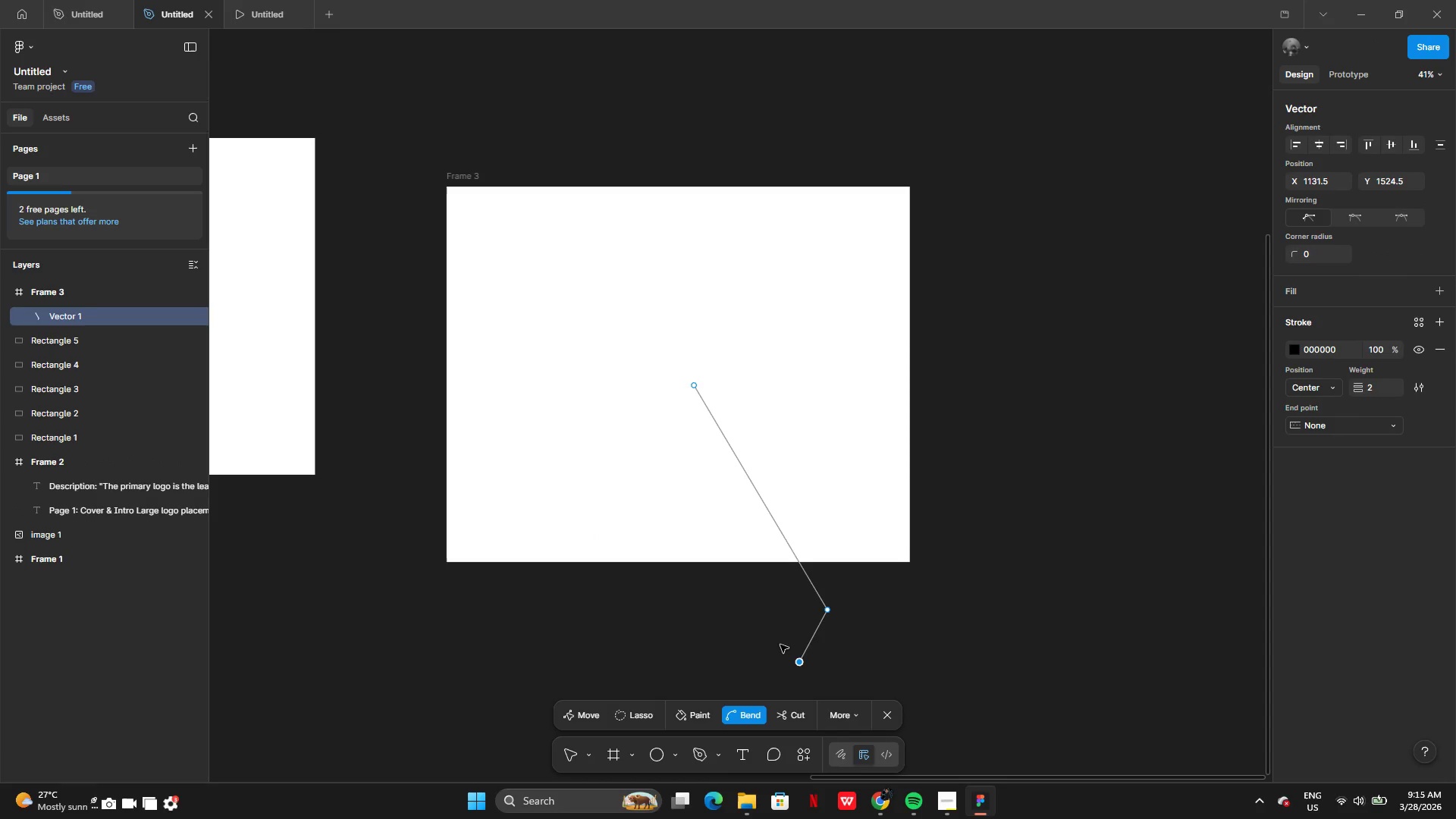 
key(Control+Y)
 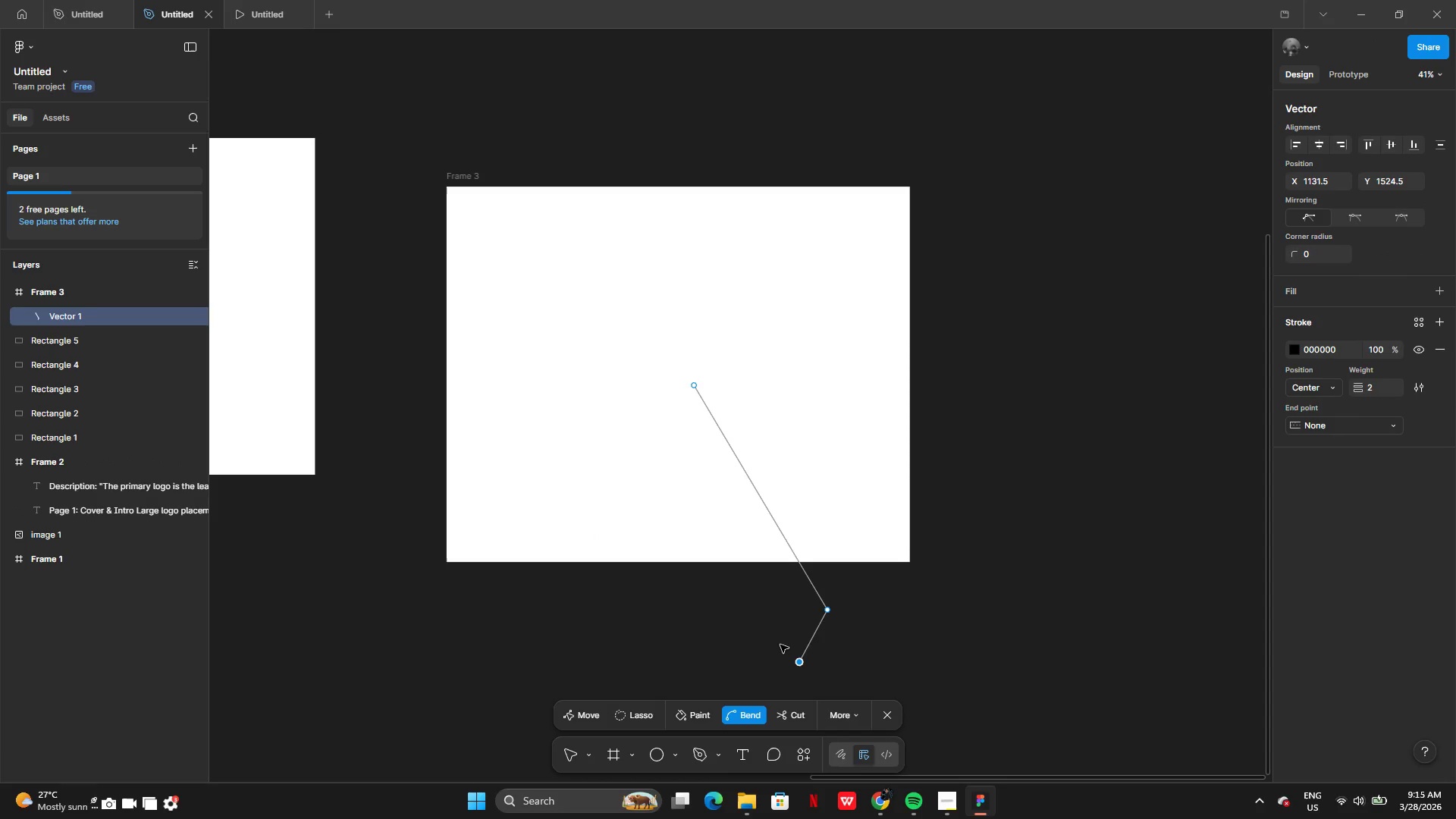 
key(Control+Y)
 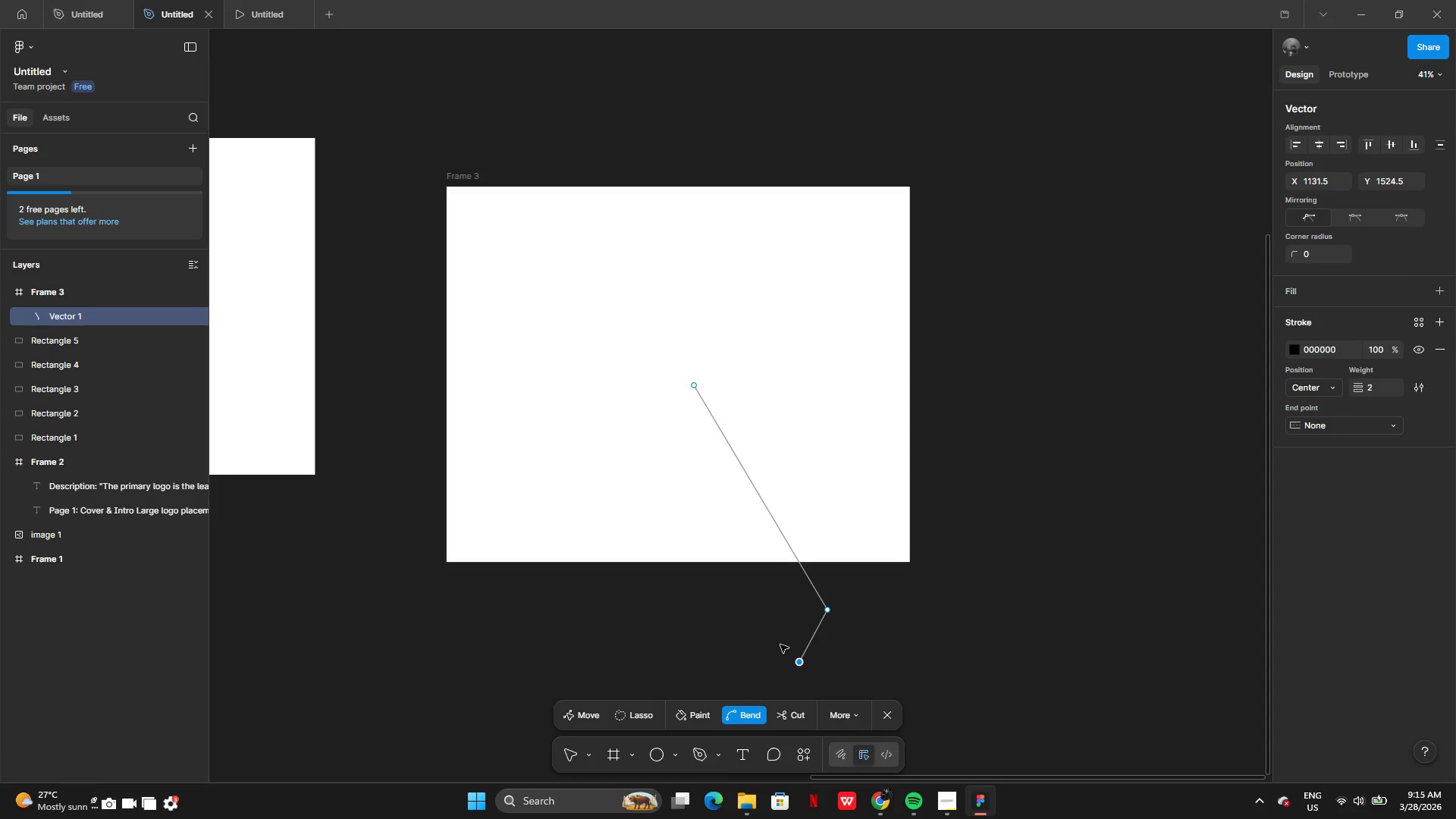 
key(Control+Y)
 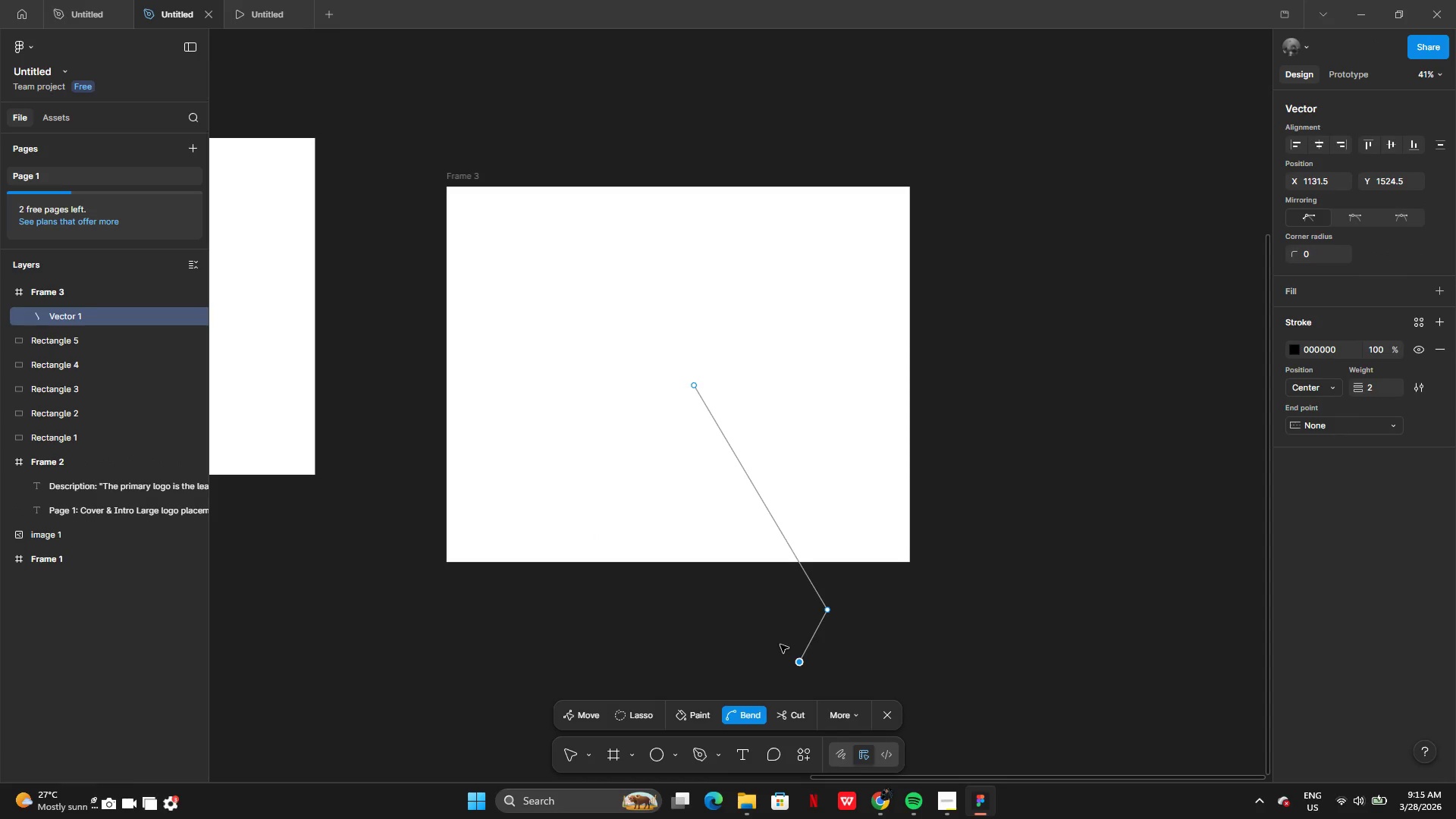 
key(Control+Y)
 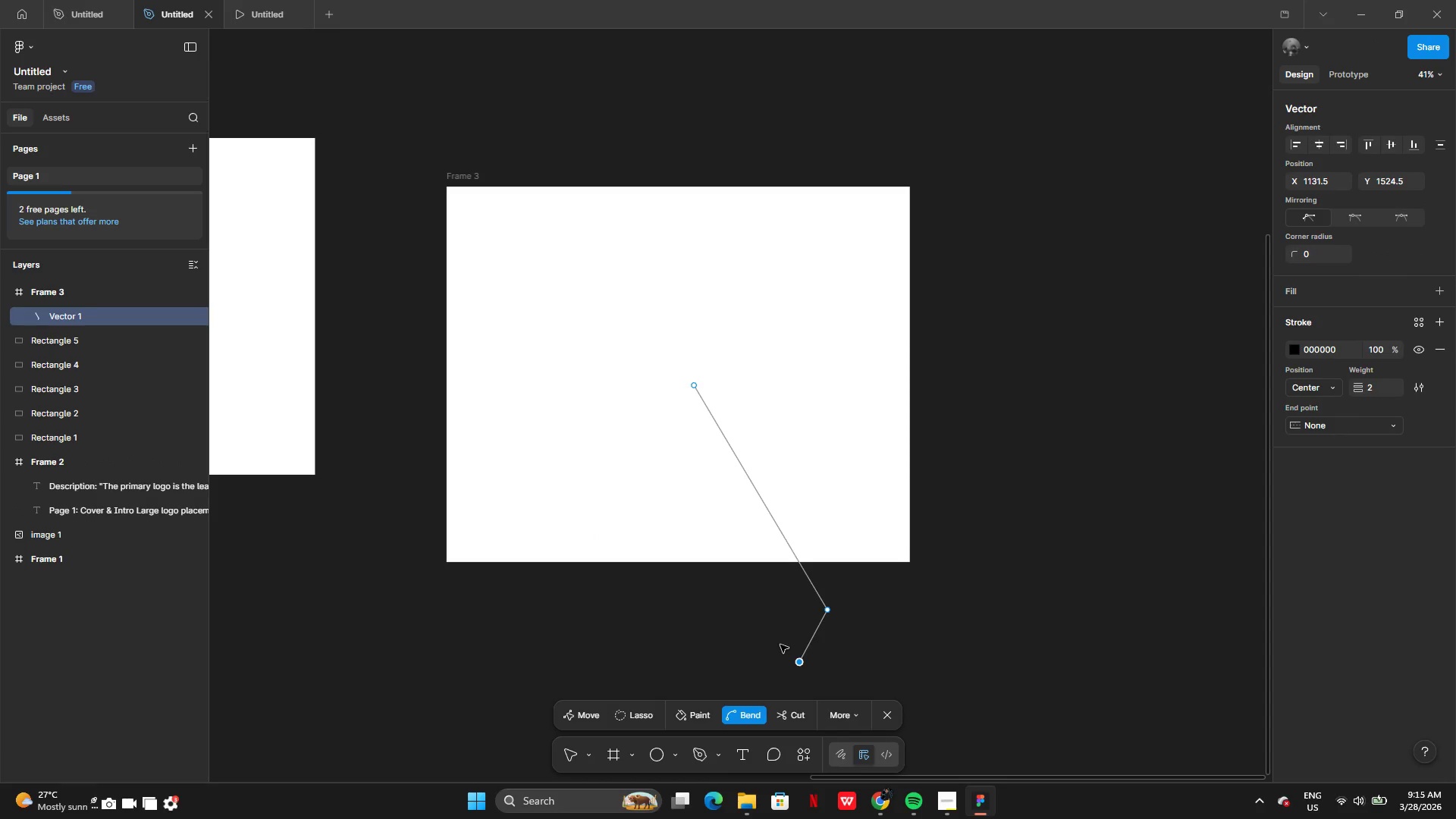 
key(Control+Y)
 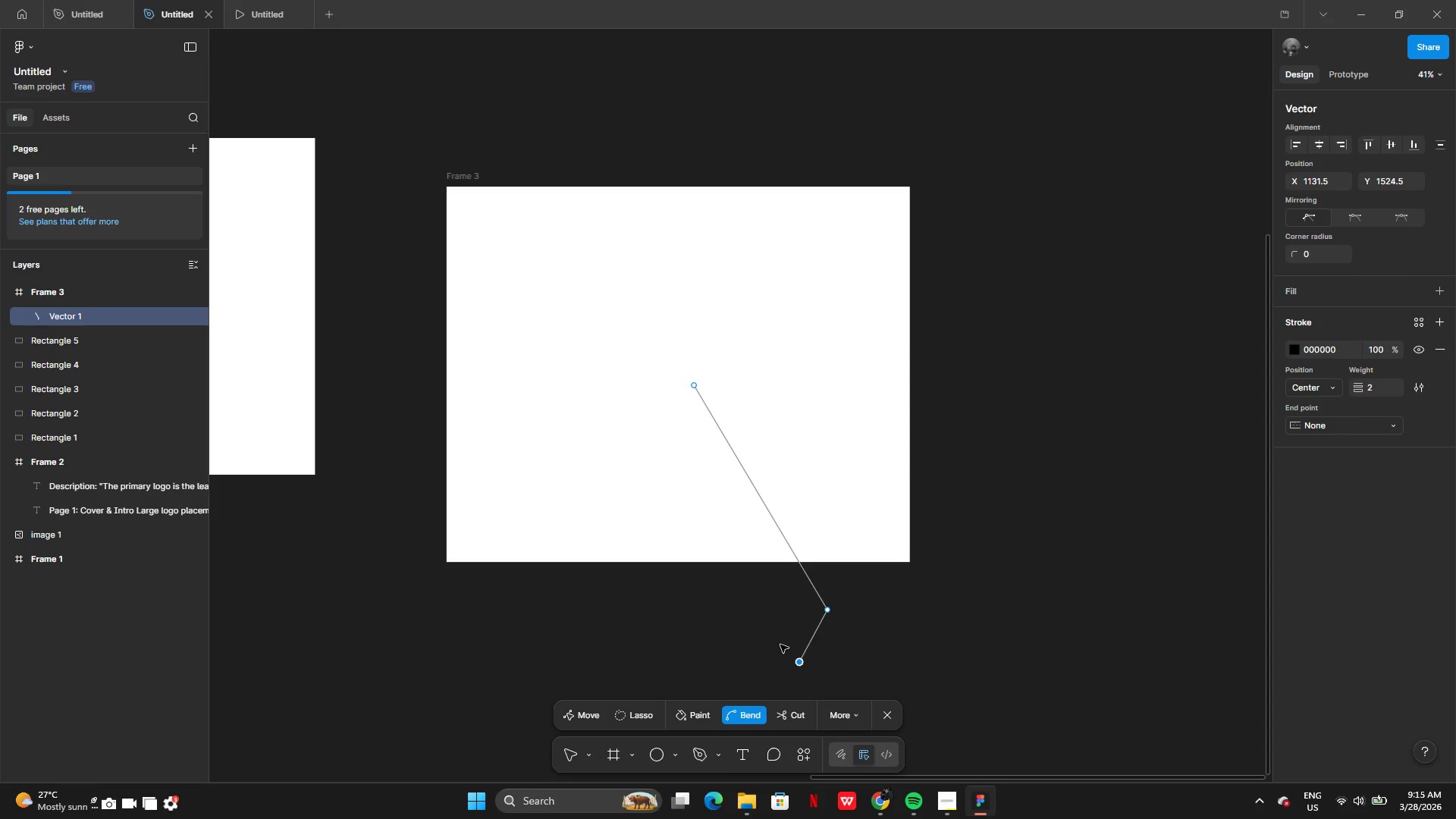 
key(Control+Y)
 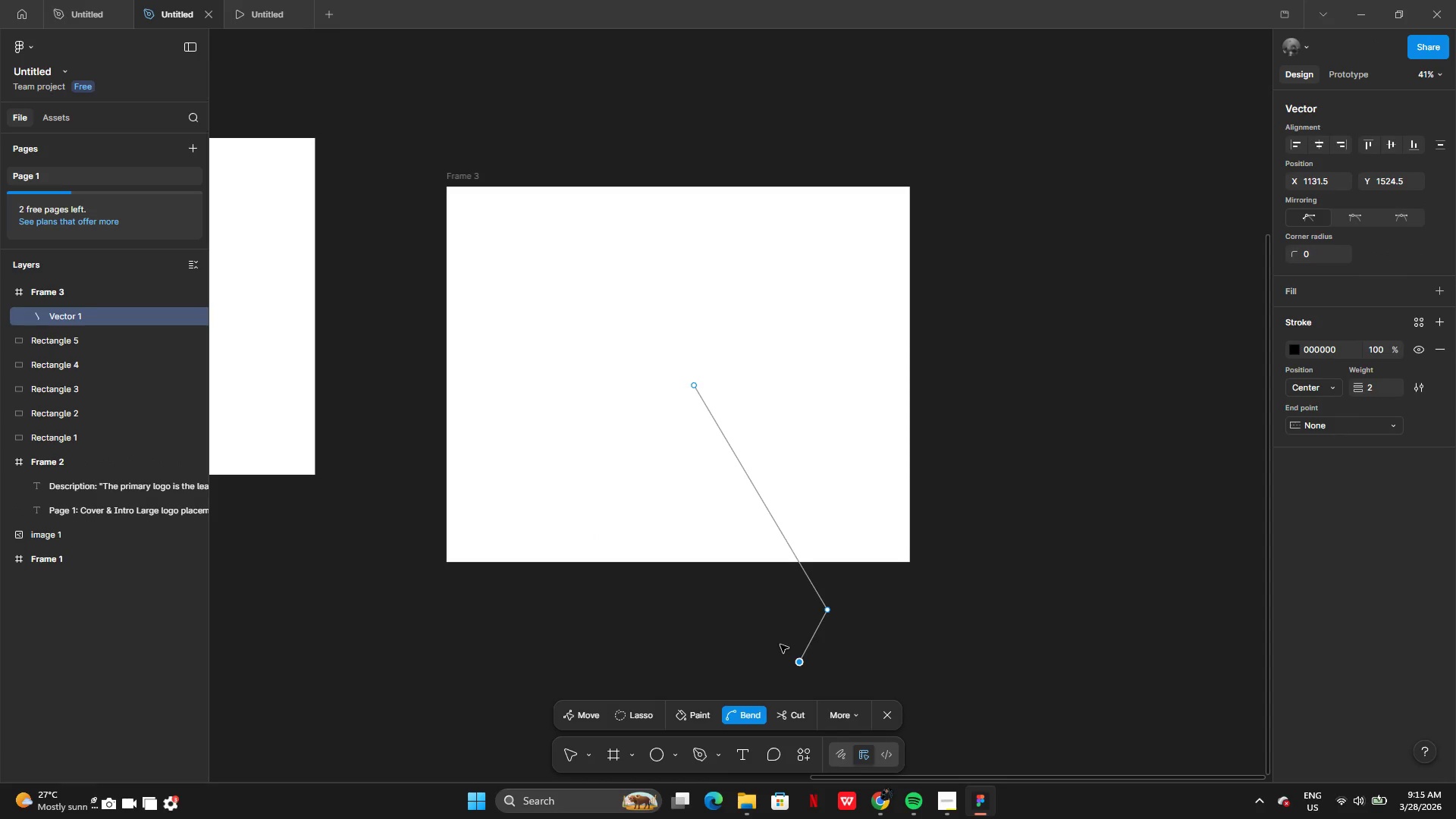 
key(Control+Y)
 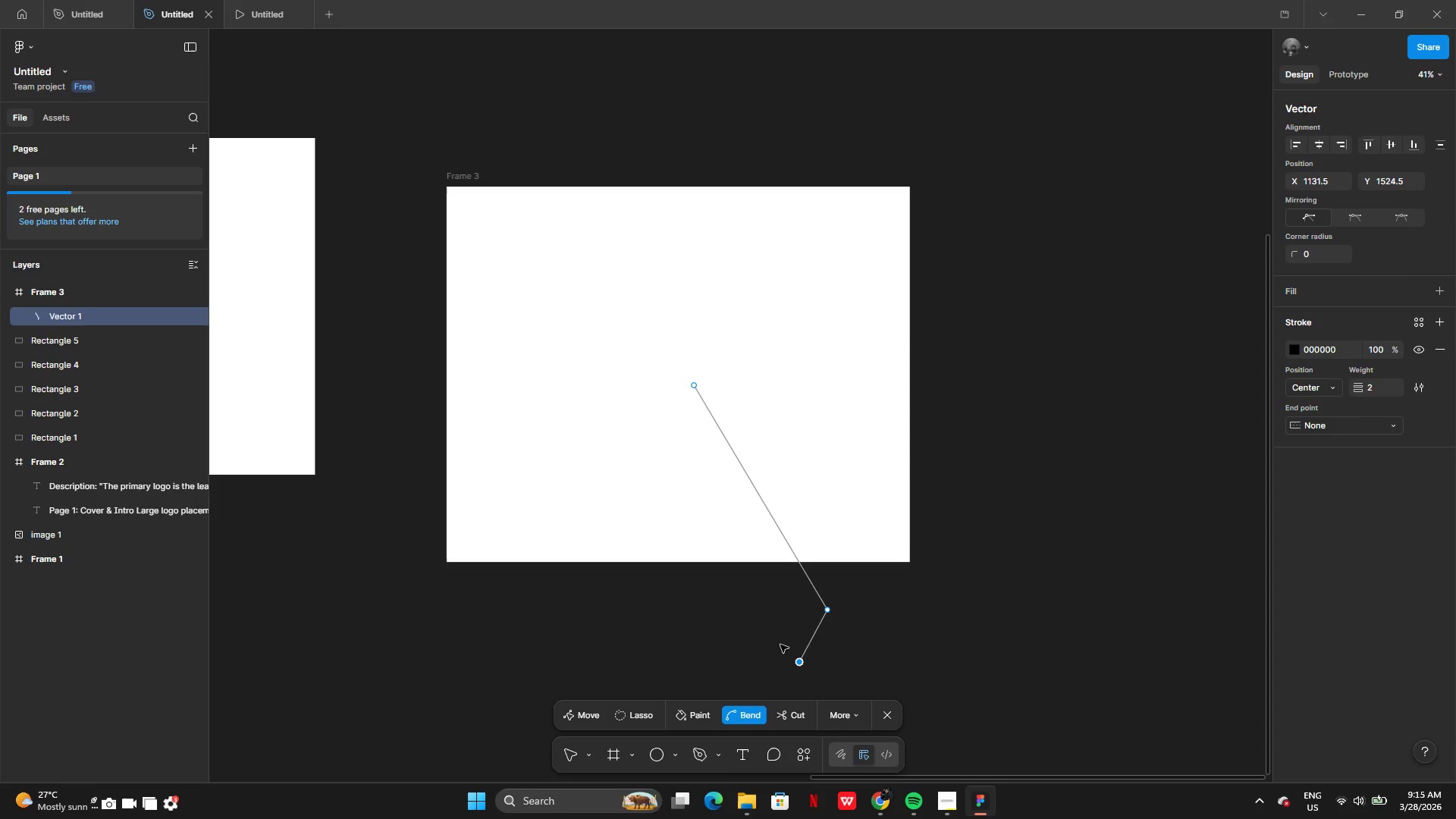 
key(Control+Y)
 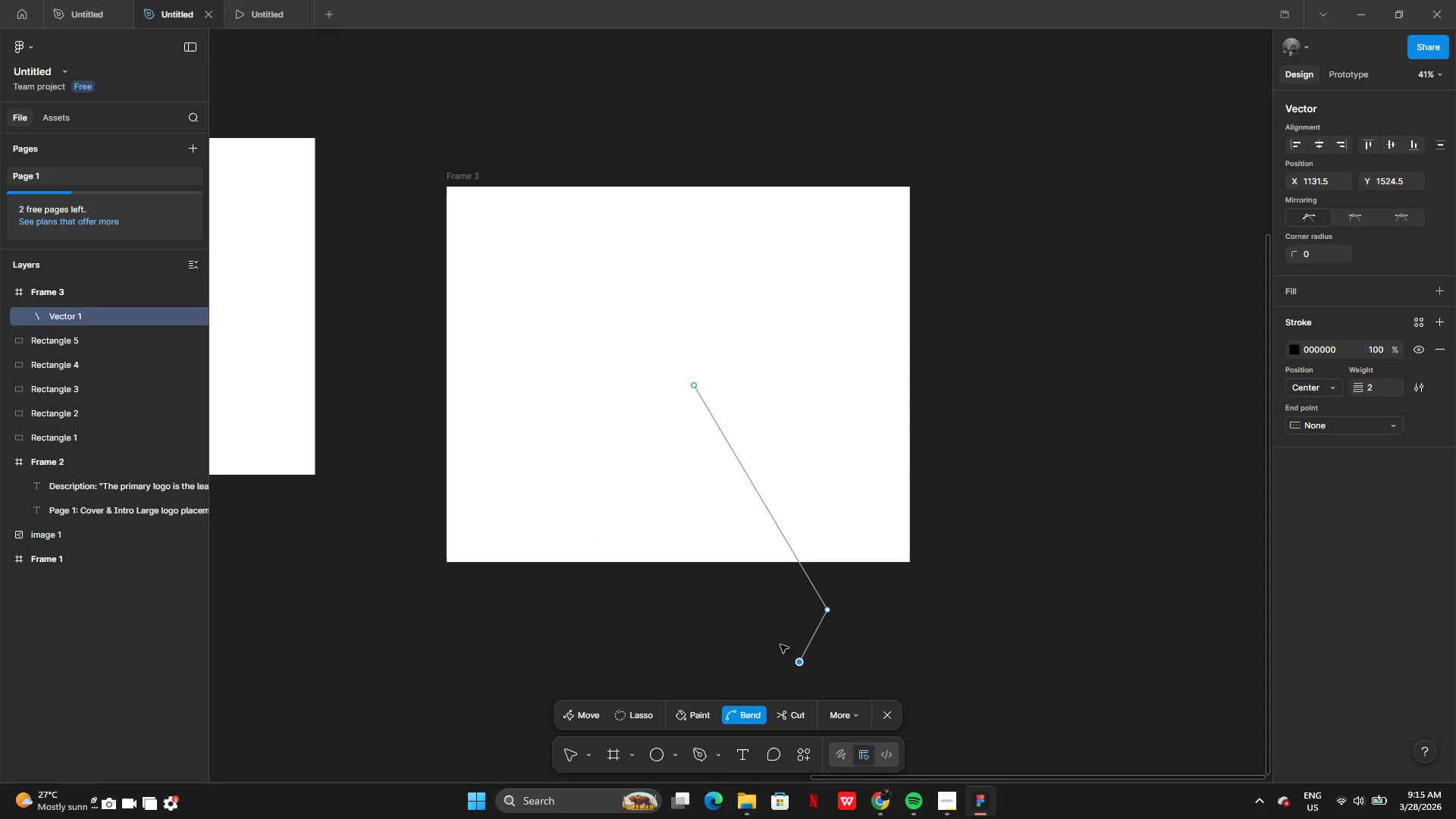 
key(Control+Y)
 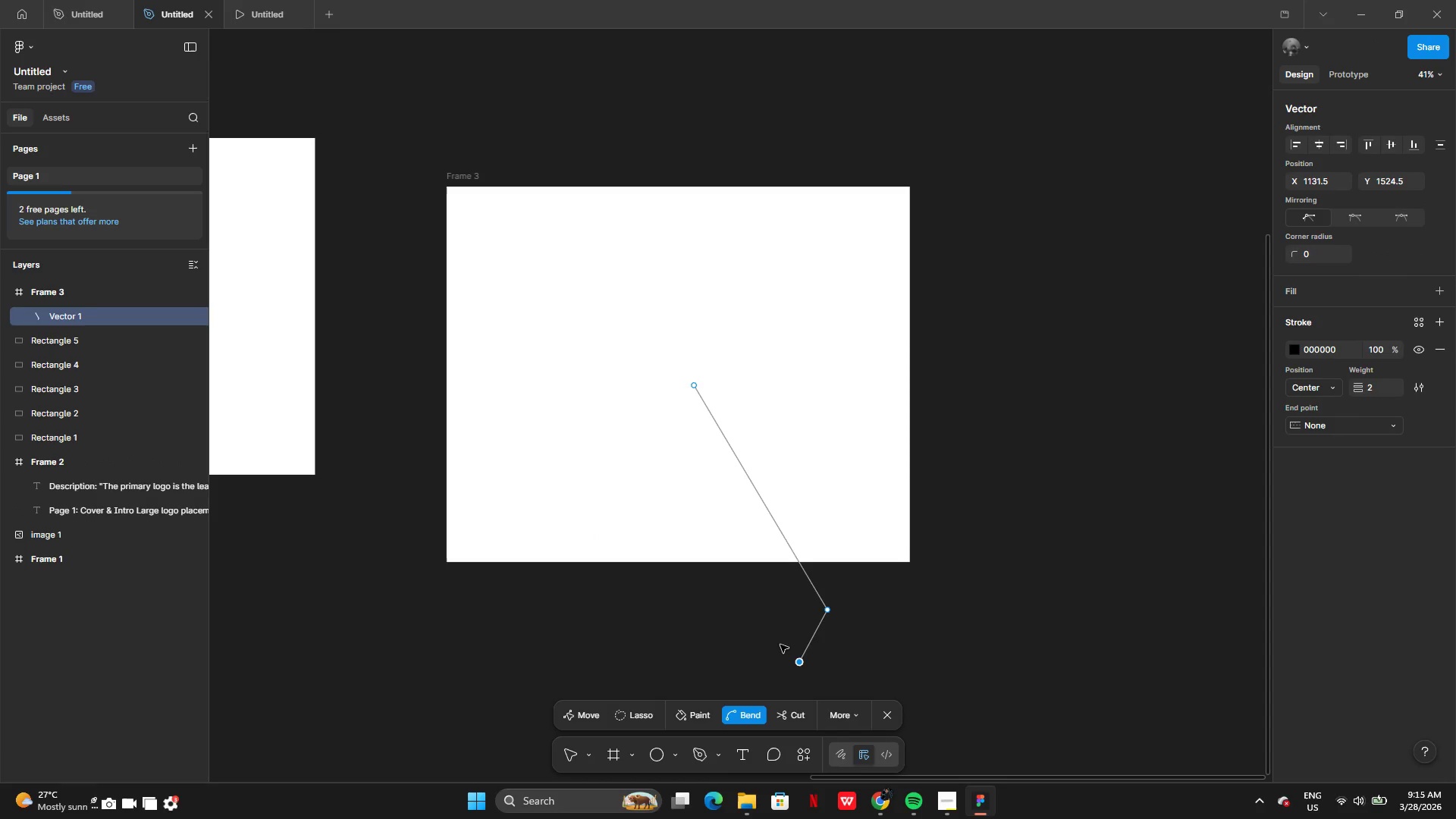 
key(Control+Y)
 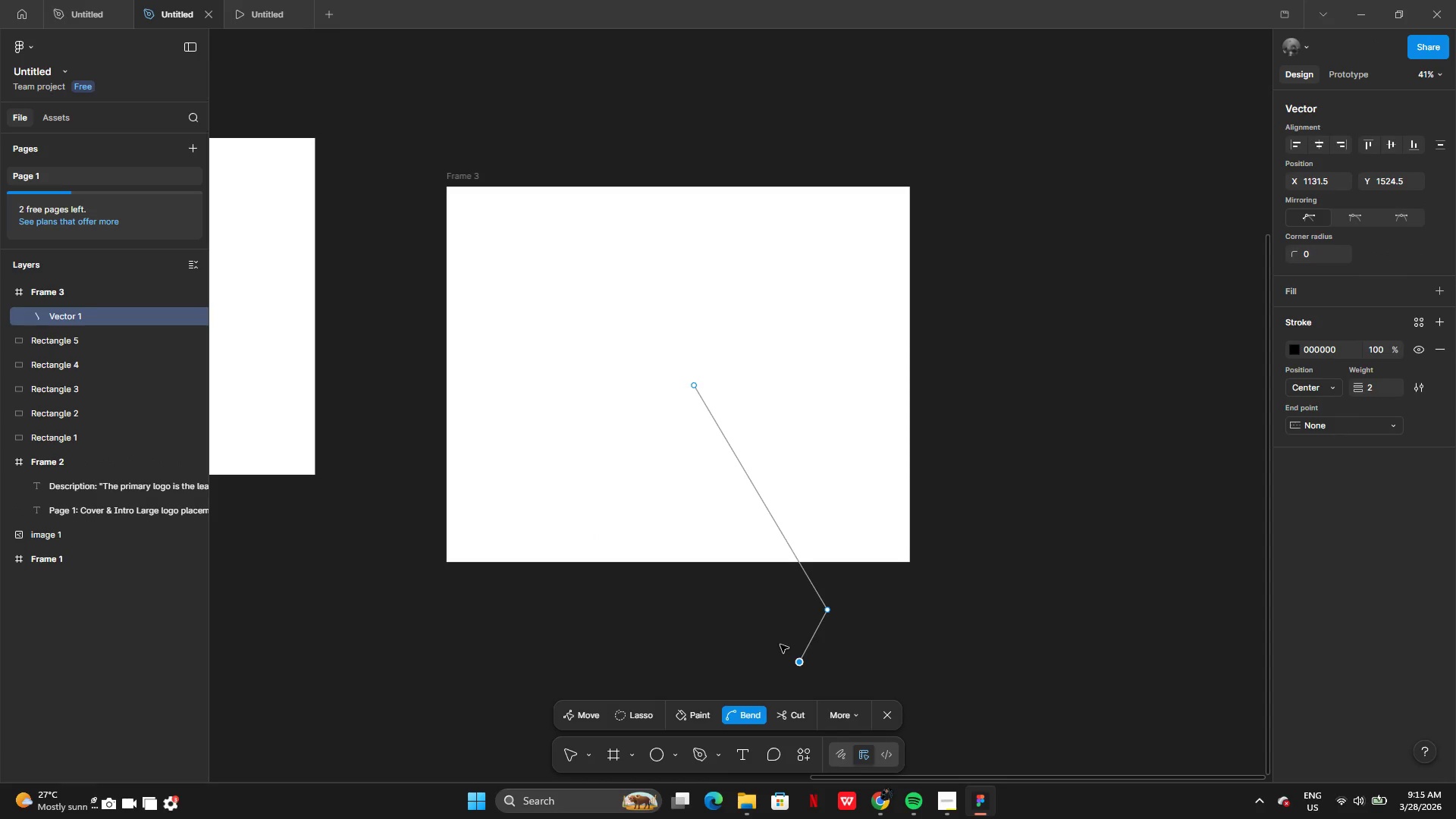 
key(Control+Y)
 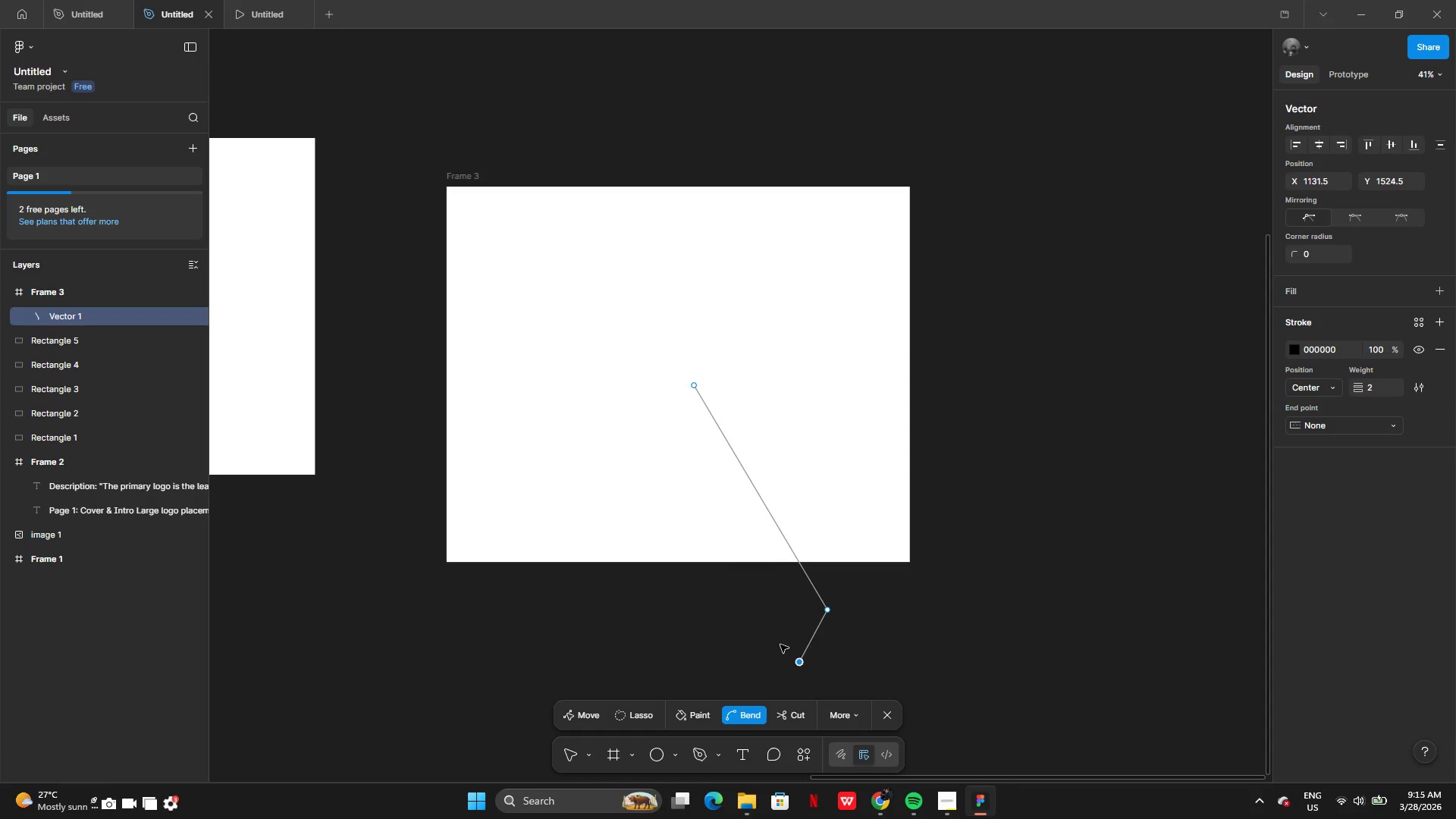 
key(Control+Y)
 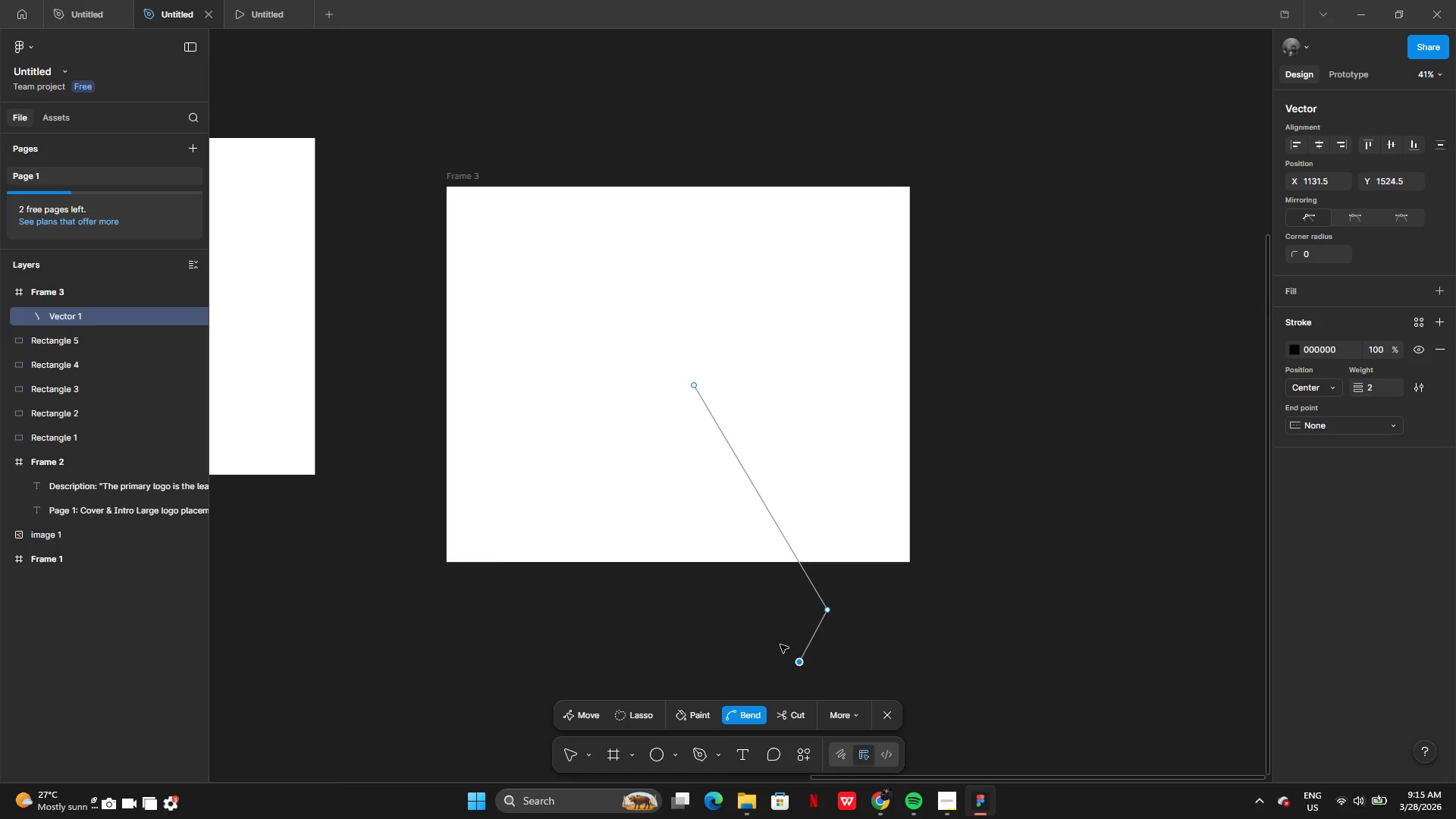 
key(Control+Y)
 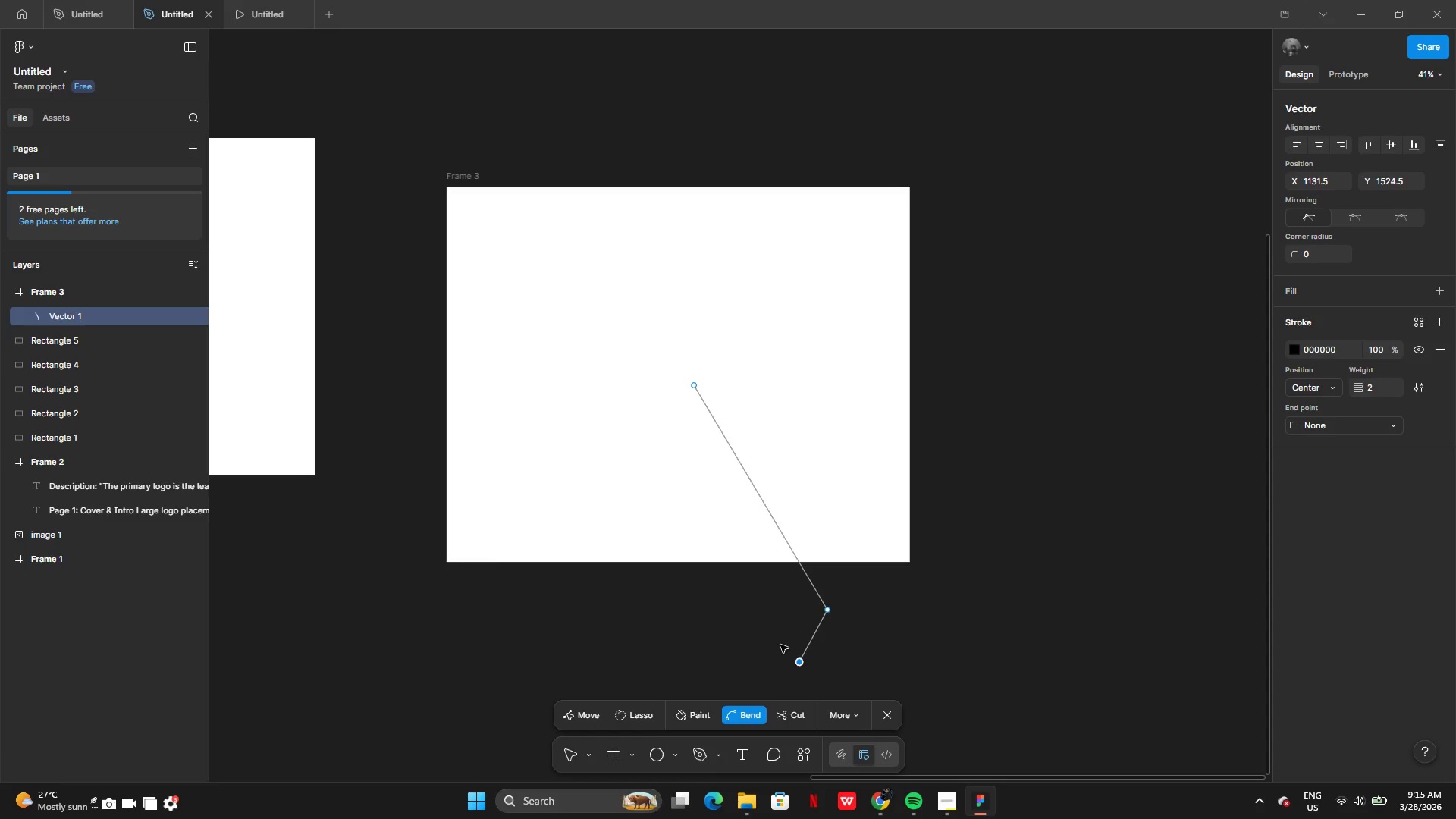 
key(Control+Y)
 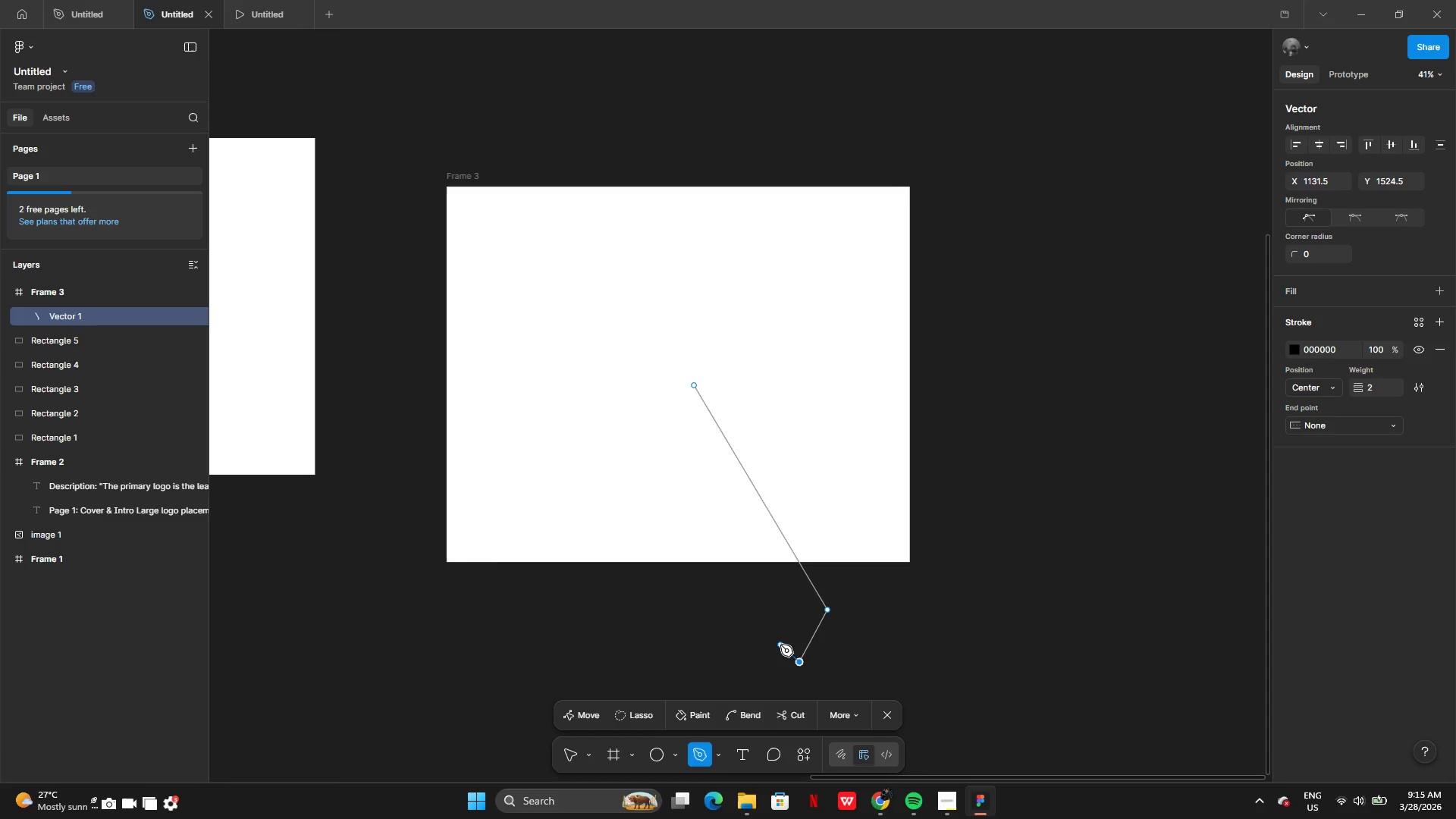 
key(Control+ControlLeft)
 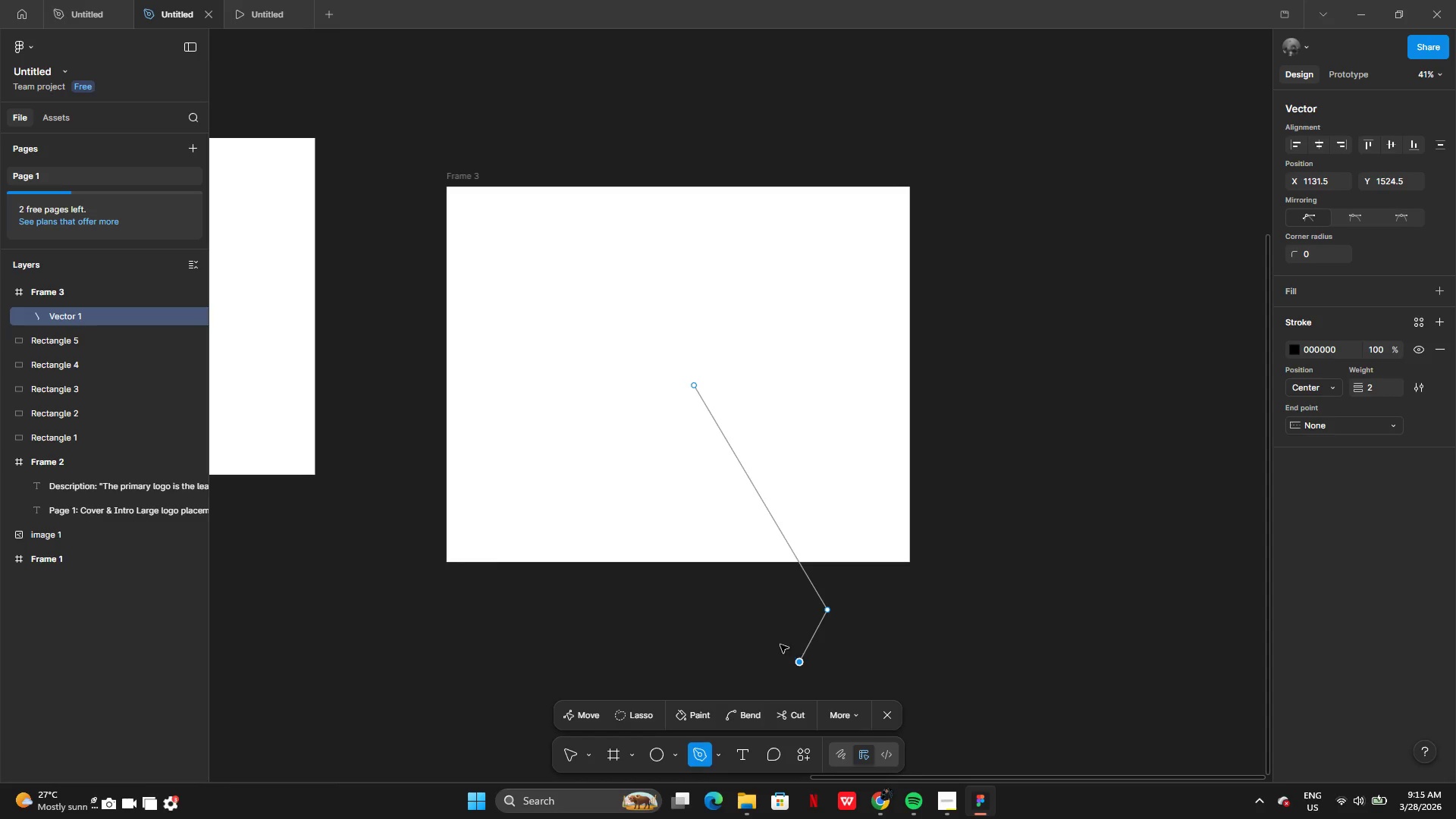 
key(Control+Y)
 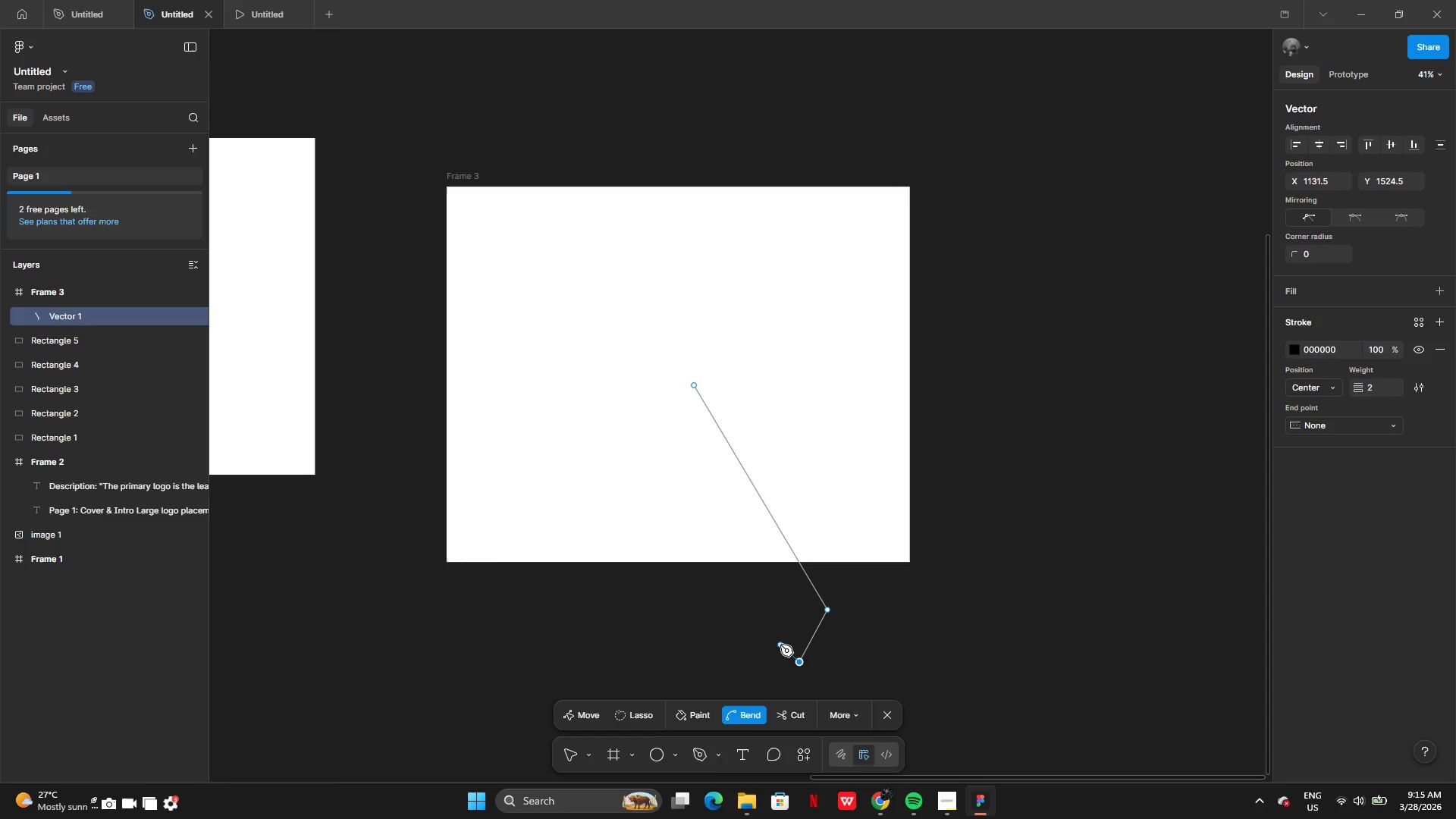 
key(Control+ControlLeft)
 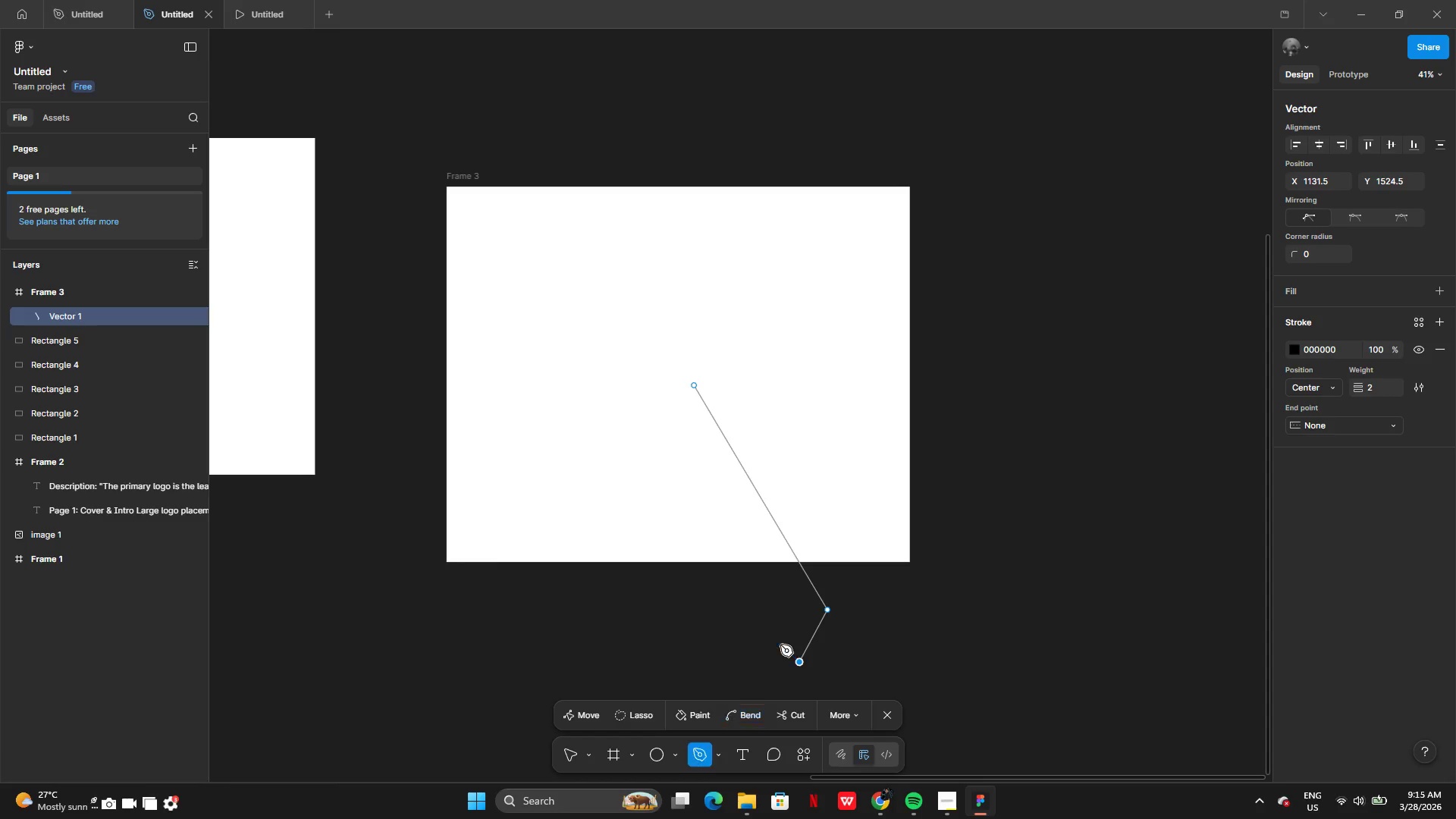 
key(Control+Y)
 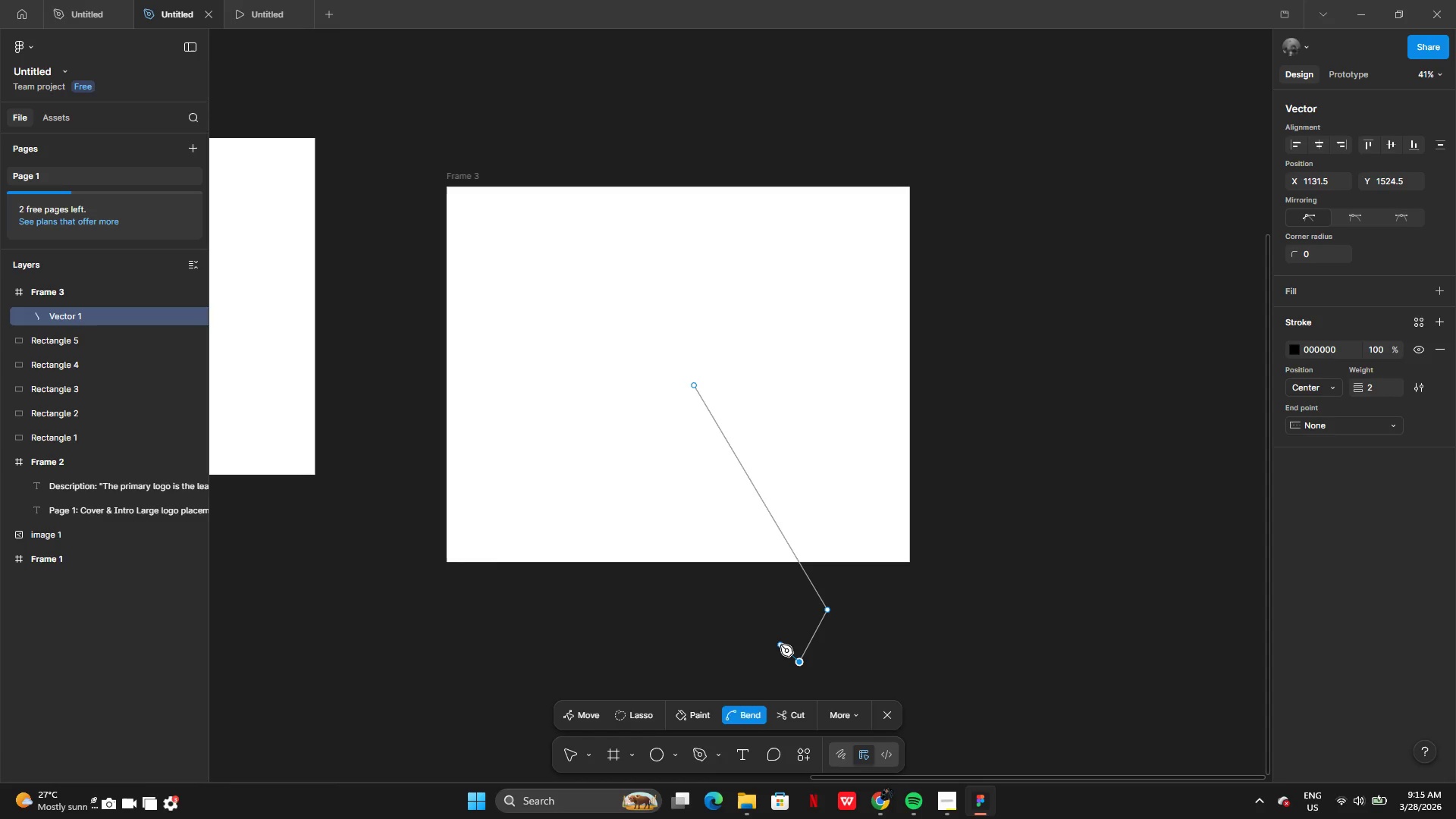 
key(Control+ControlLeft)
 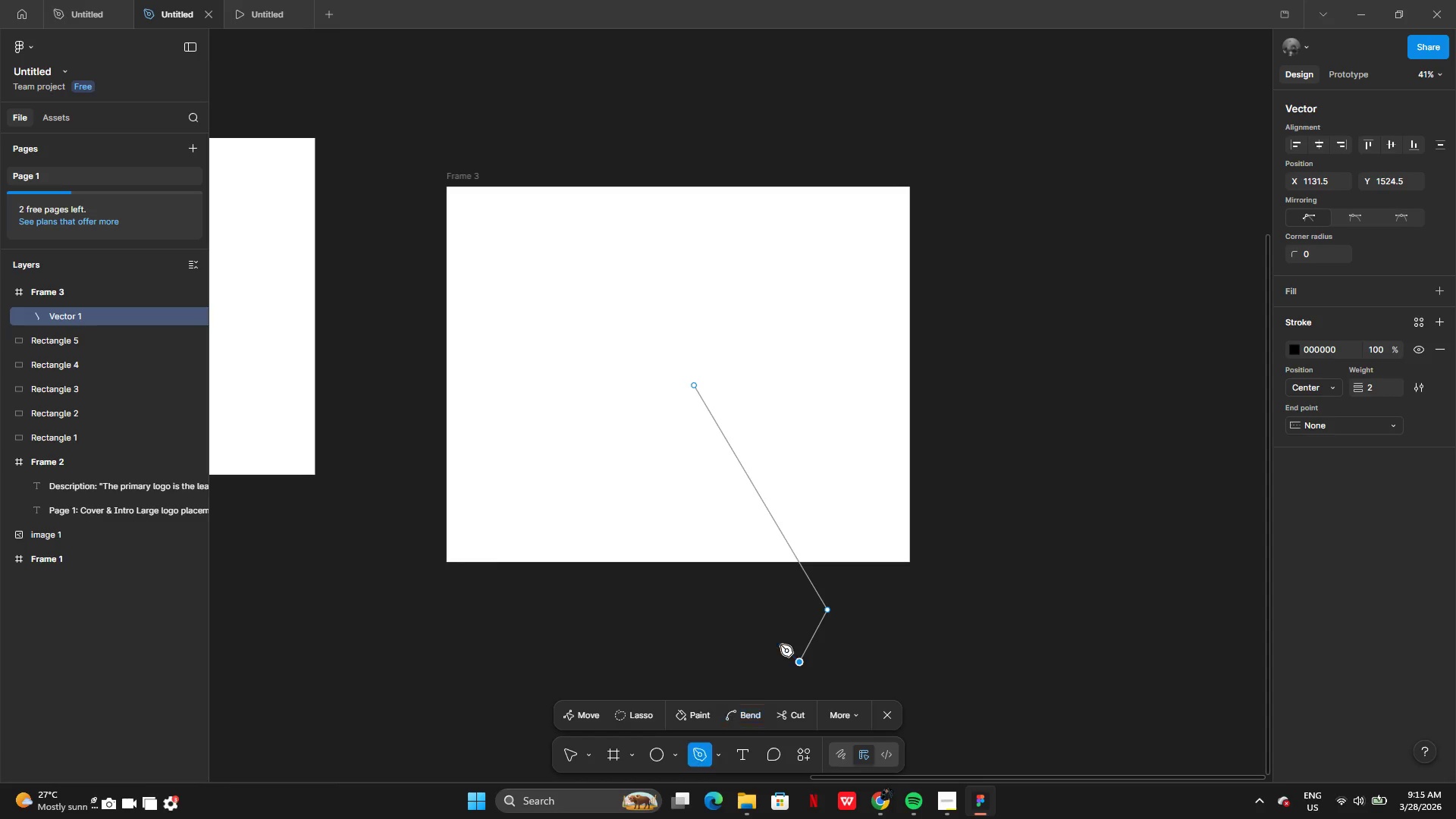 
key(Control+Y)
 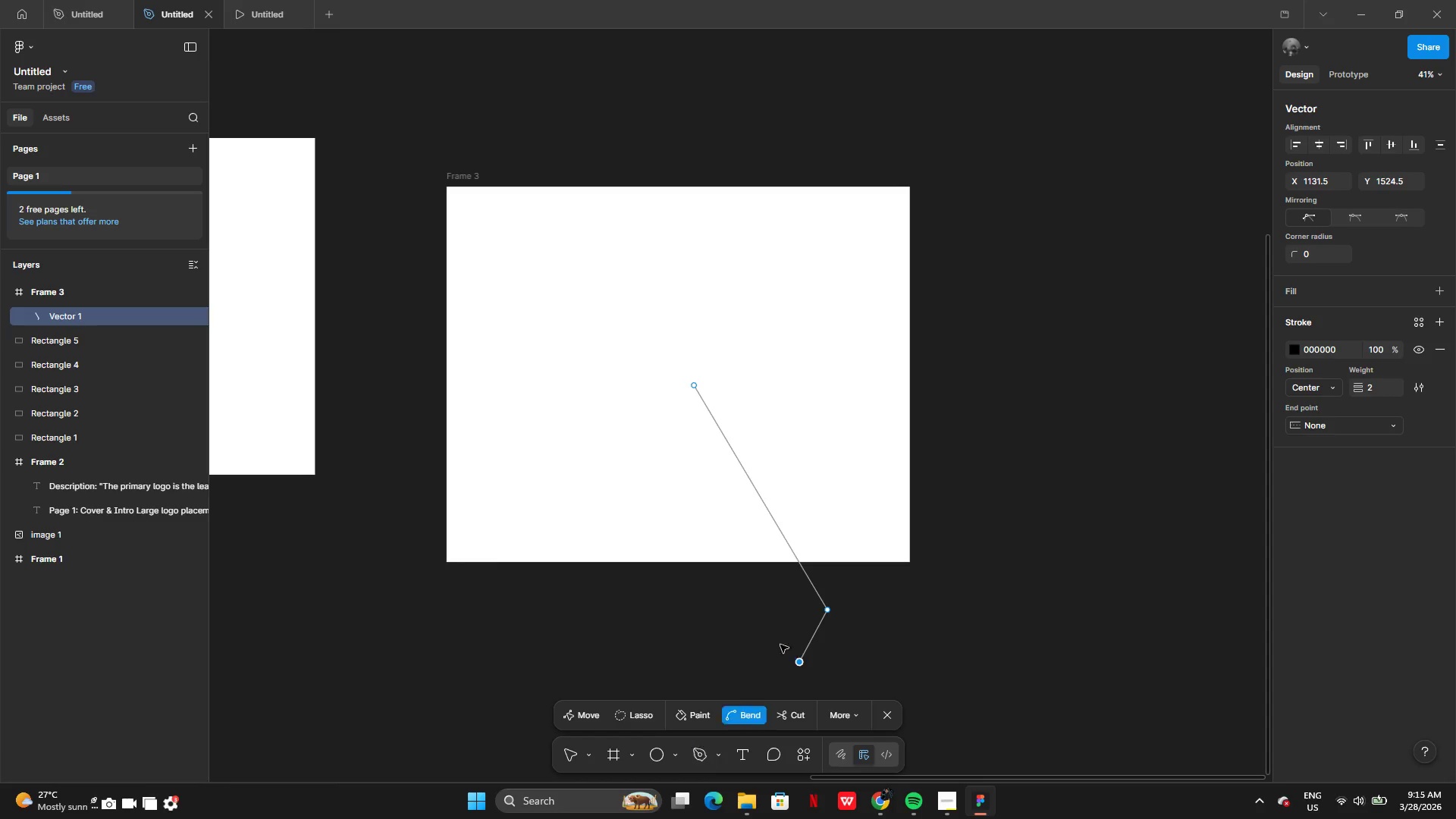 
key(Control+ControlLeft)
 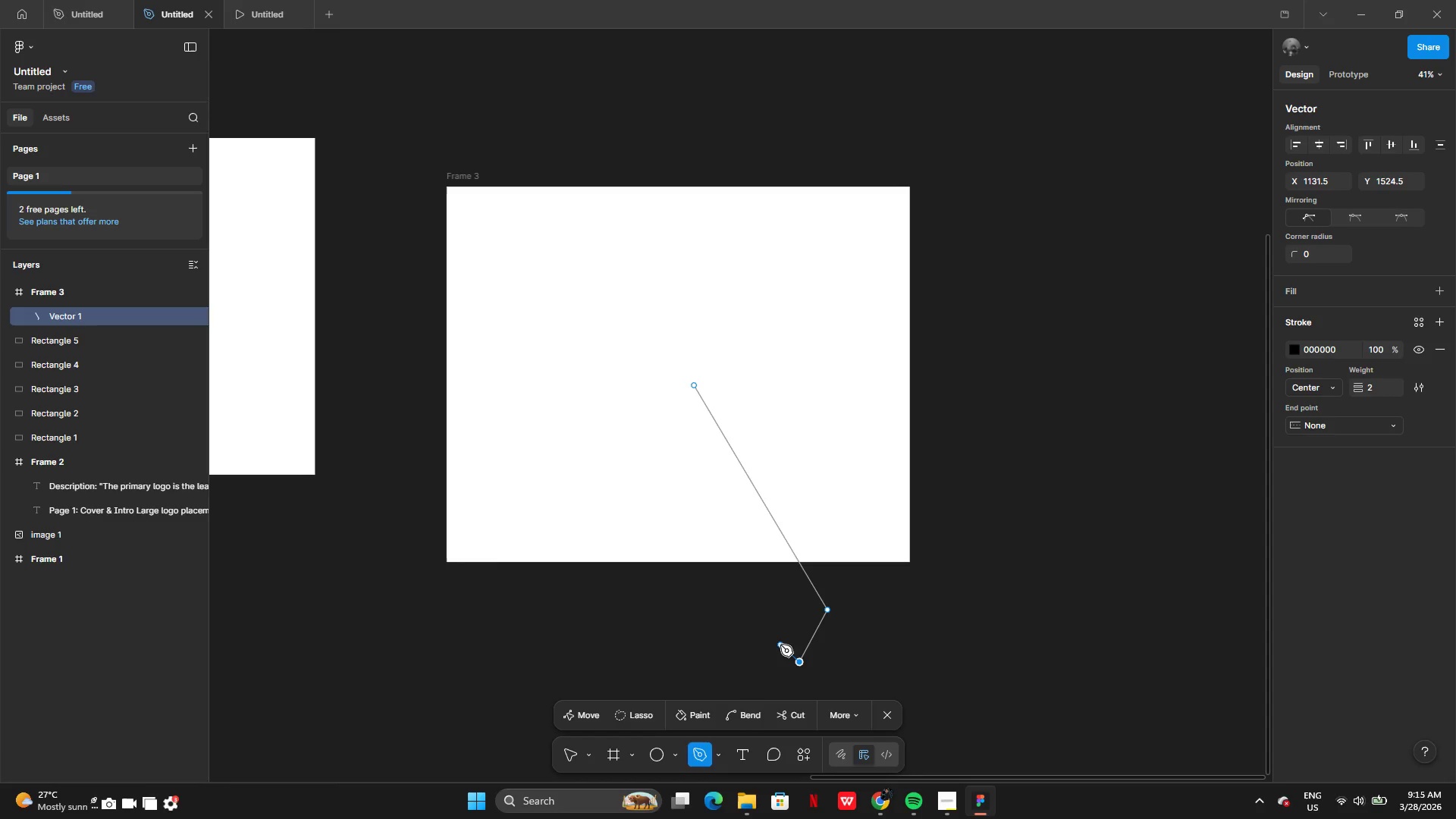 
key(Control+Y)
 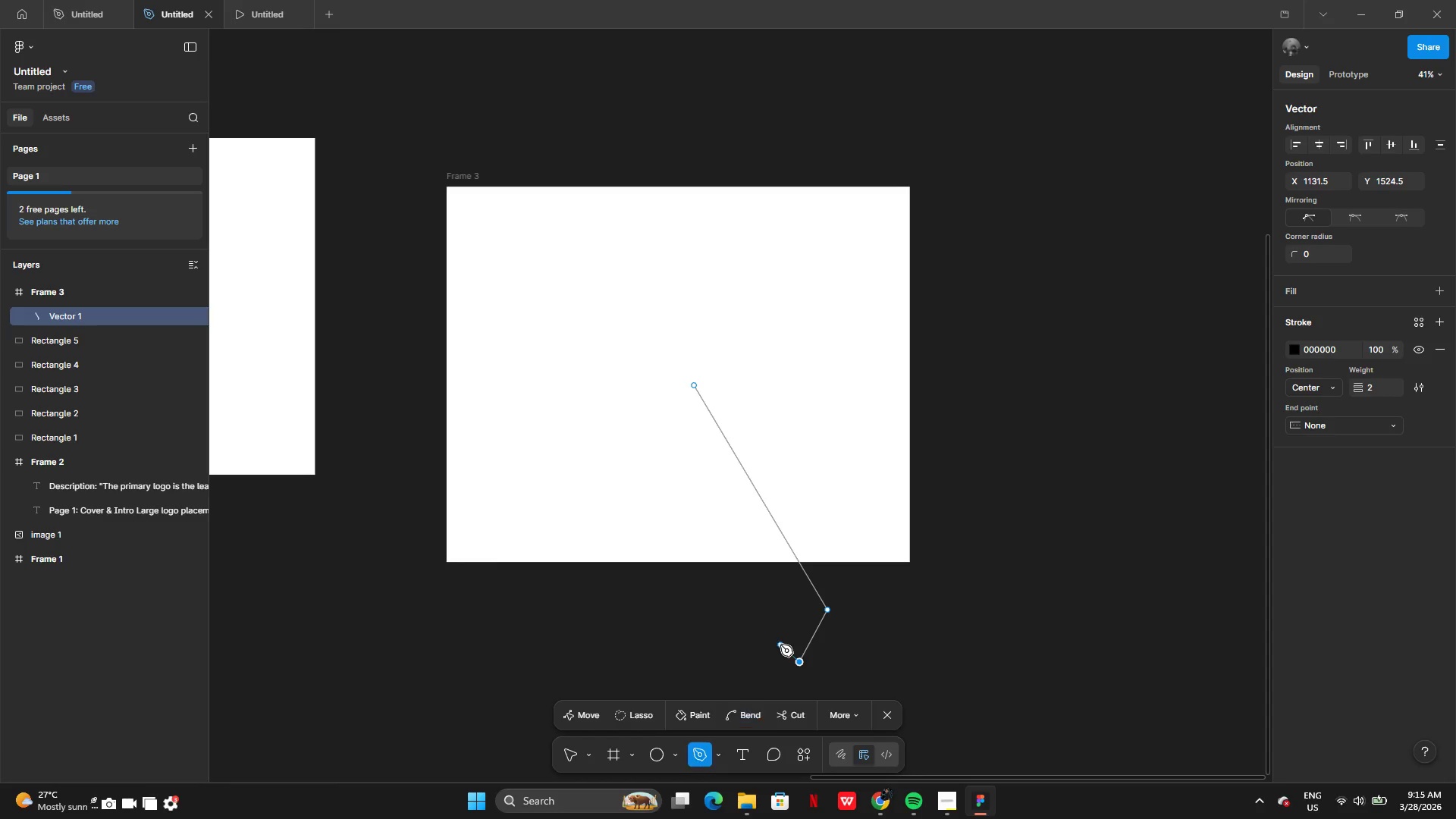 
key(Control+ControlLeft)
 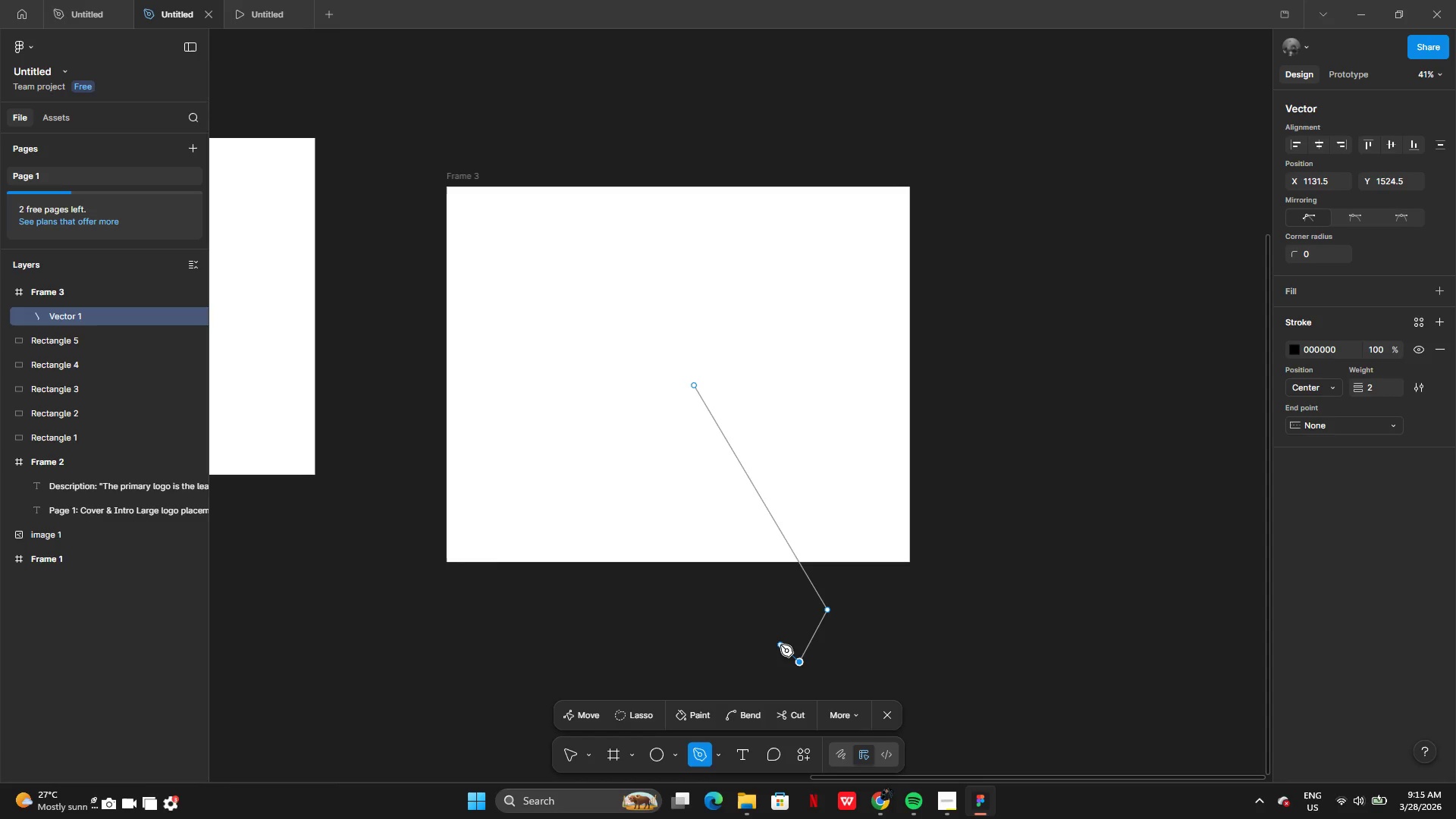 
key(Y)
 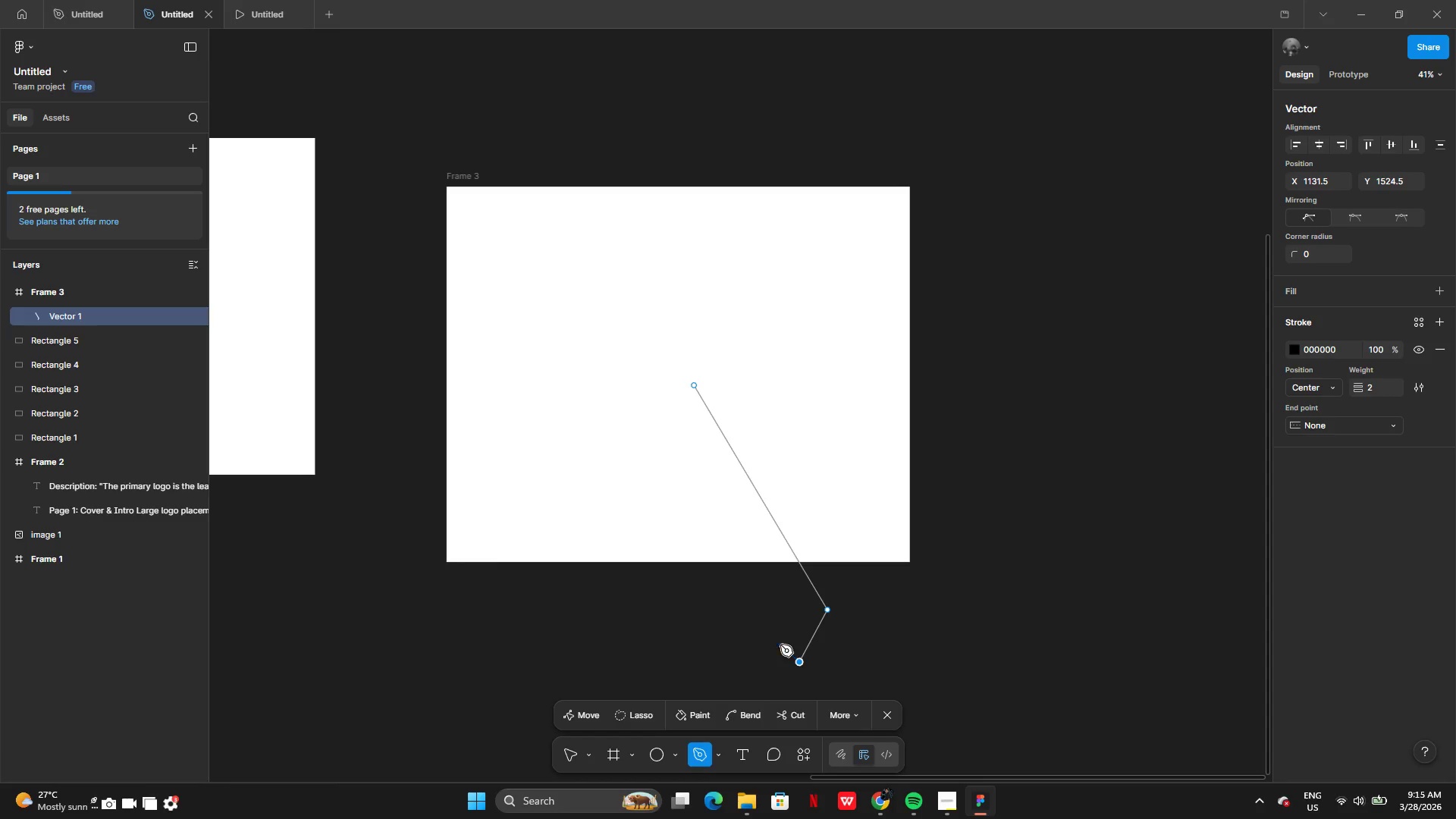 
key(Control+ControlLeft)
 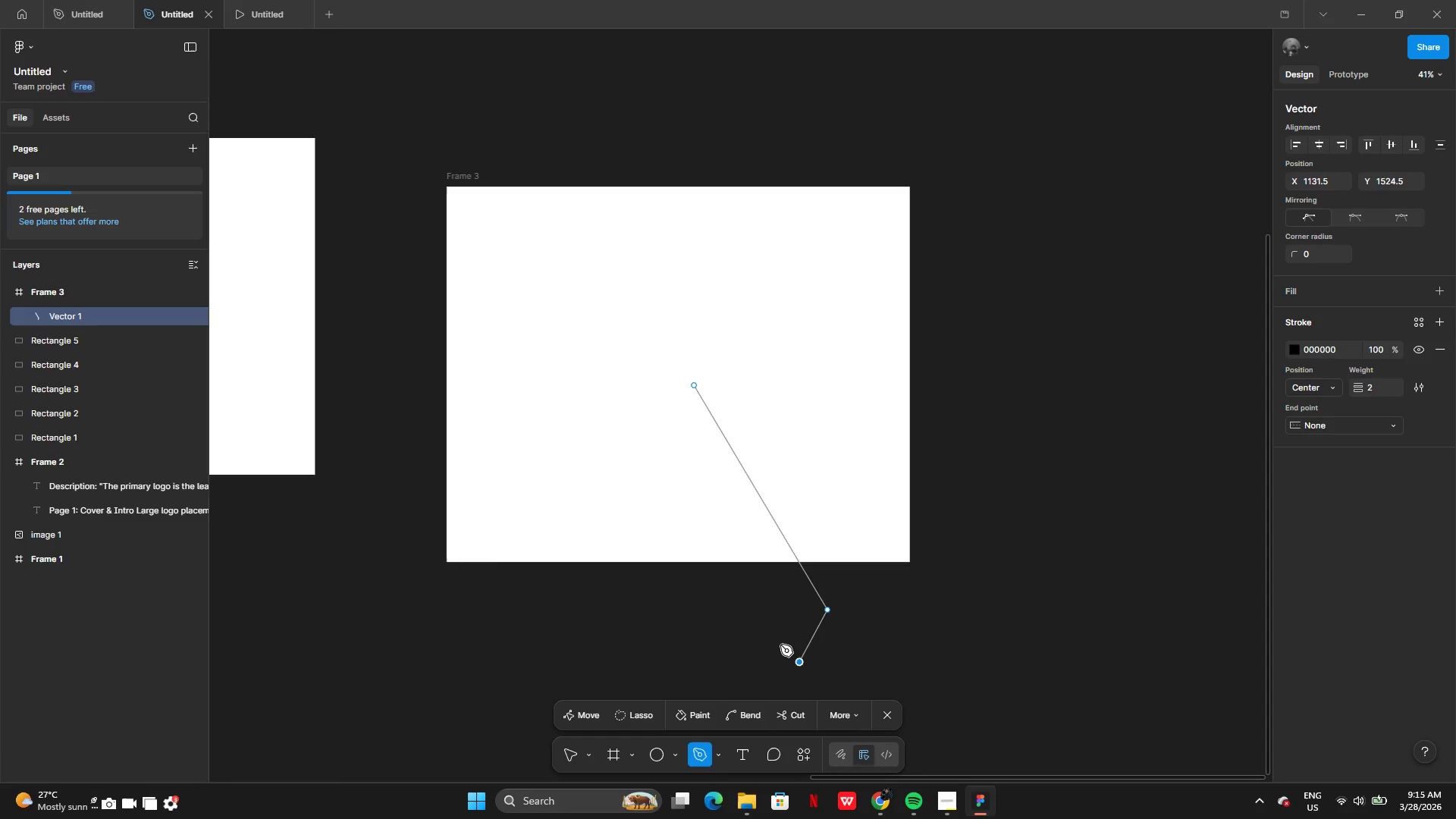 
key(Y)
 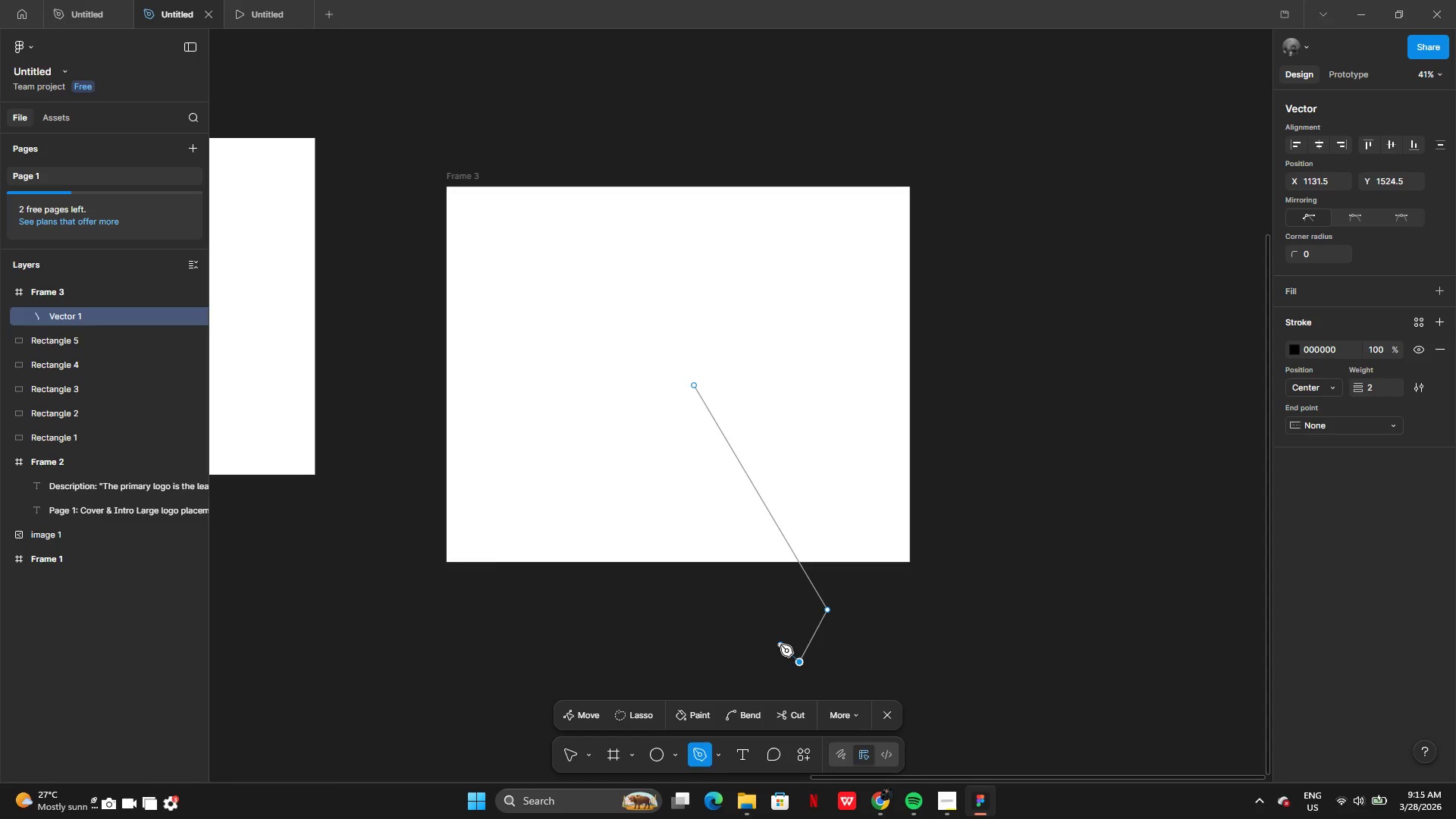 
key(Control+ControlLeft)
 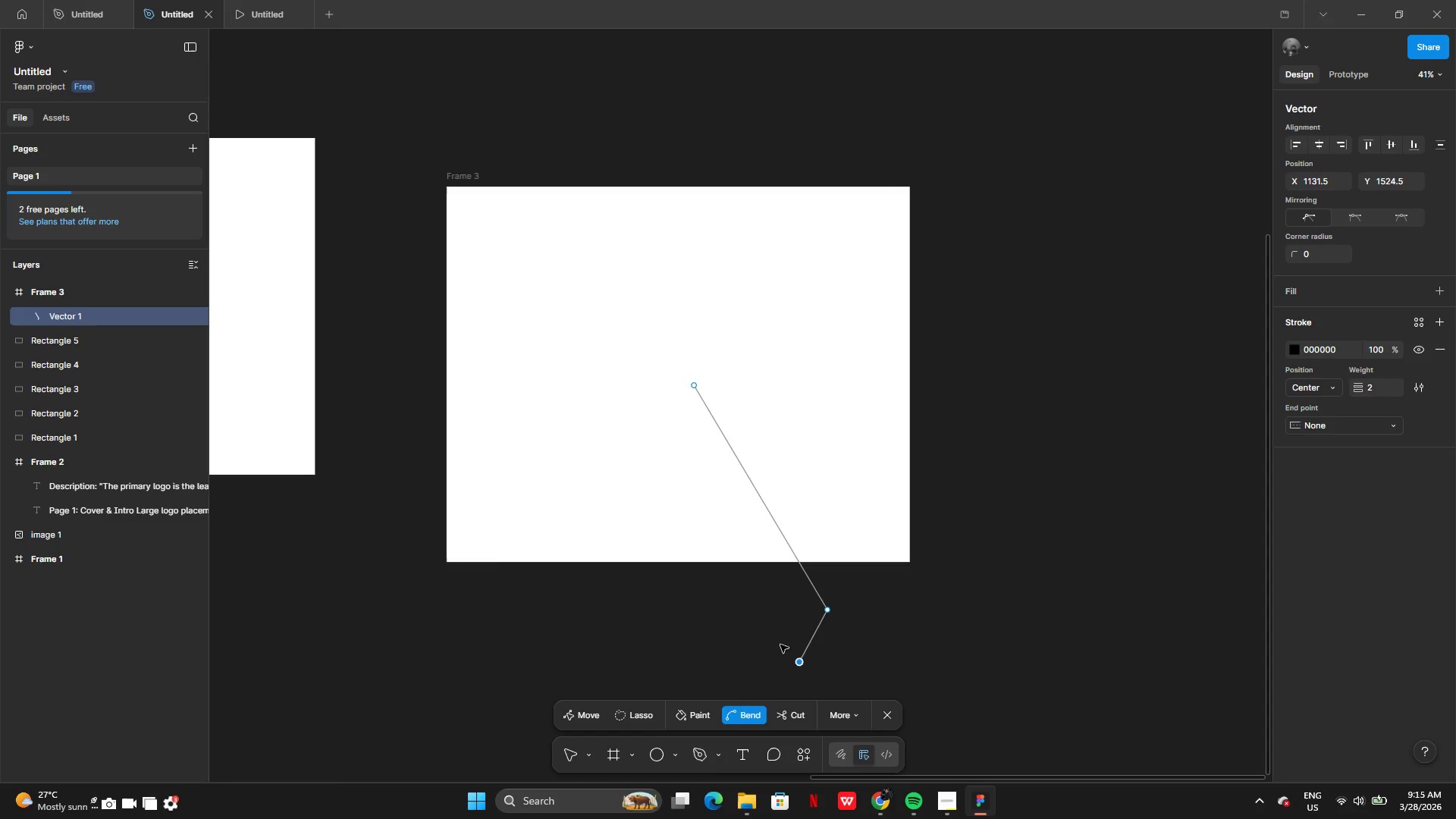 
key(Y)
 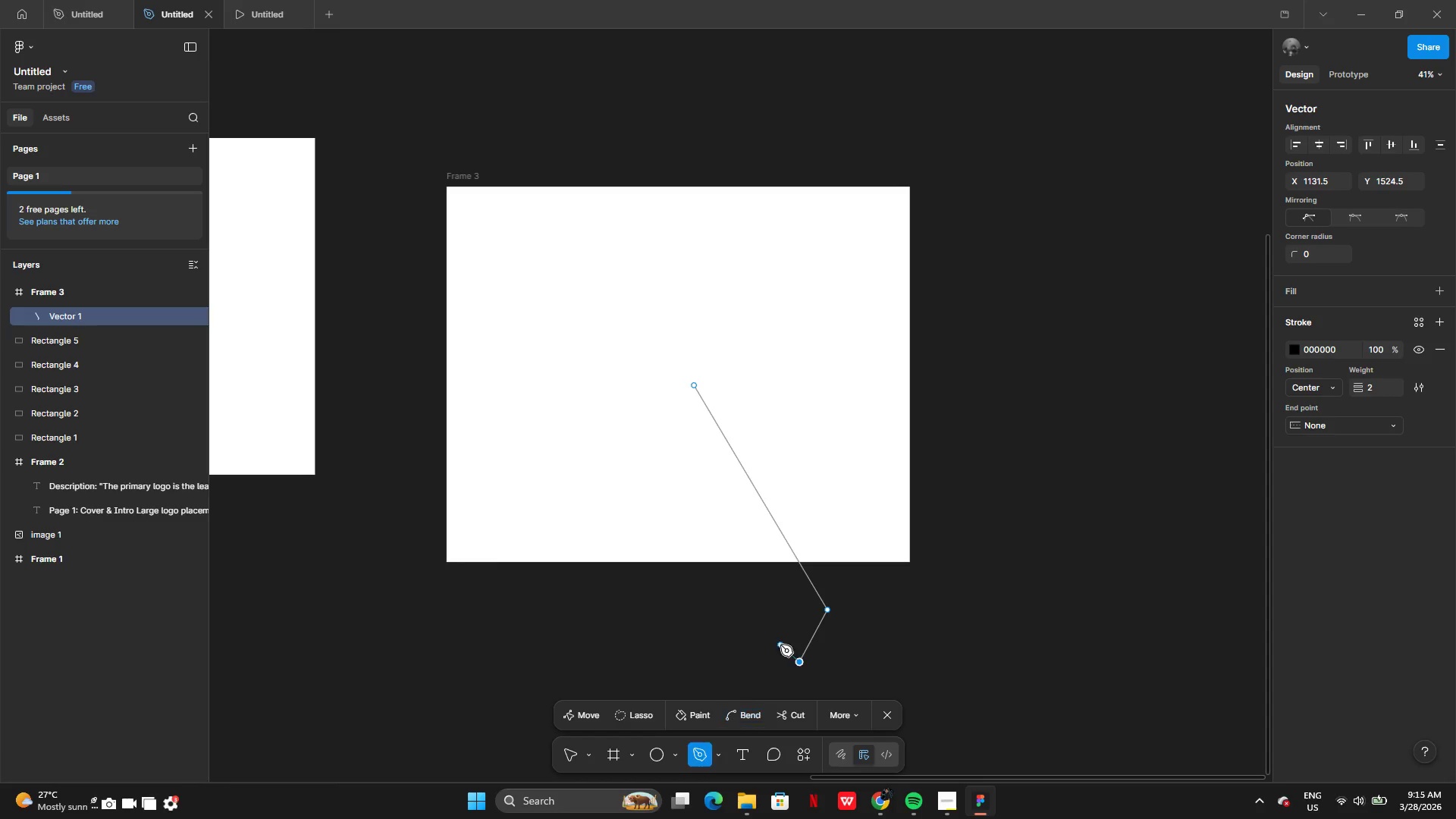 
key(Control+ControlLeft)
 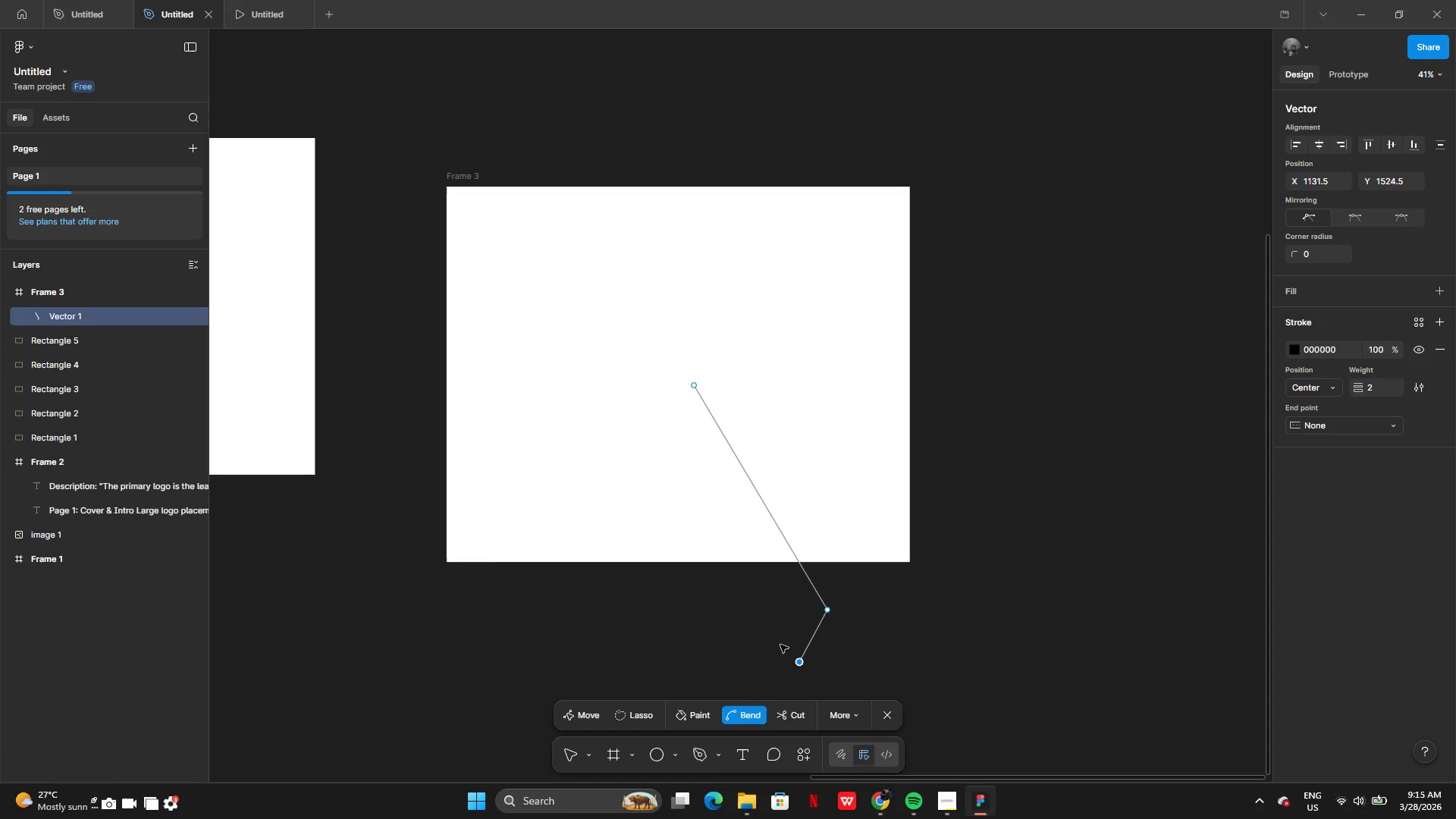 
key(Y)
 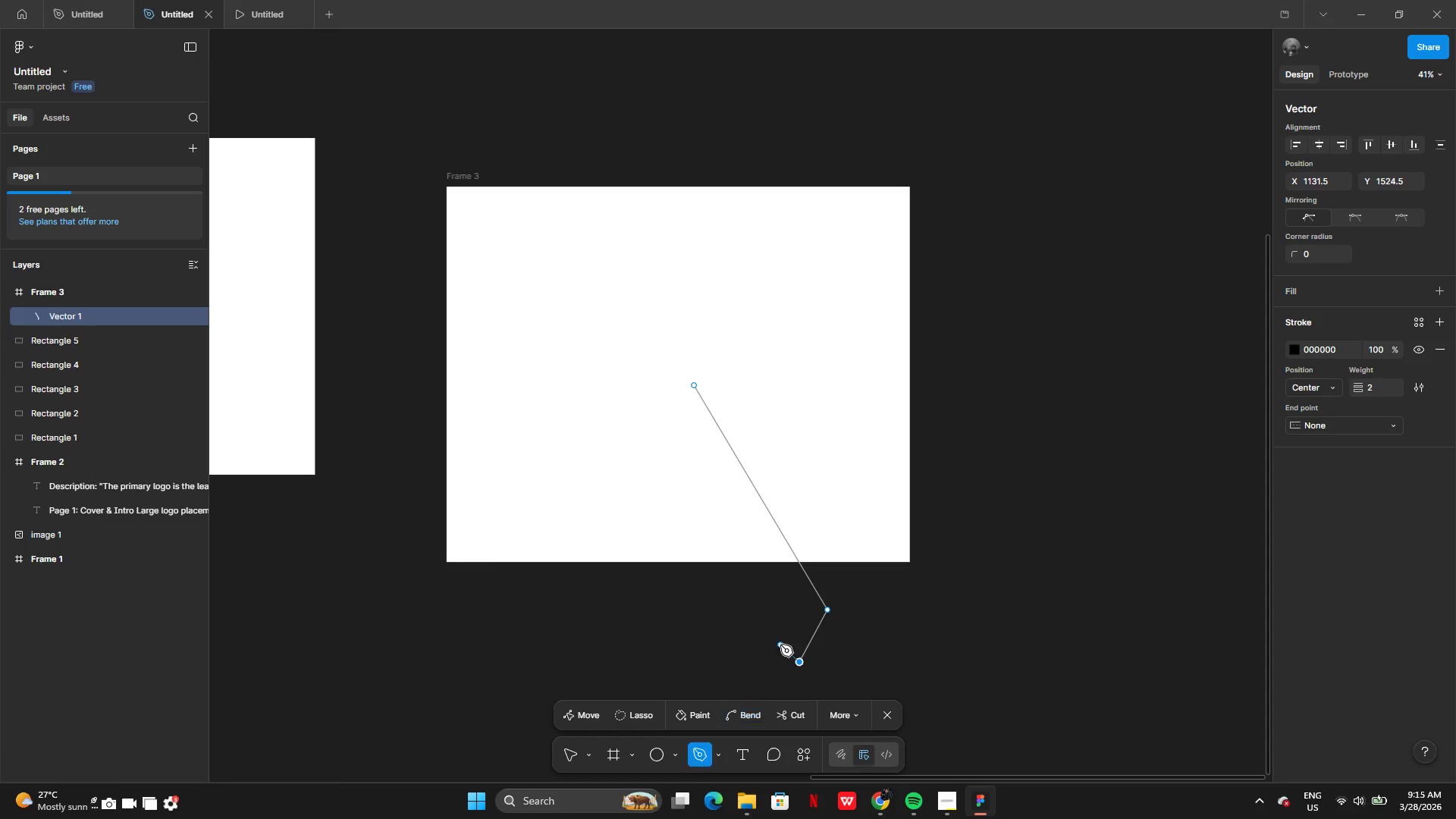 
key(Control+ControlLeft)
 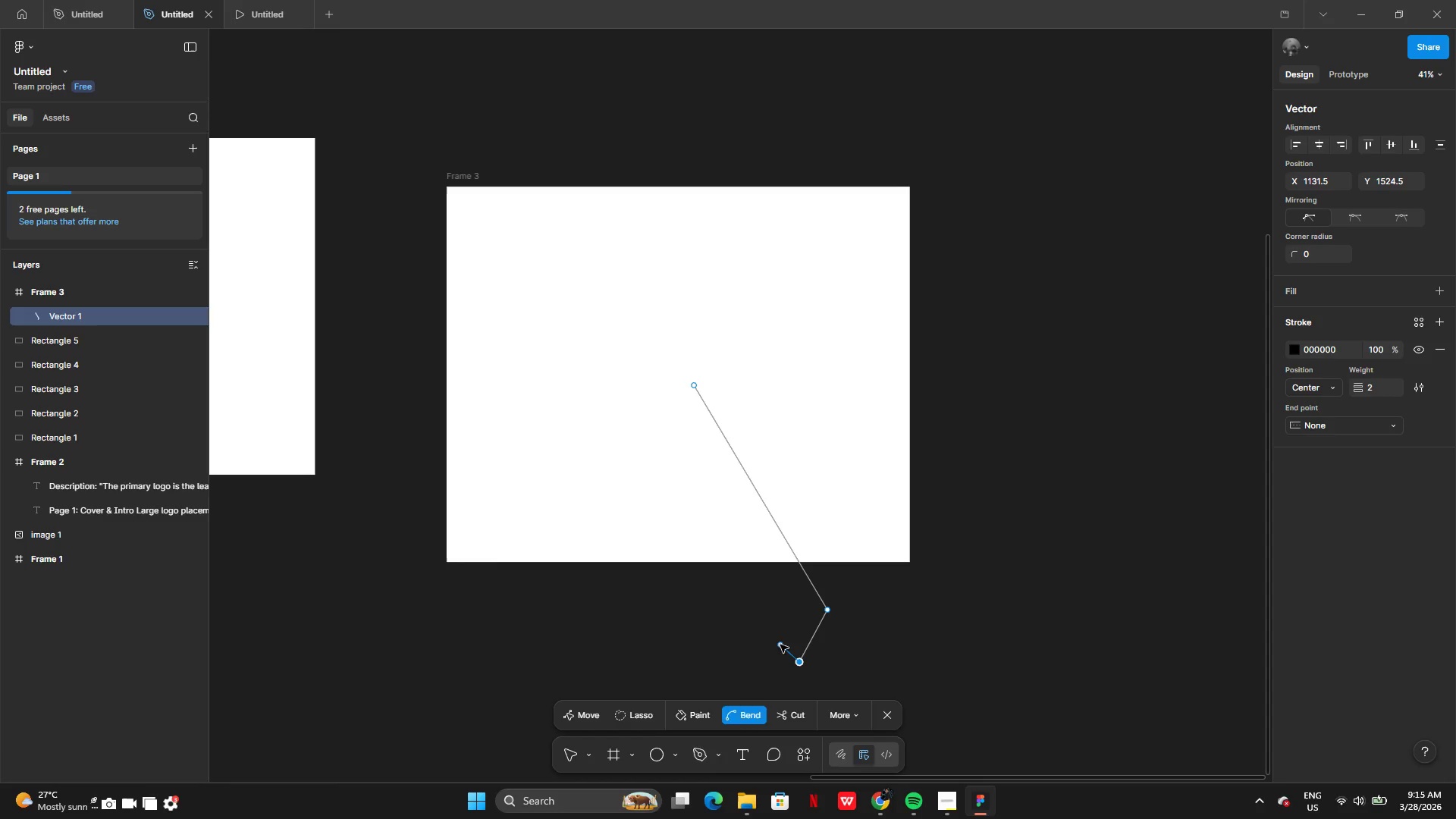 
key(Y)
 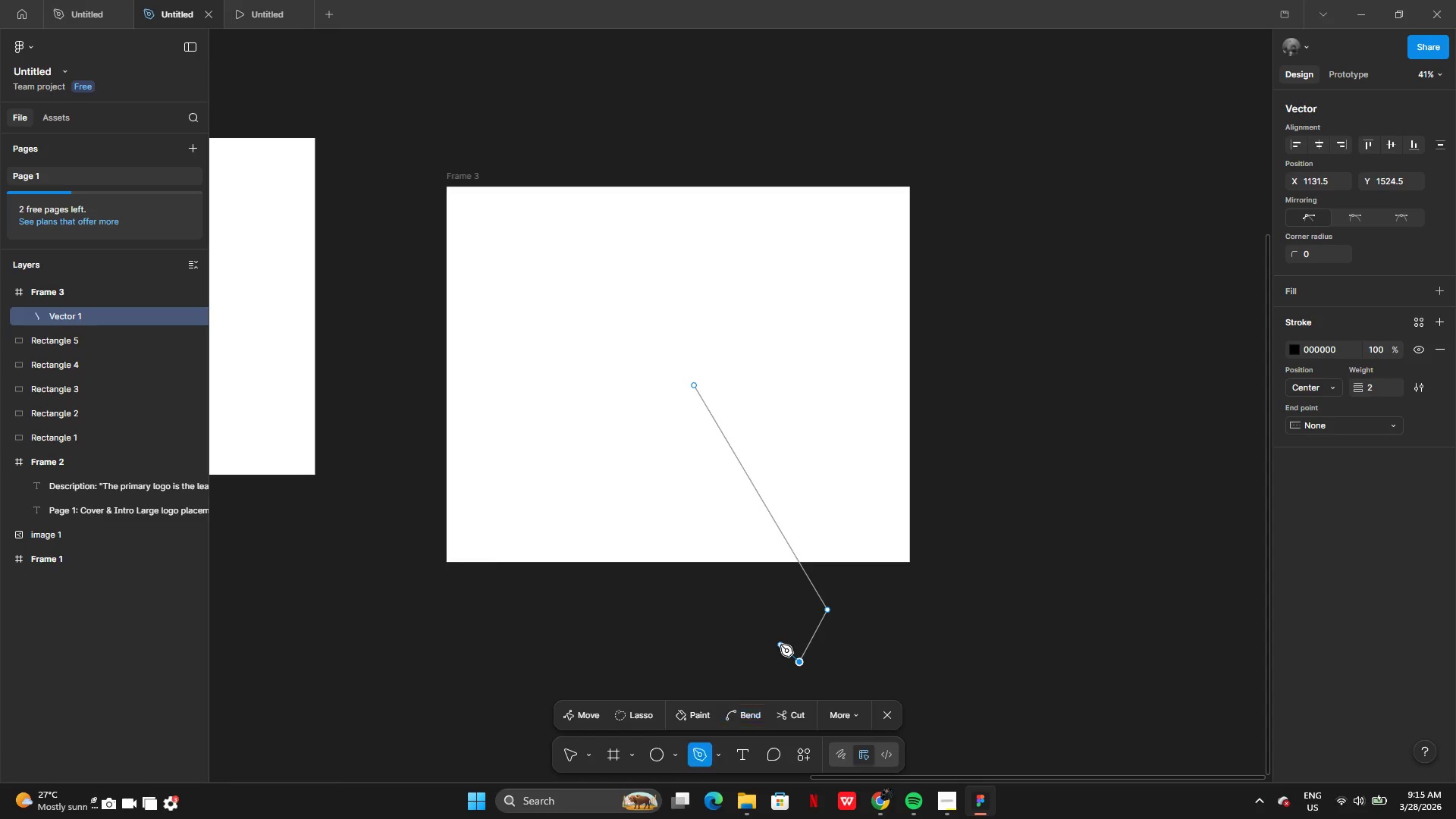 
key(Control+ControlLeft)
 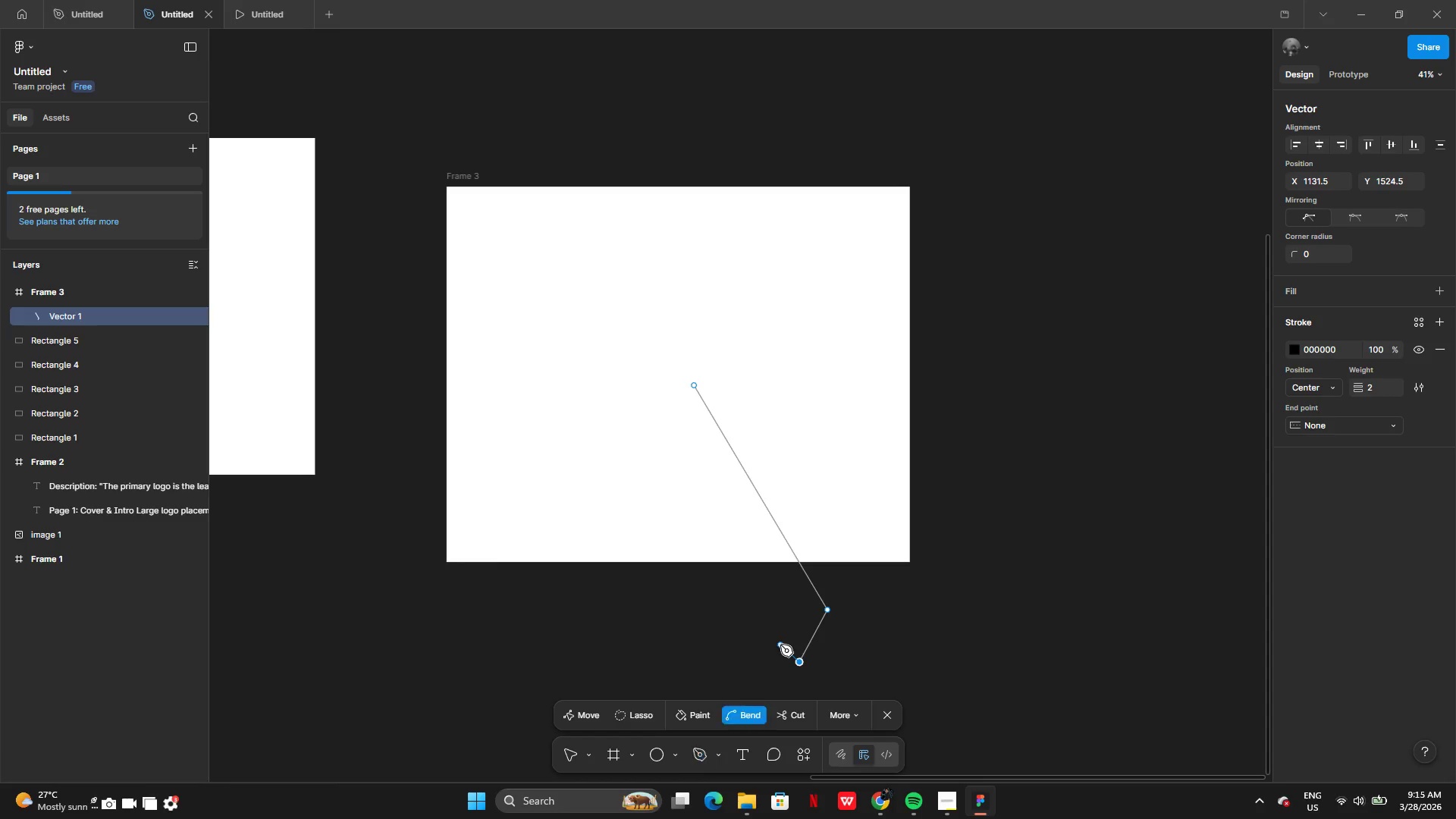 
key(Control+ControlLeft)
 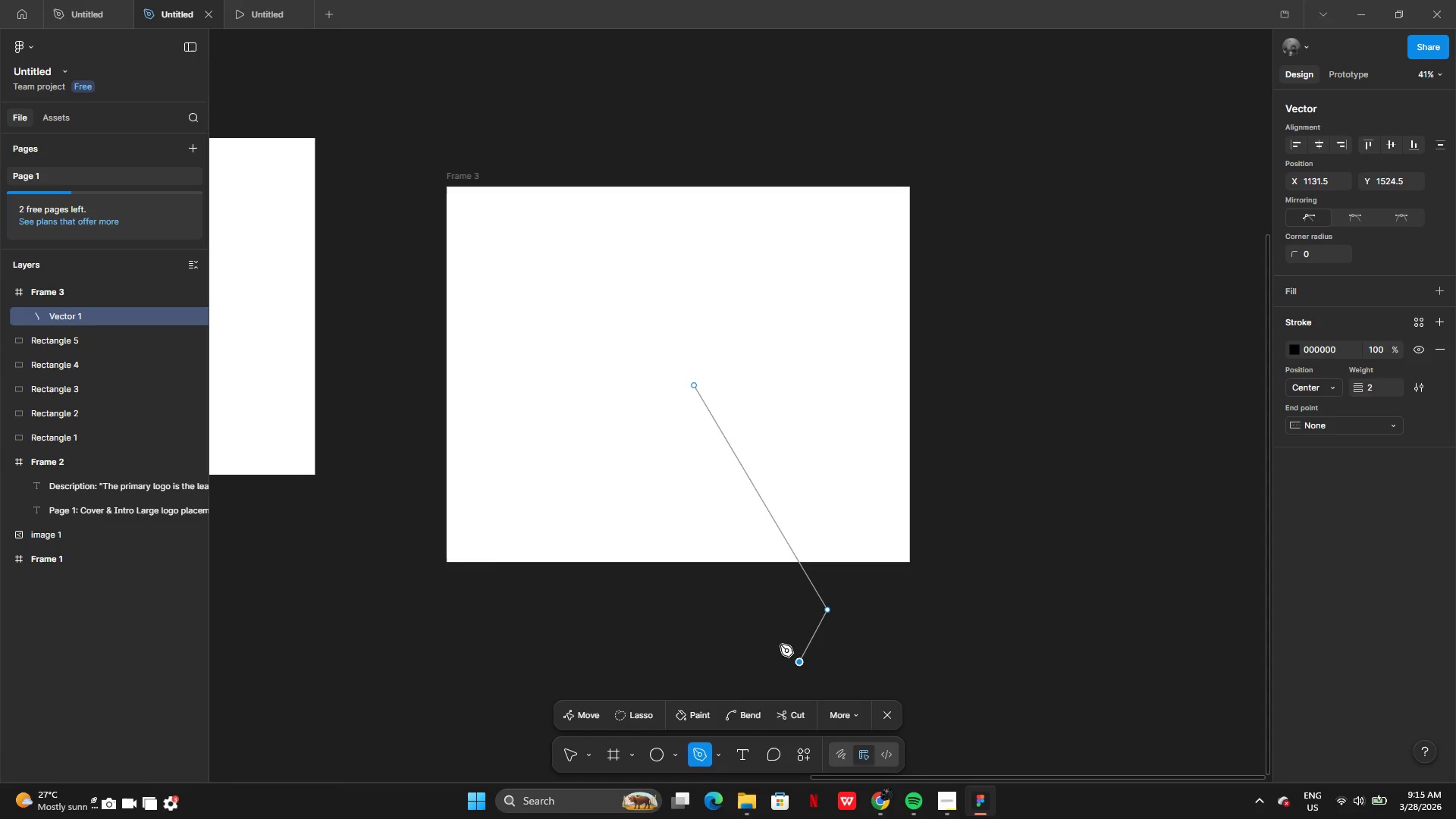 
key(Control+Y)
 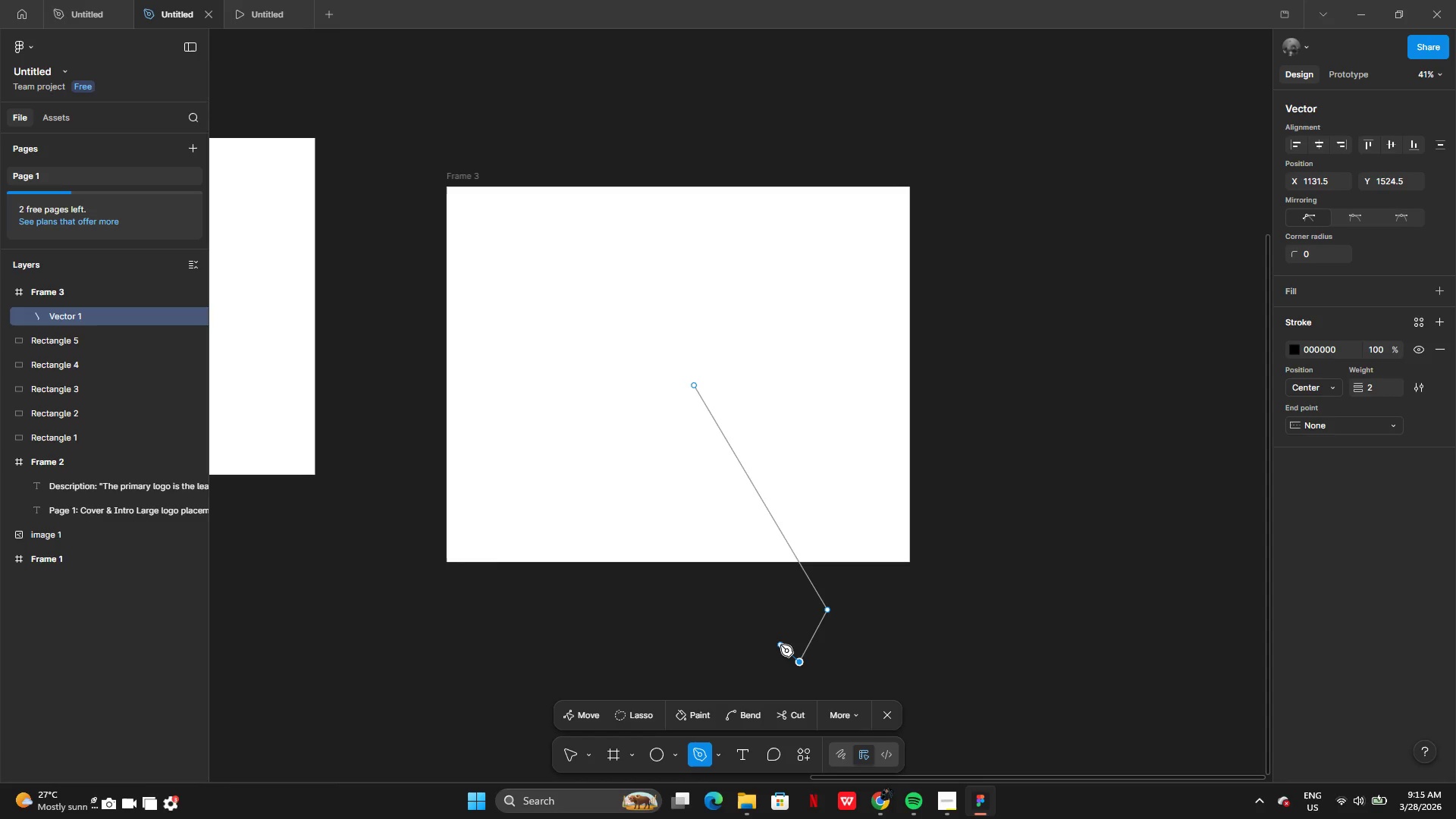 
key(Z)
 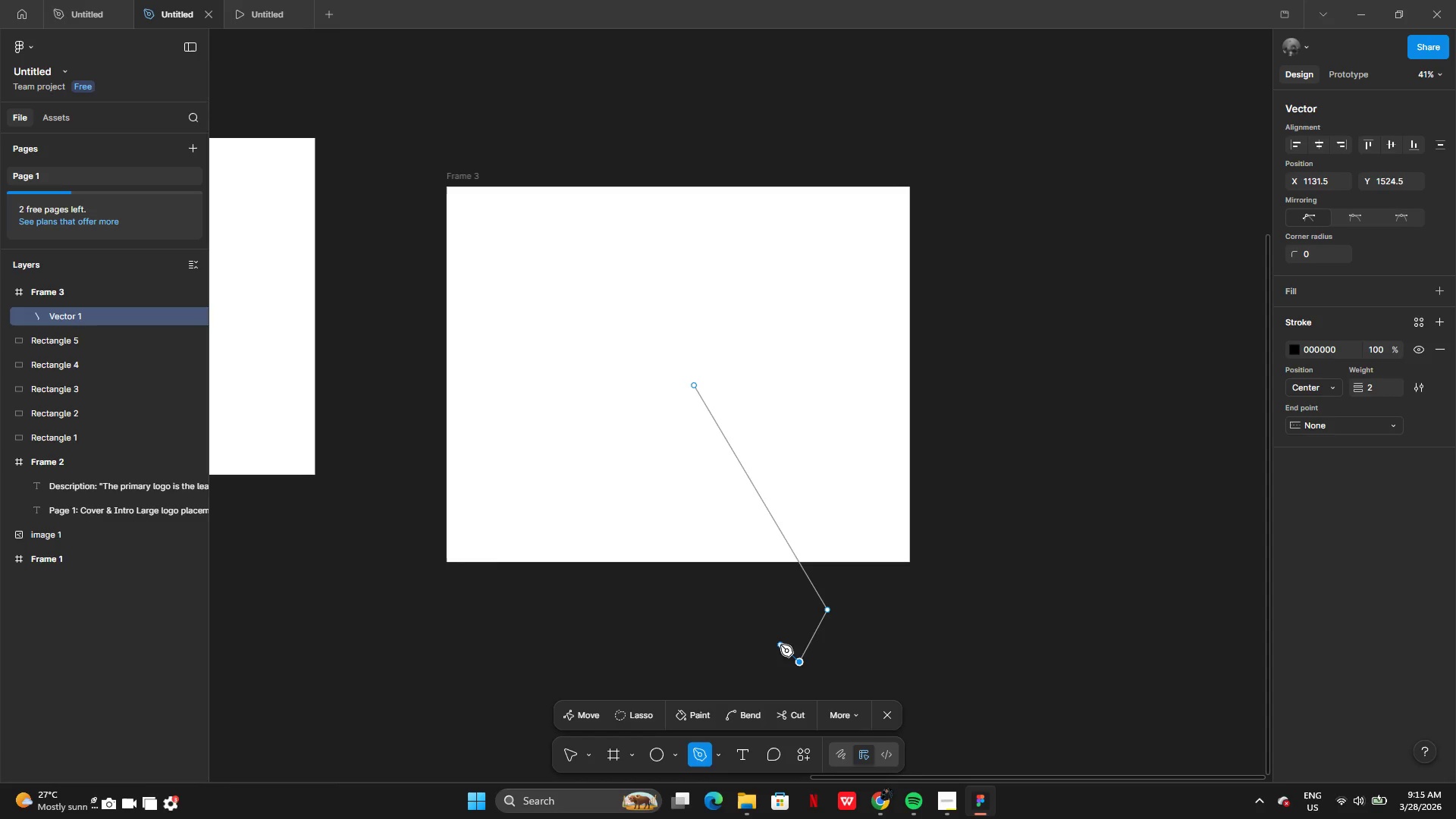 
key(Control+ControlLeft)
 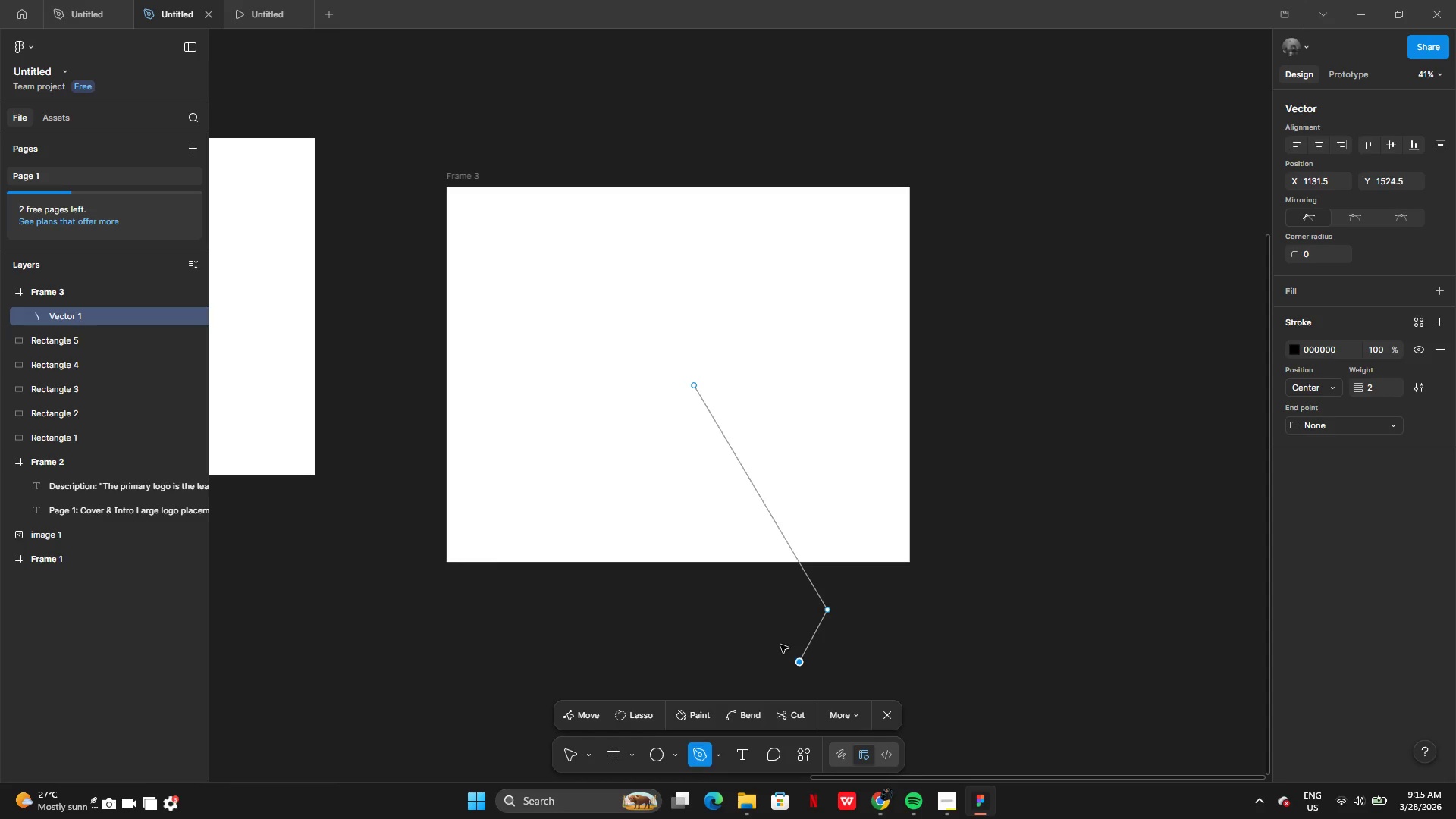 
key(Control+Z)
 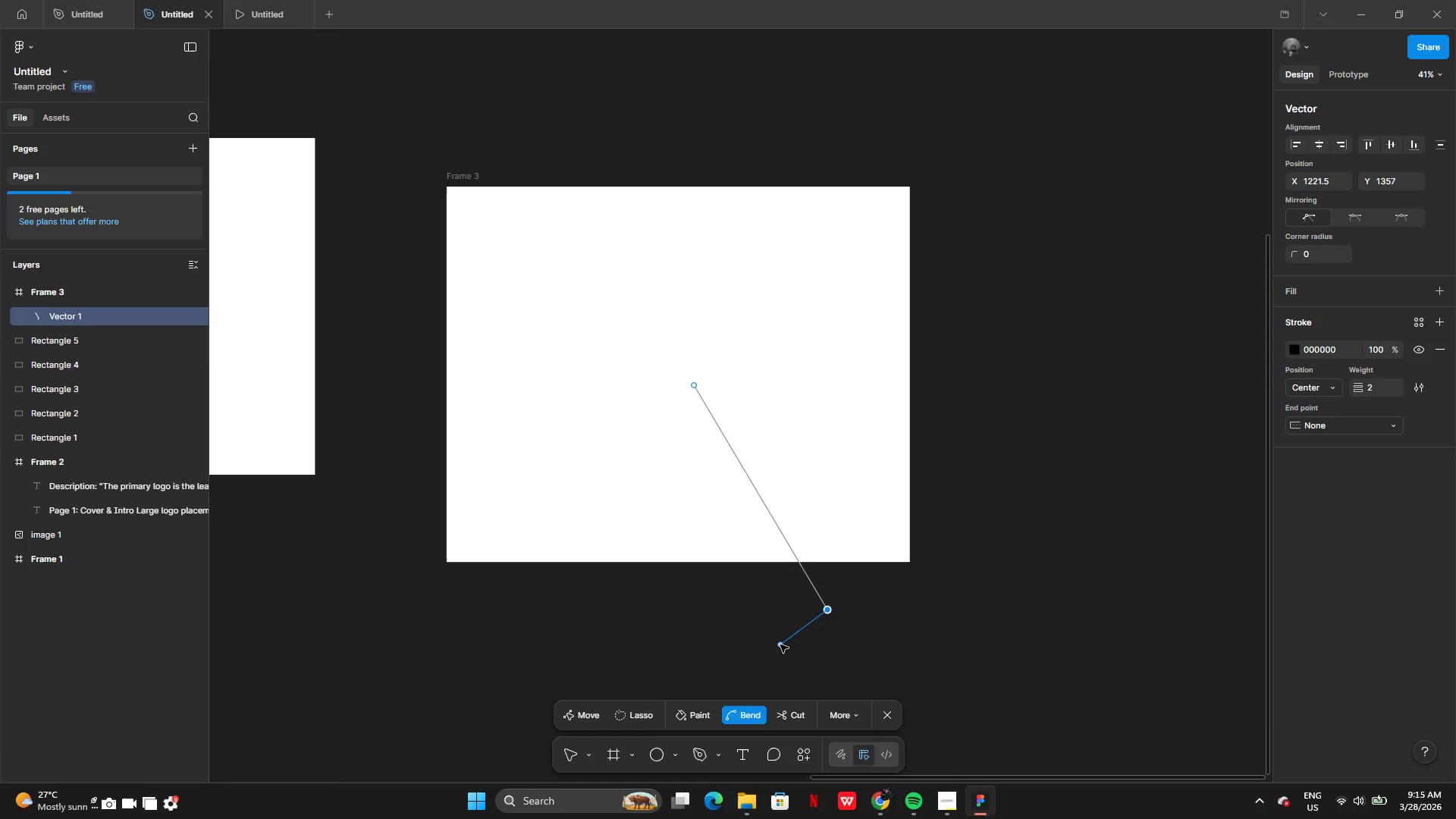 
key(Control+ControlLeft)
 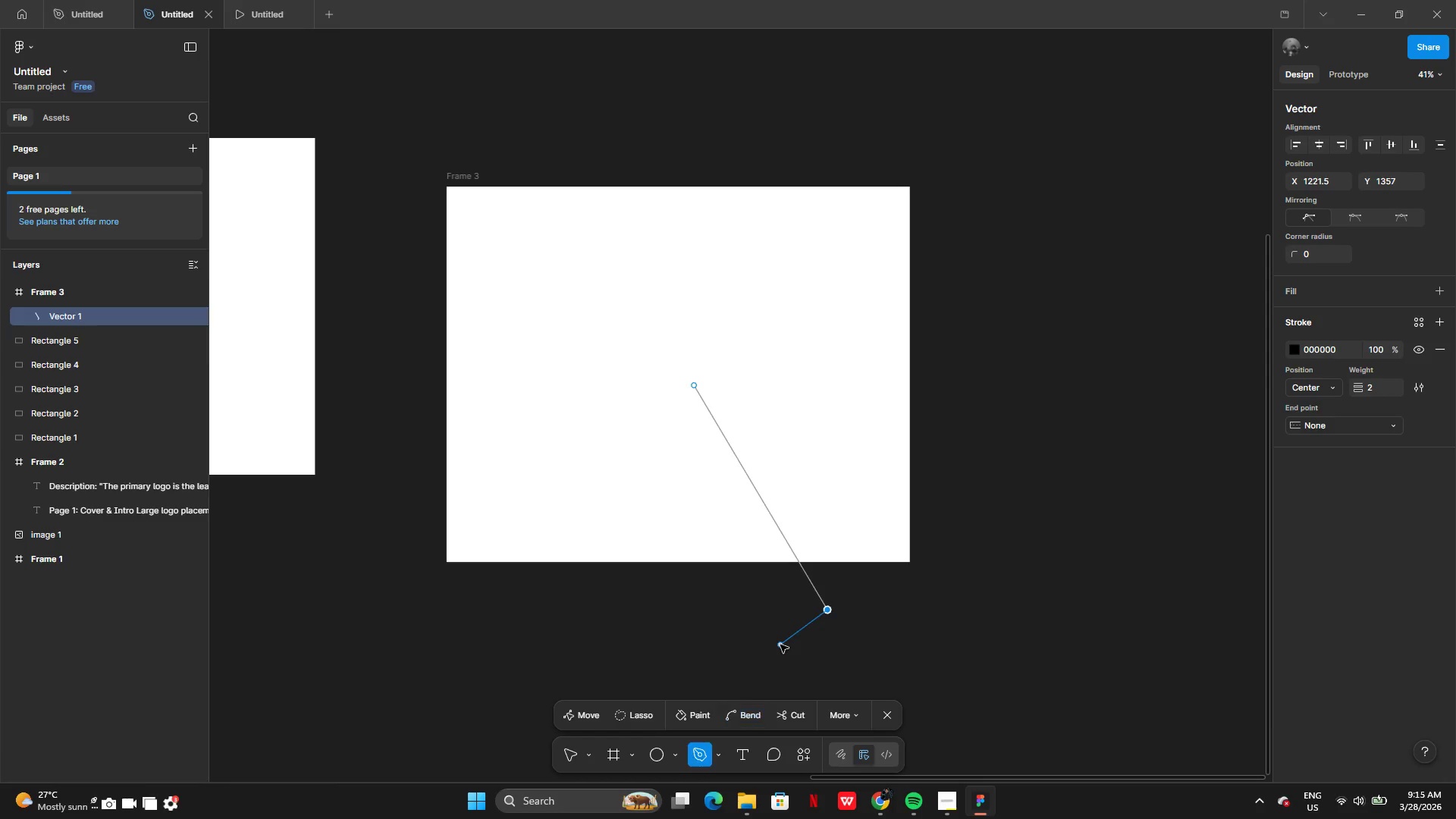 
key(Control+Z)
 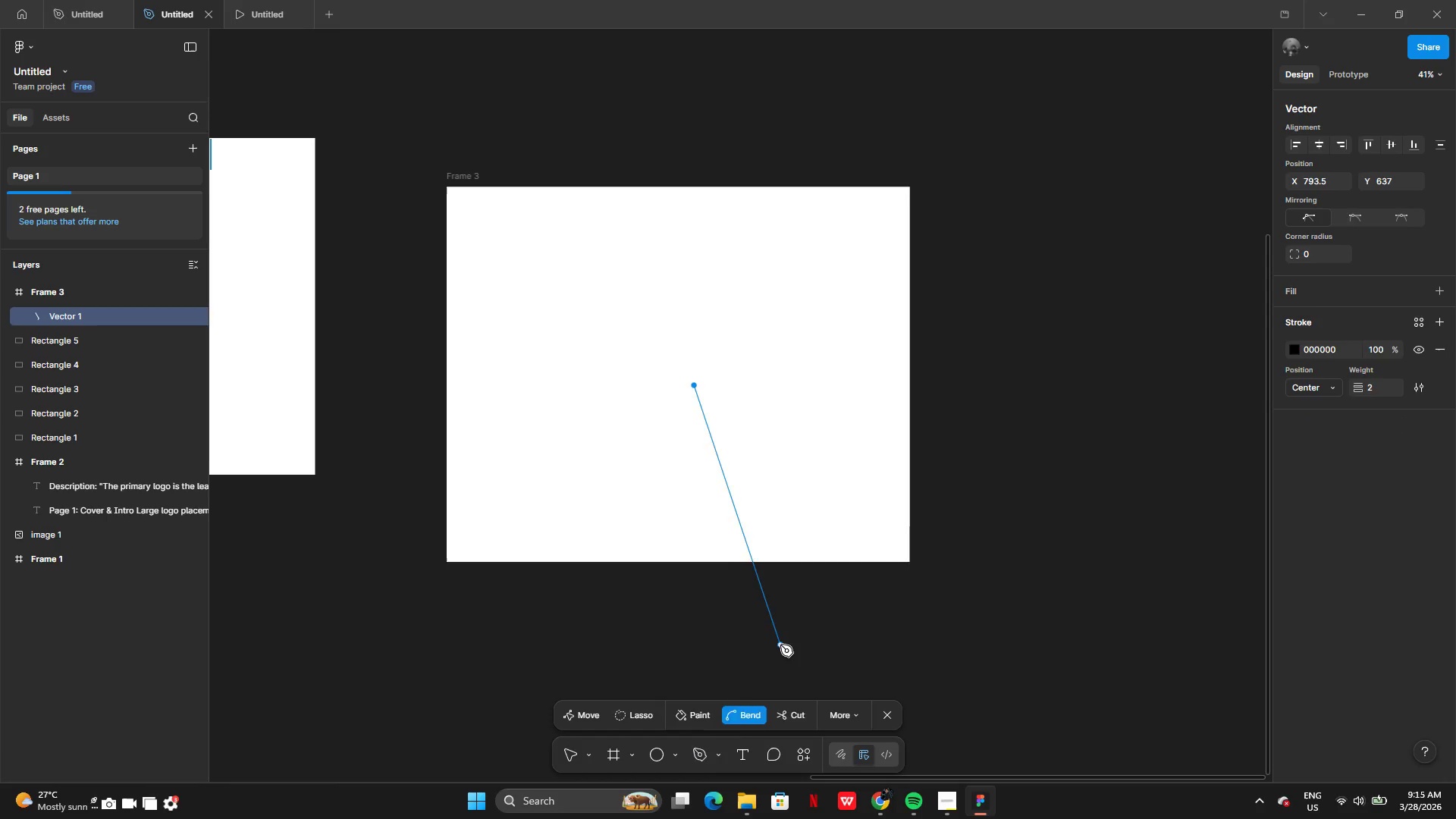 
key(Control+Z)
 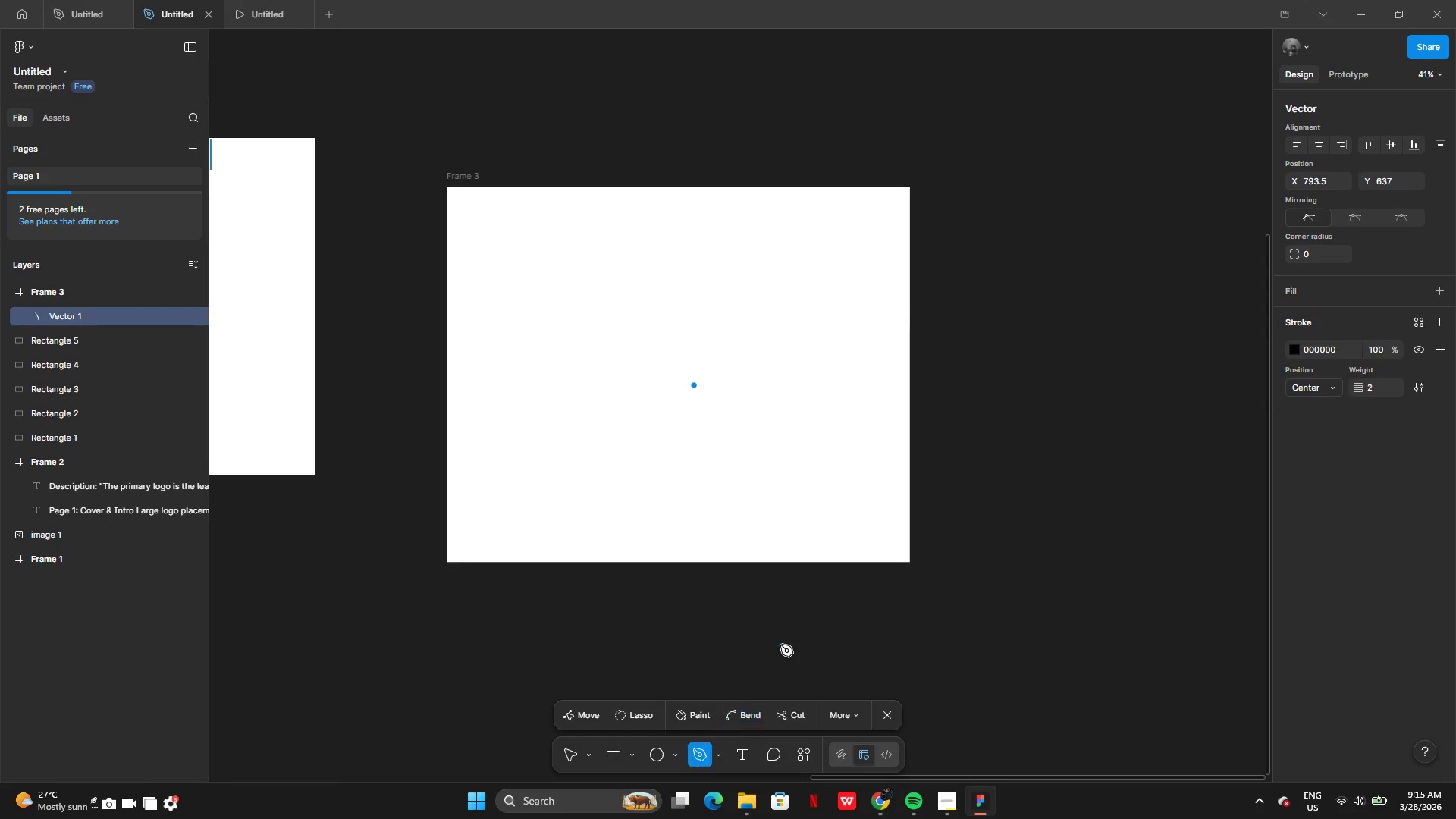 
key(Control+Z)
 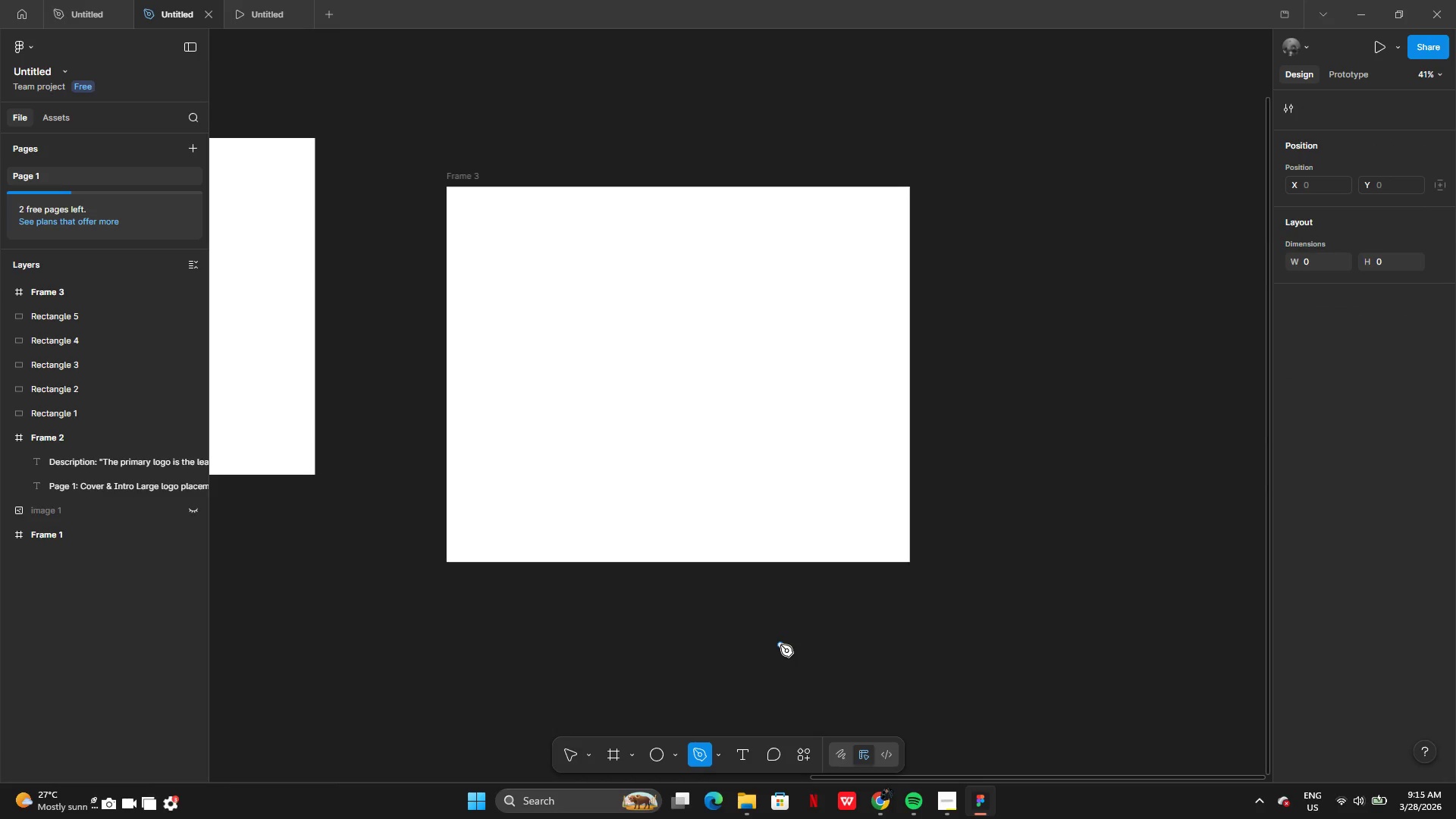 
key(Control+Z)
 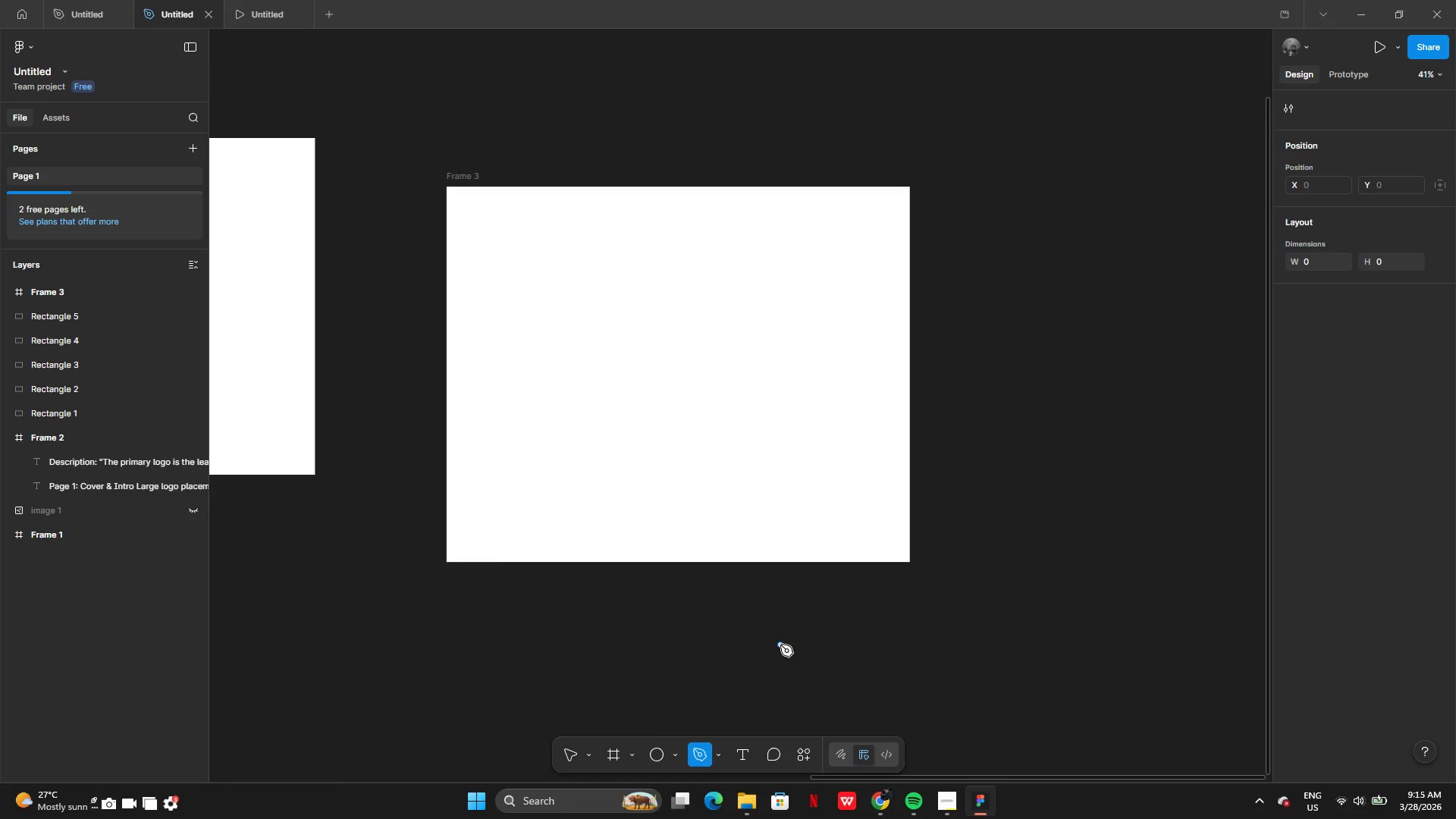 
key(Control+Z)
 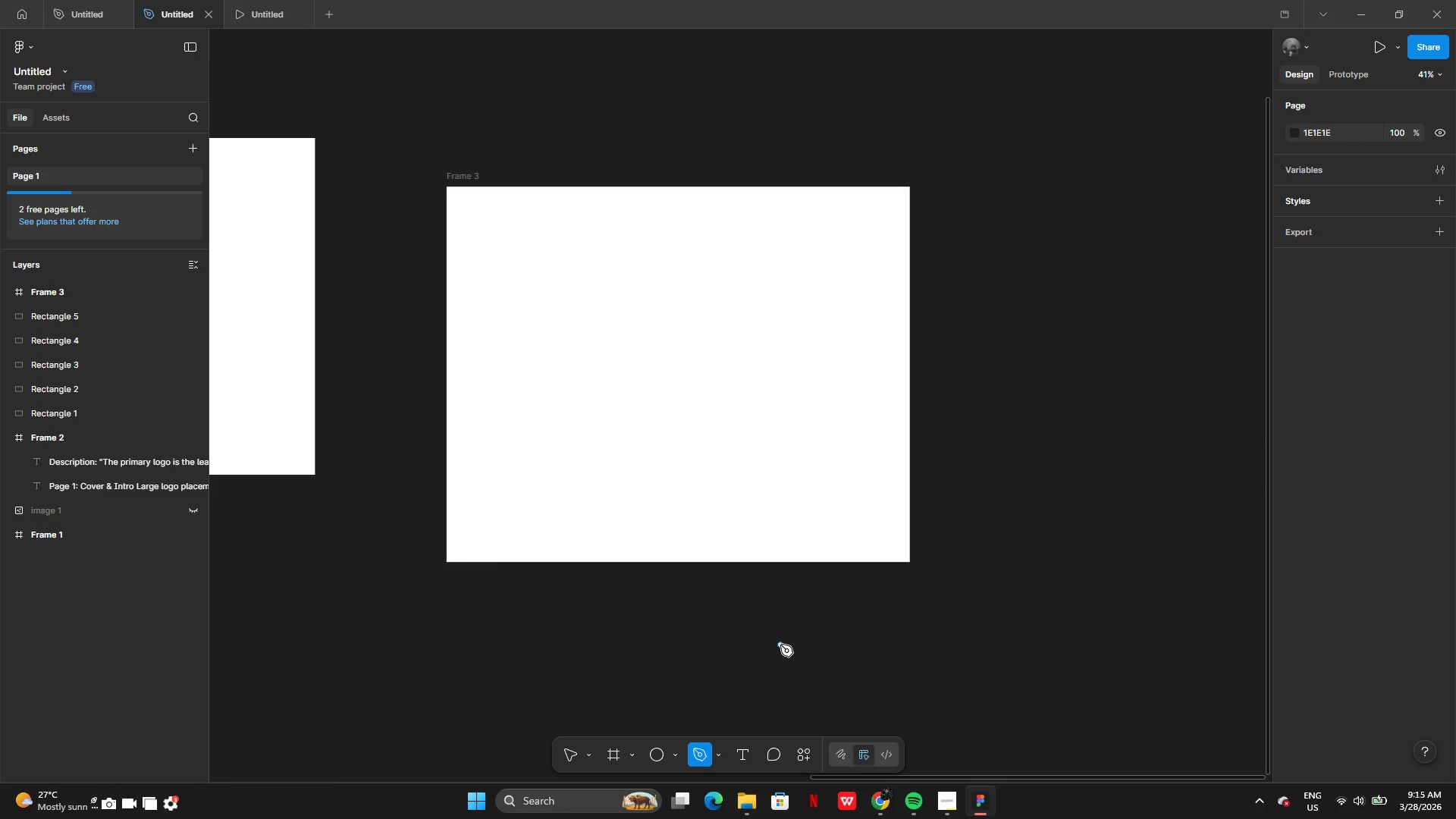 
key(Control+Z)
 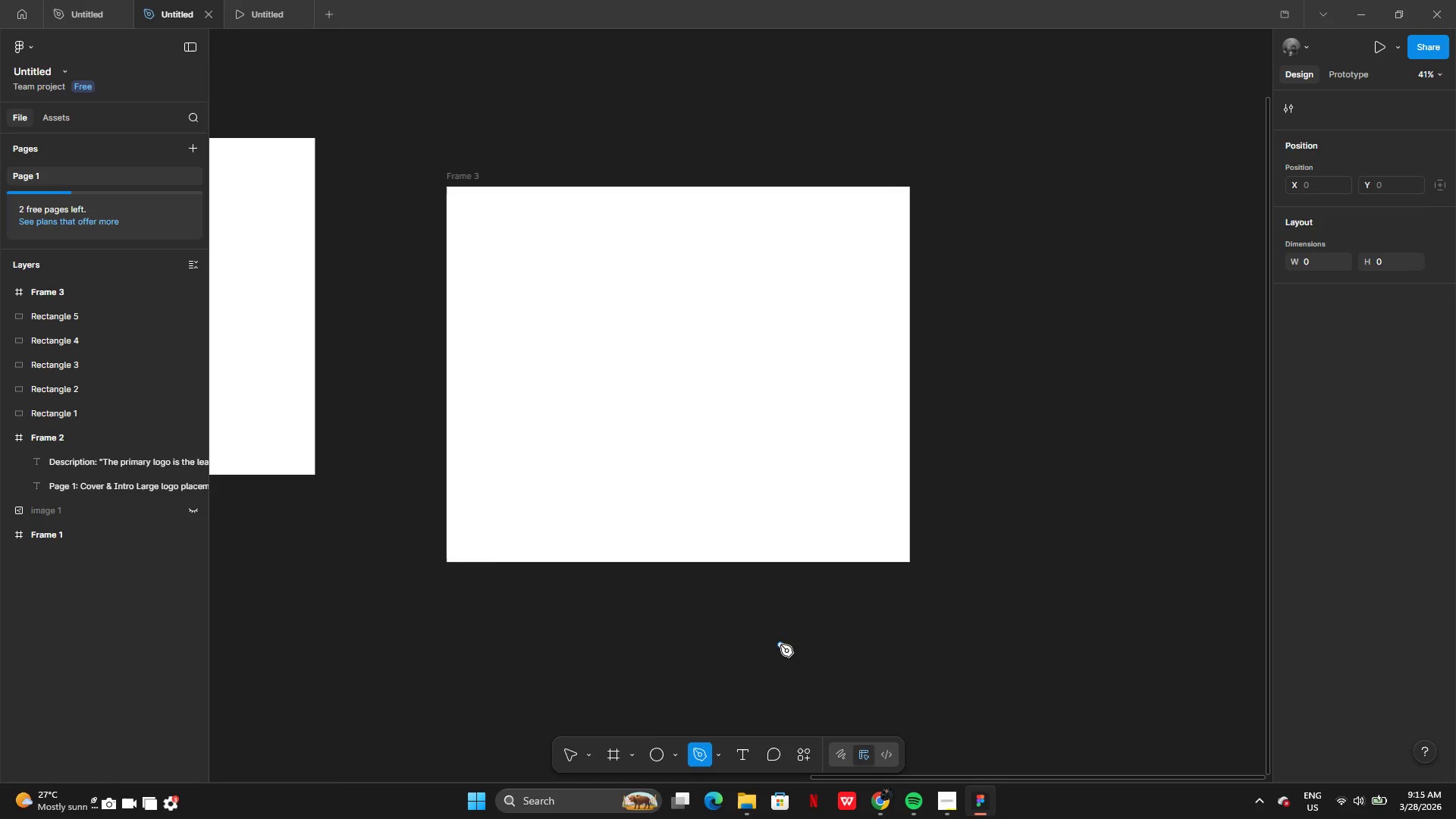 
key(Control+Z)
 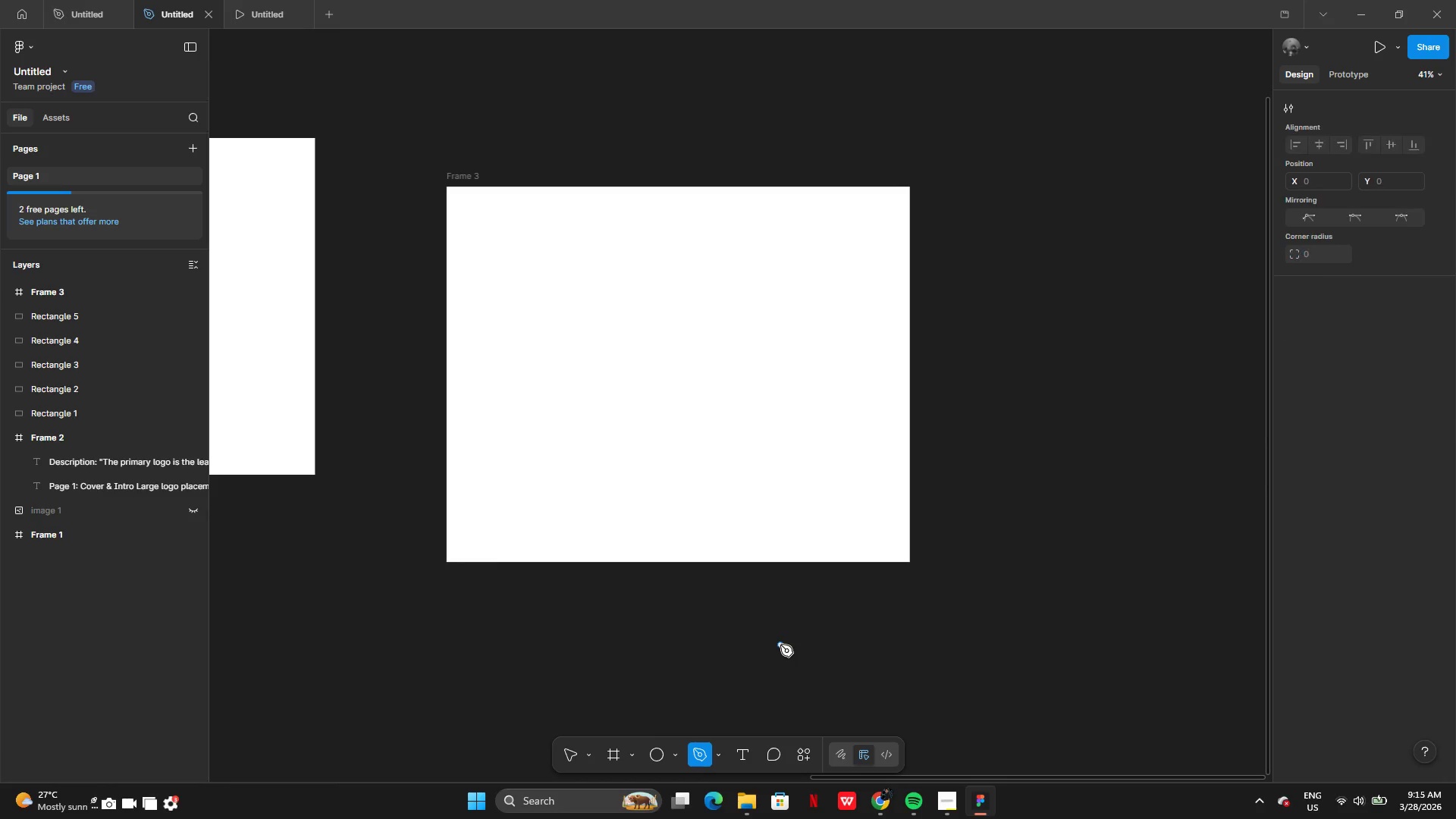 
key(Control+Z)
 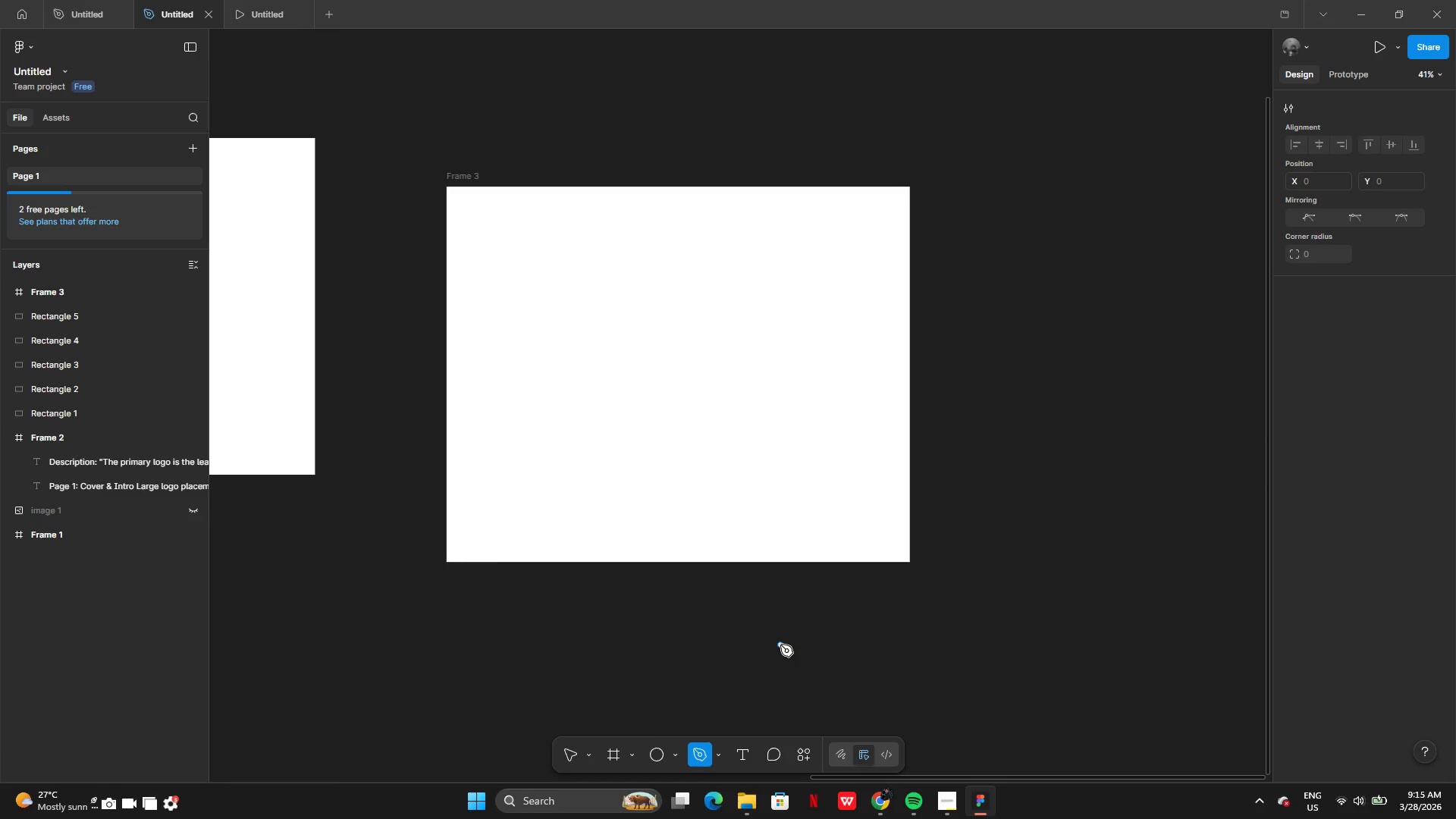 
key(Control+Z)
 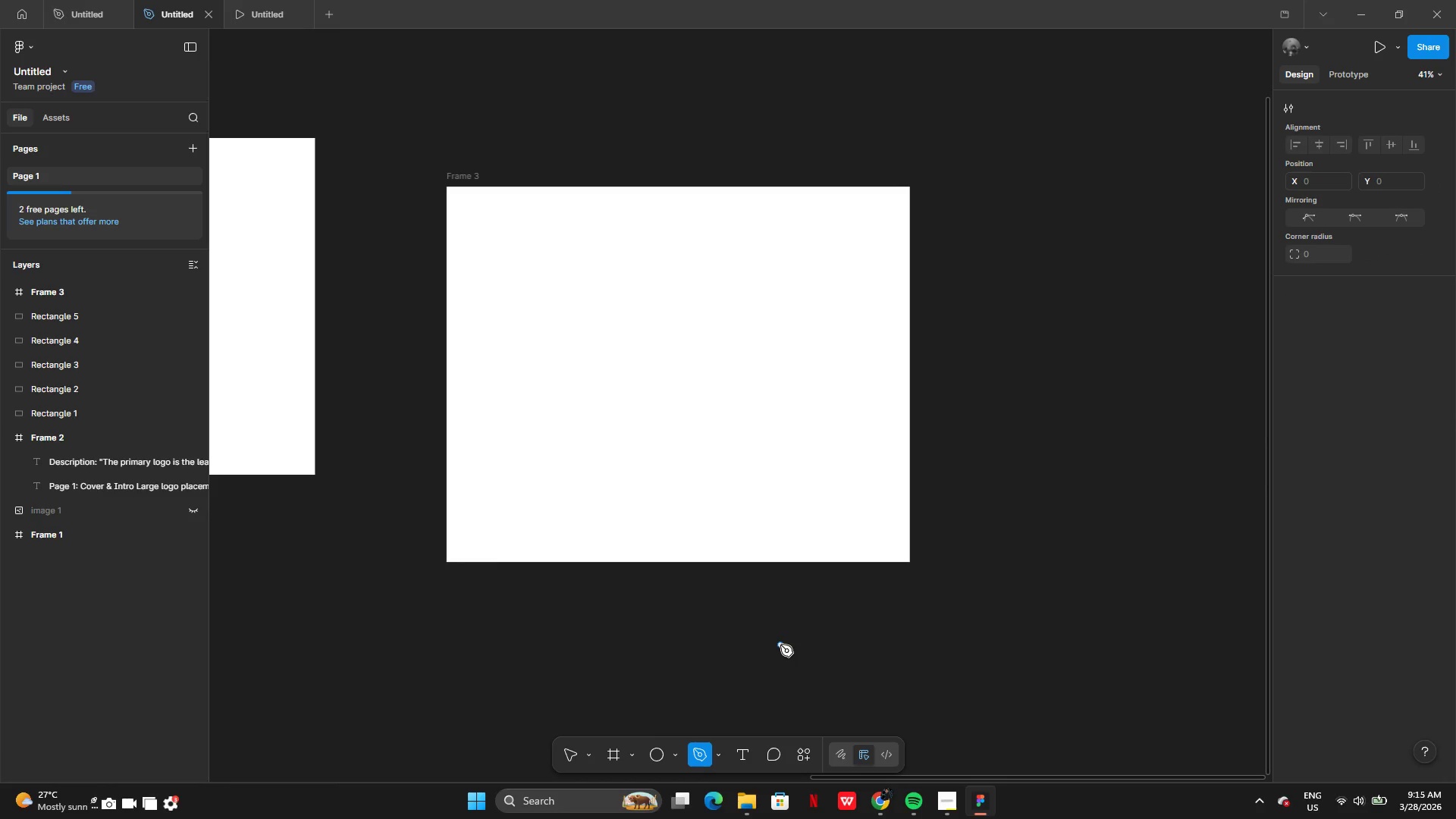 
key(Control+Z)
 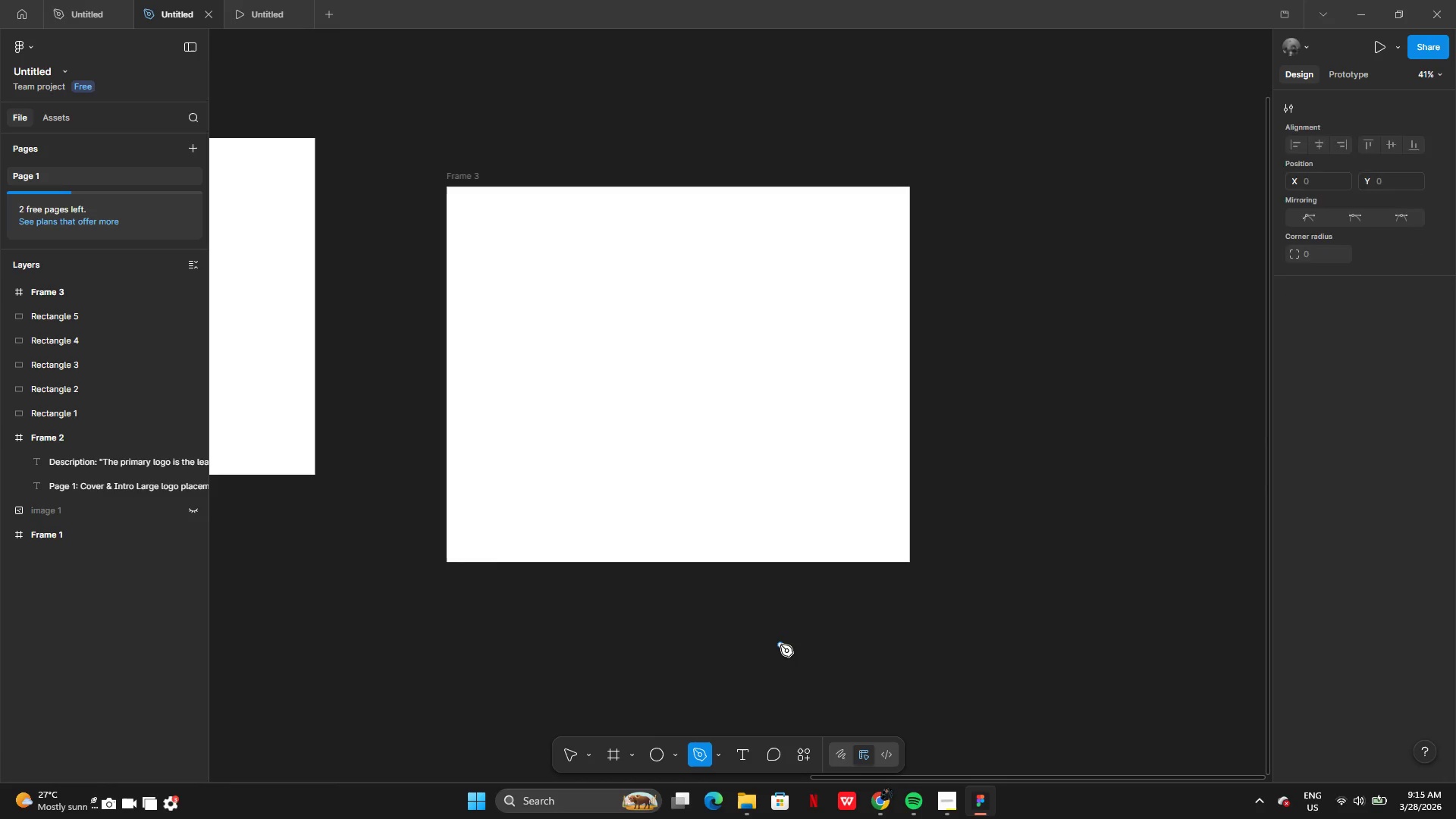 
key(Control+Z)
 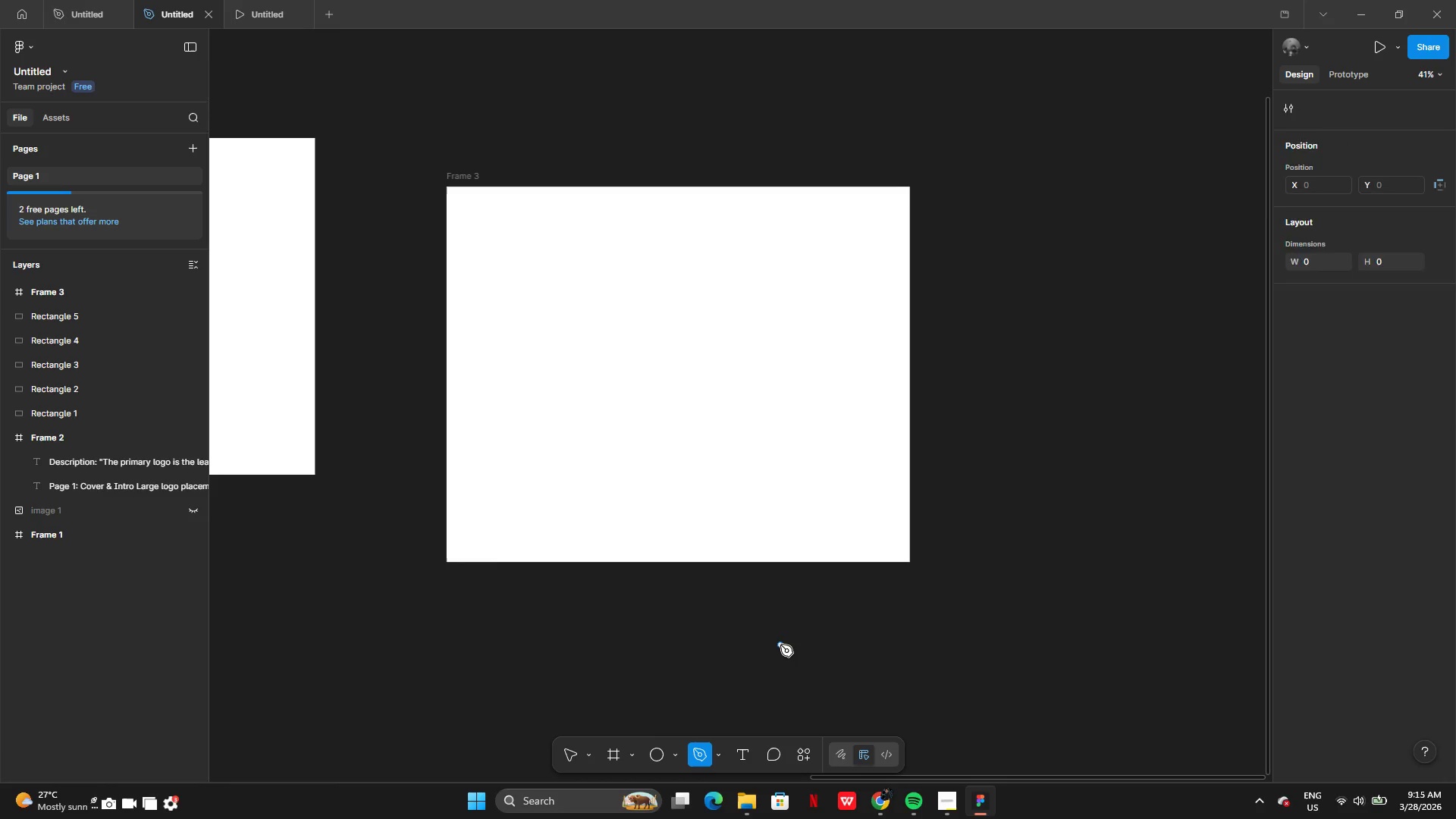 
key(Control+Z)
 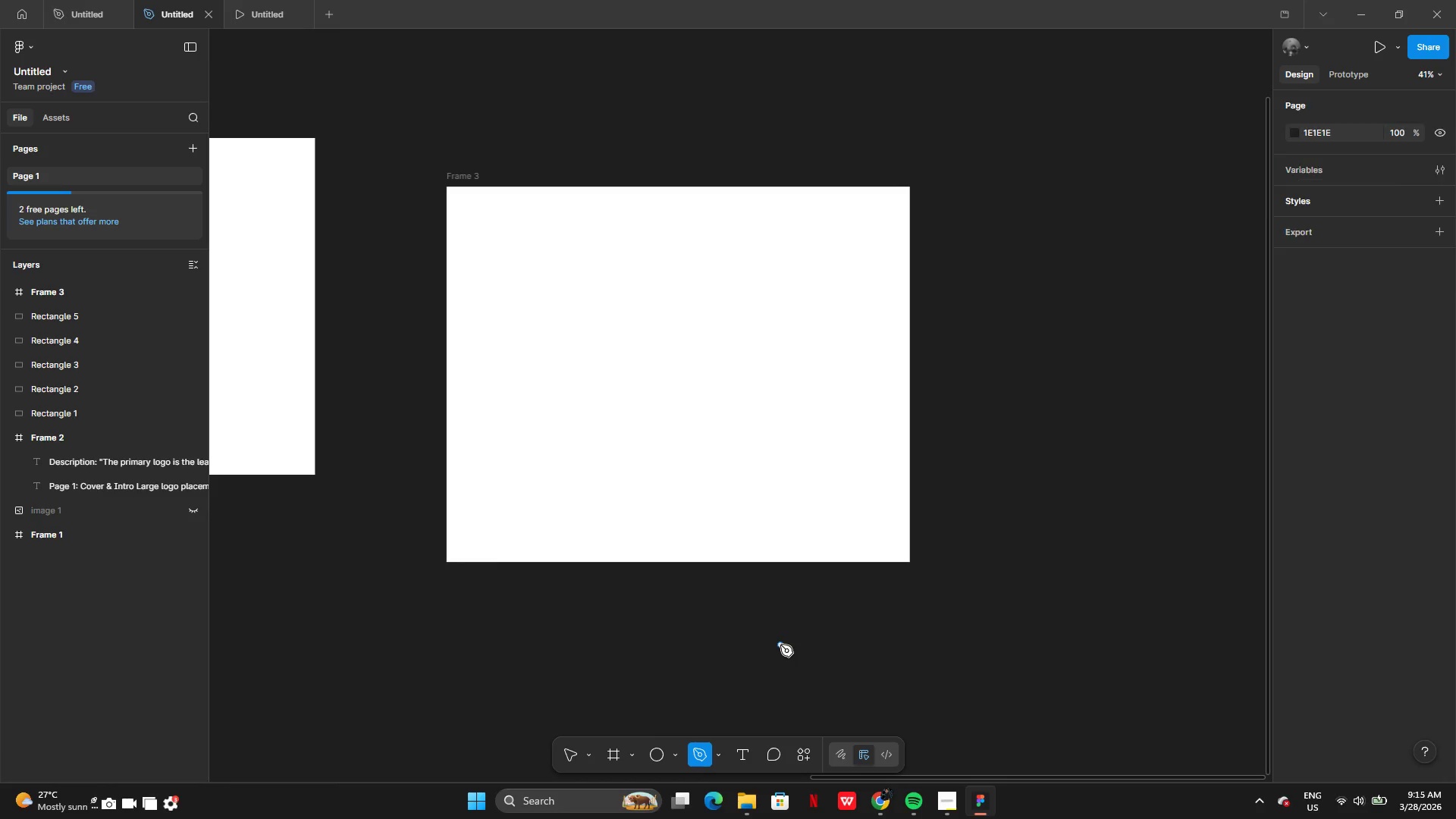 
key(Control+Z)
 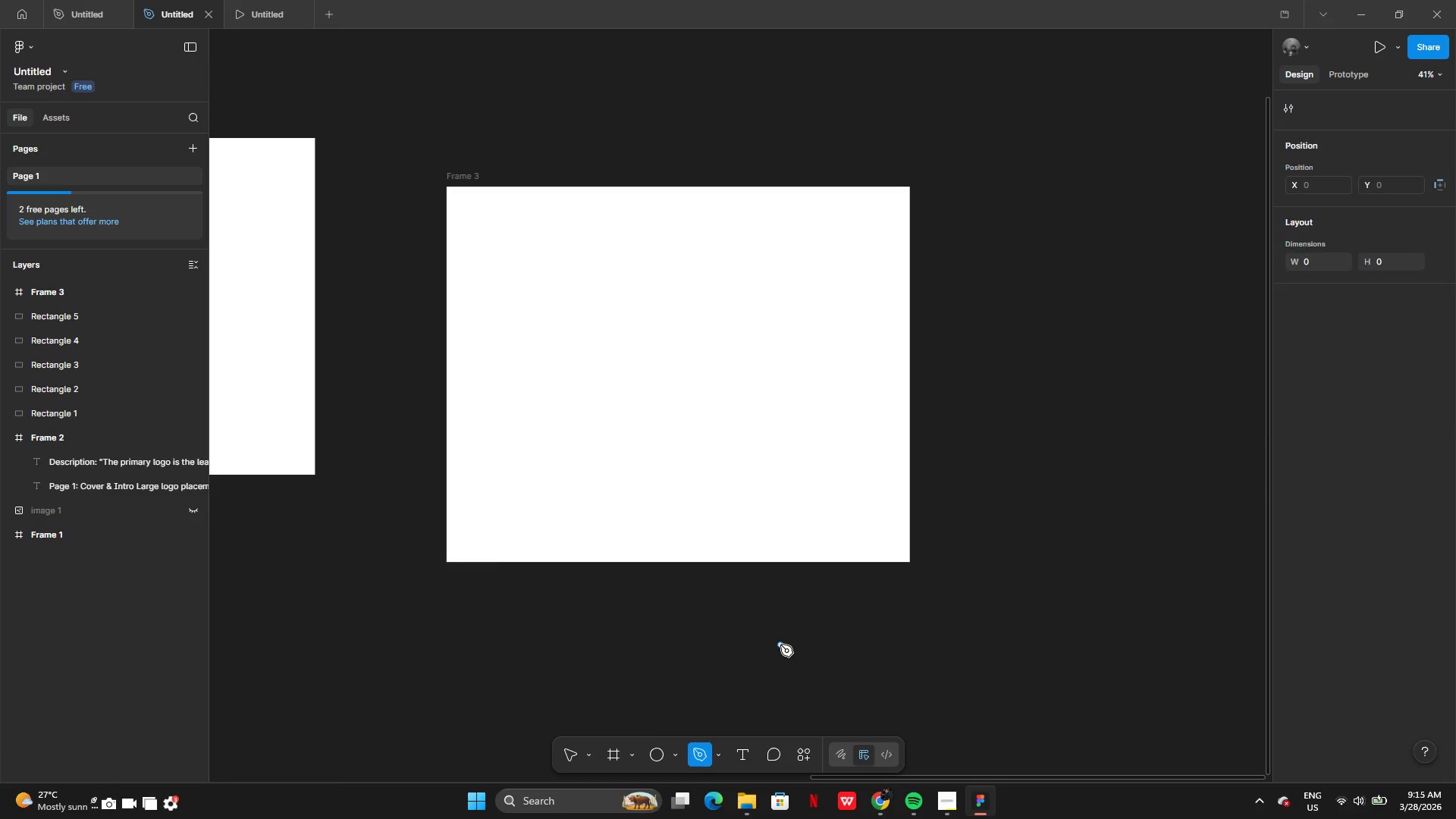 
key(Control+Z)
 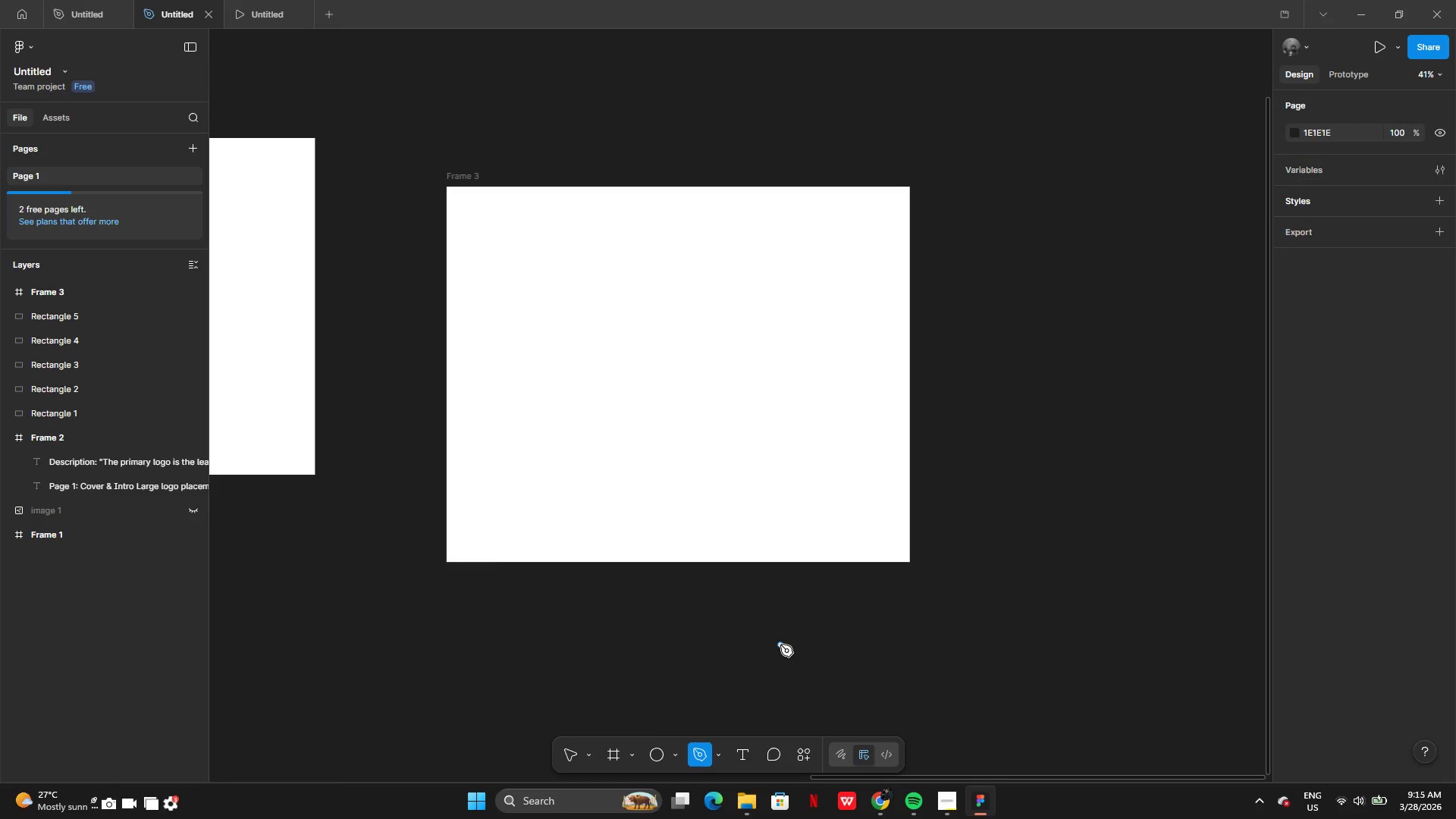 
key(Control+Z)
 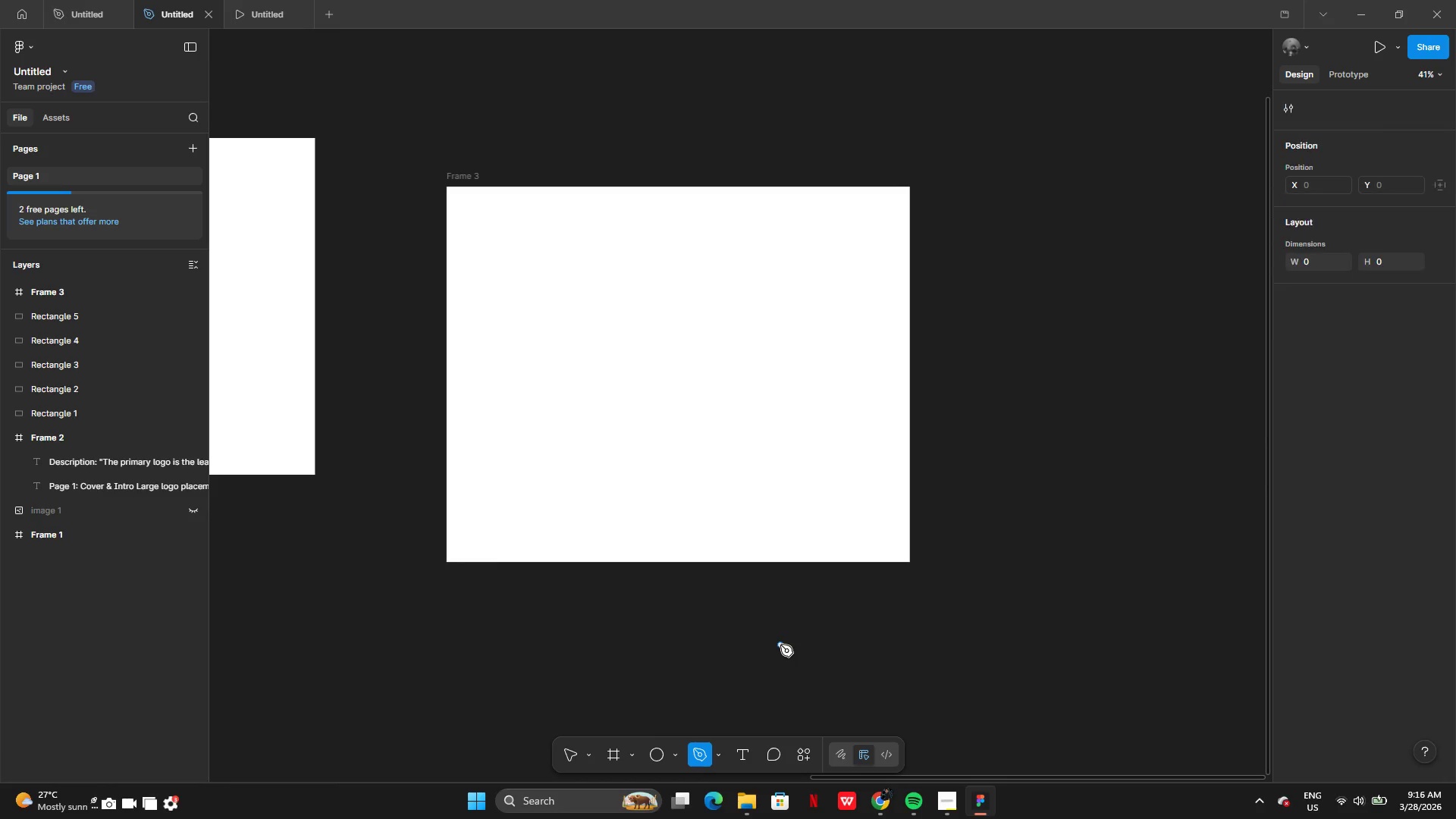 
key(Control+Z)
 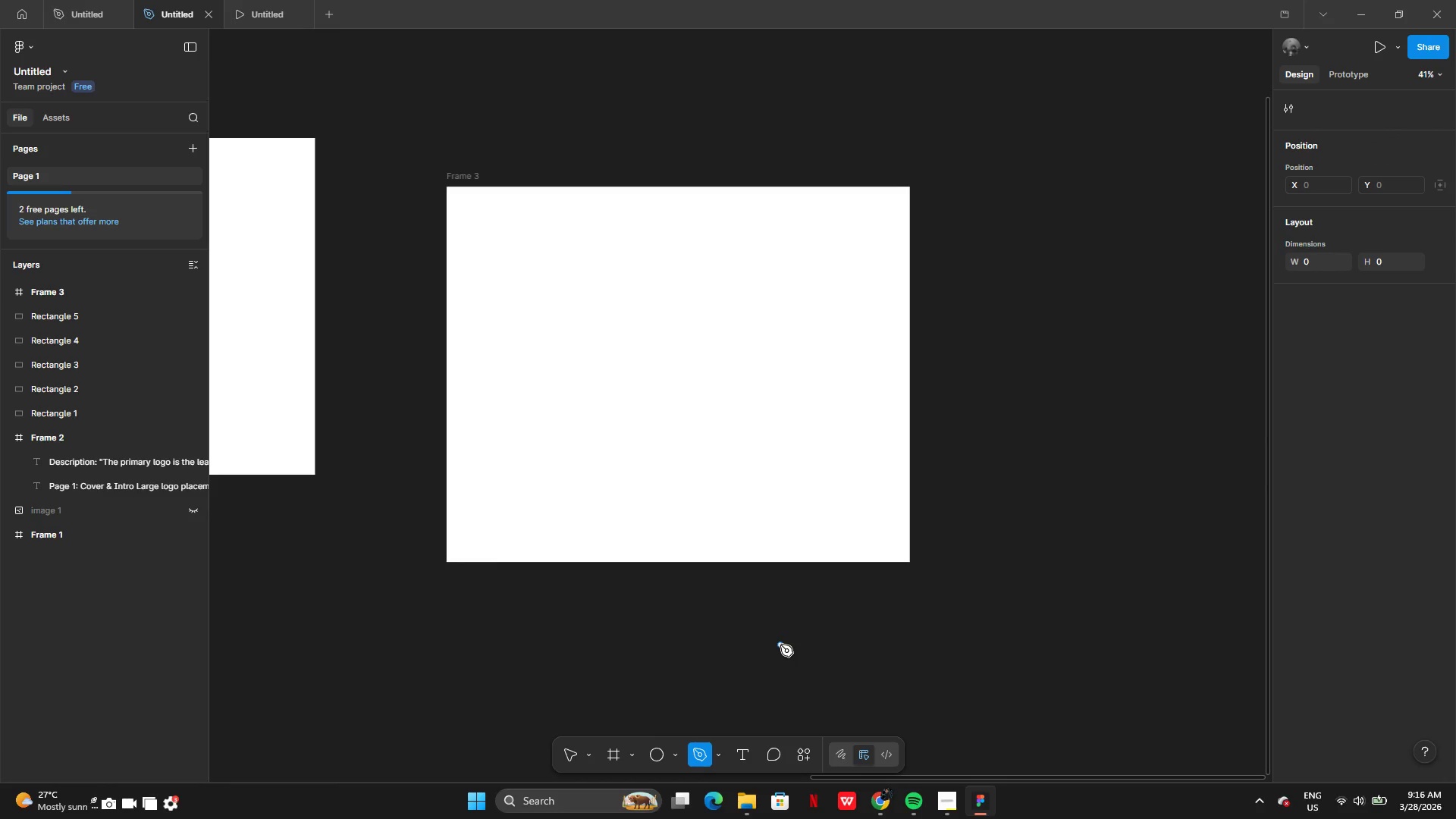 
key(Control+Z)
 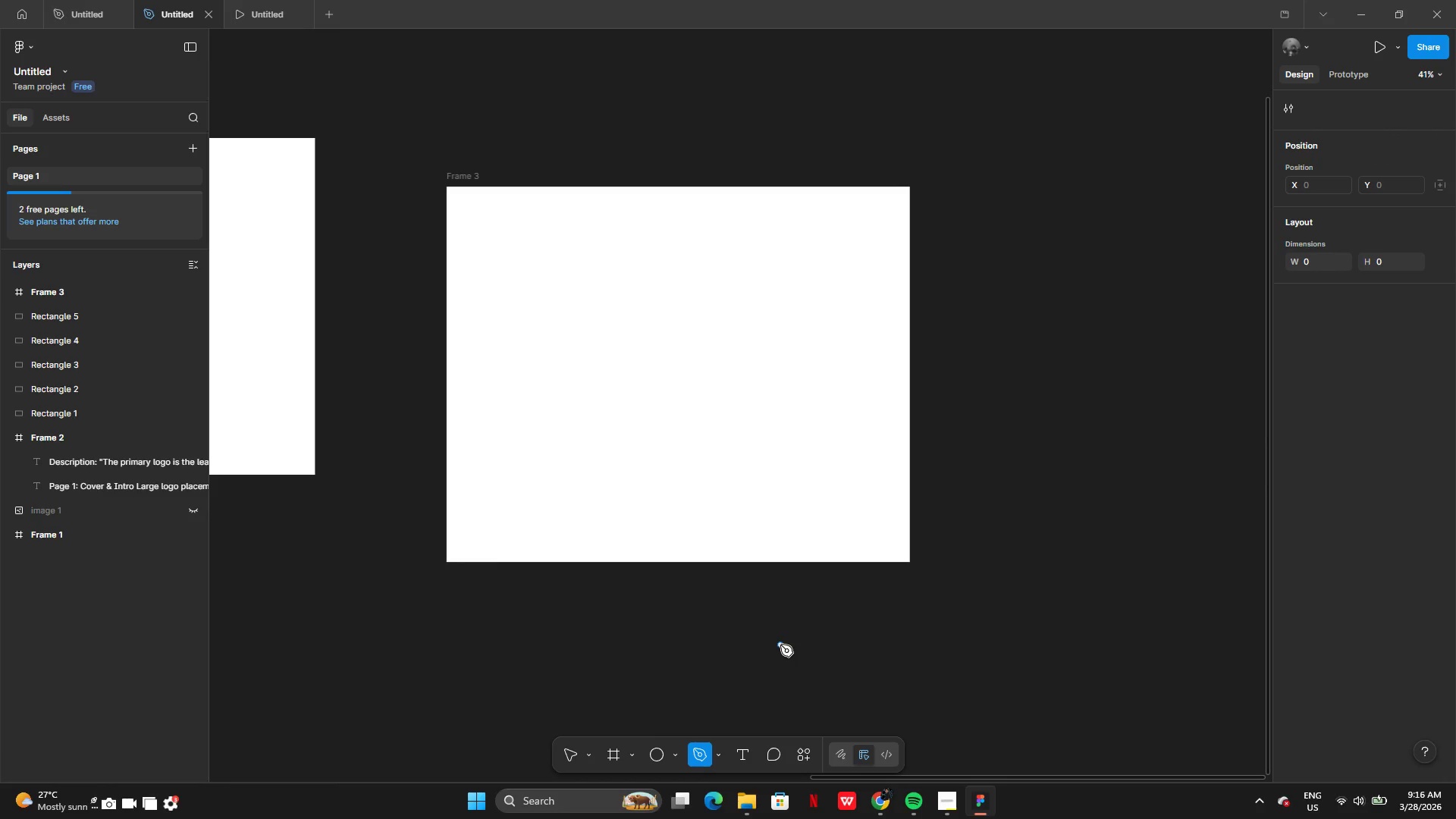 
key(Control+Z)
 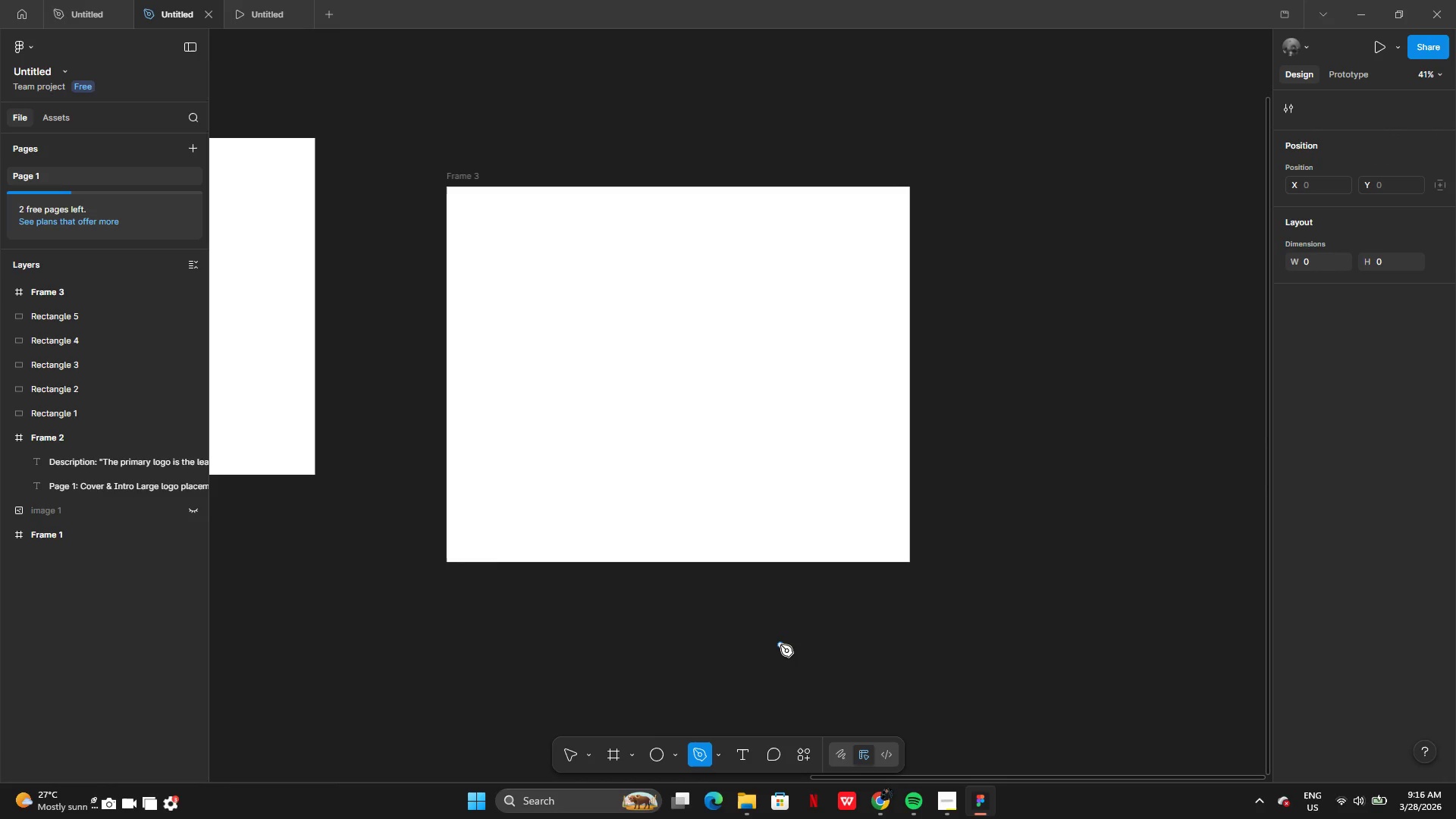 
key(Control+Z)
 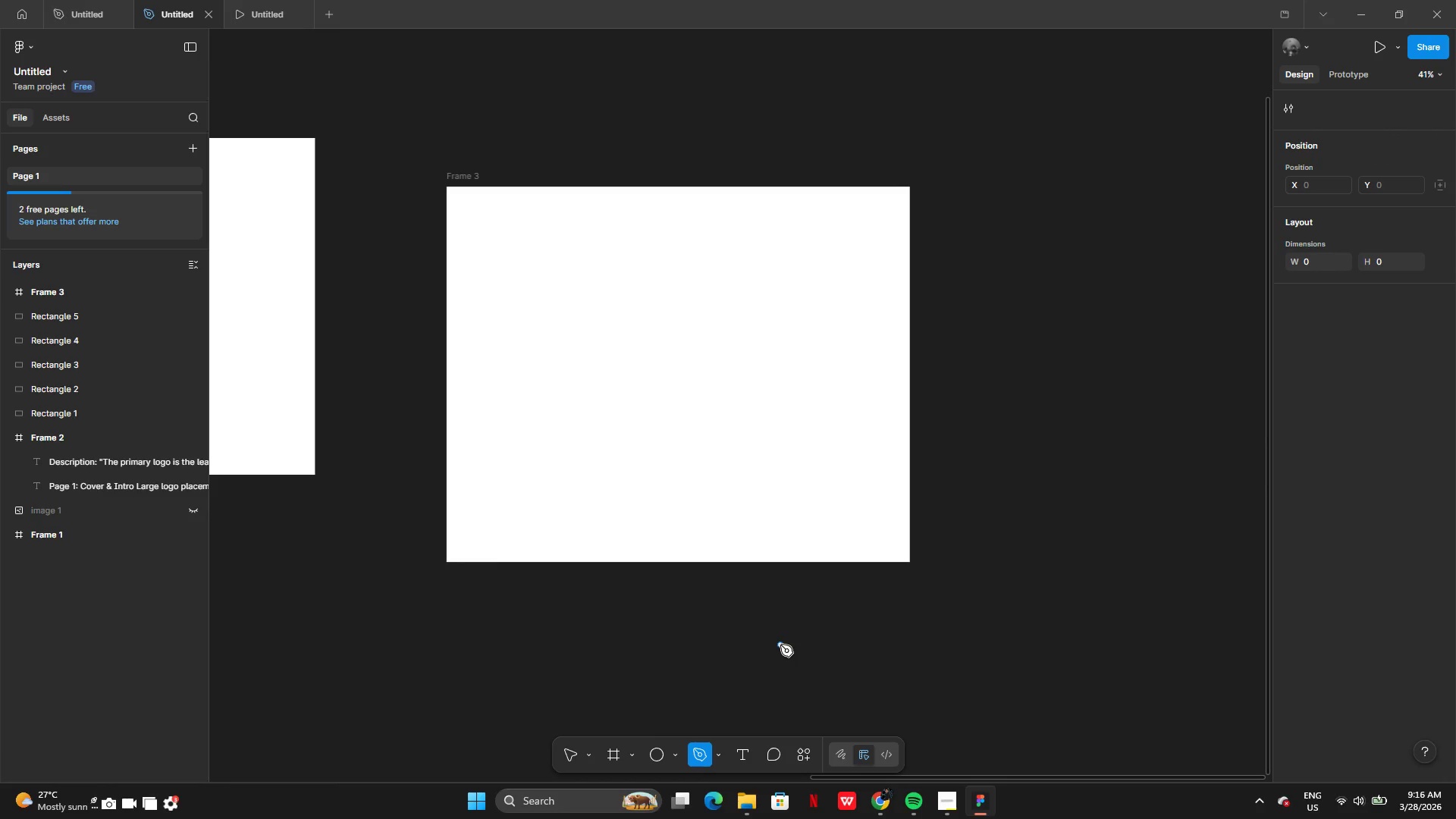 
key(Control+ControlLeft)
 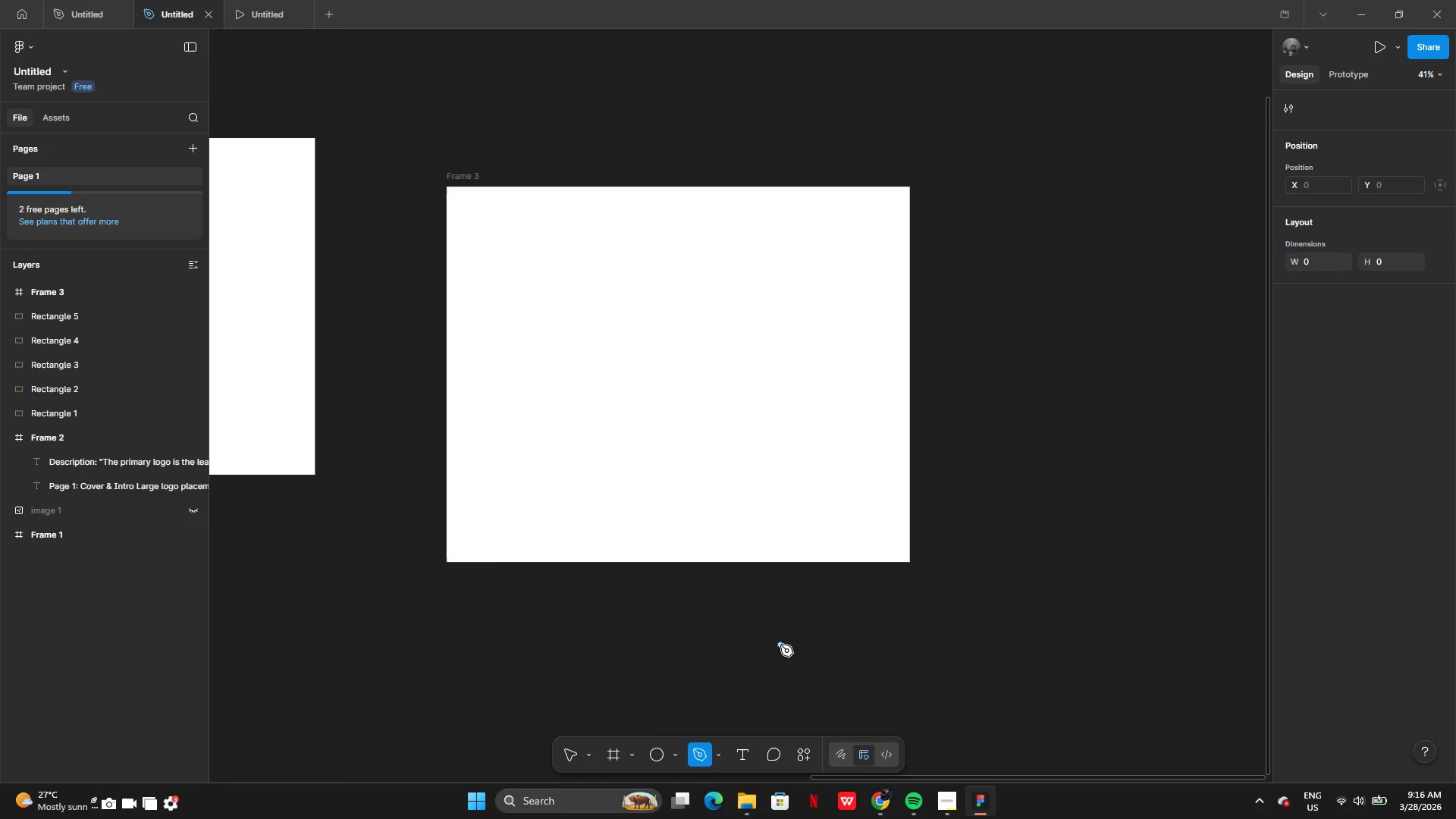 
key(Control+Z)
 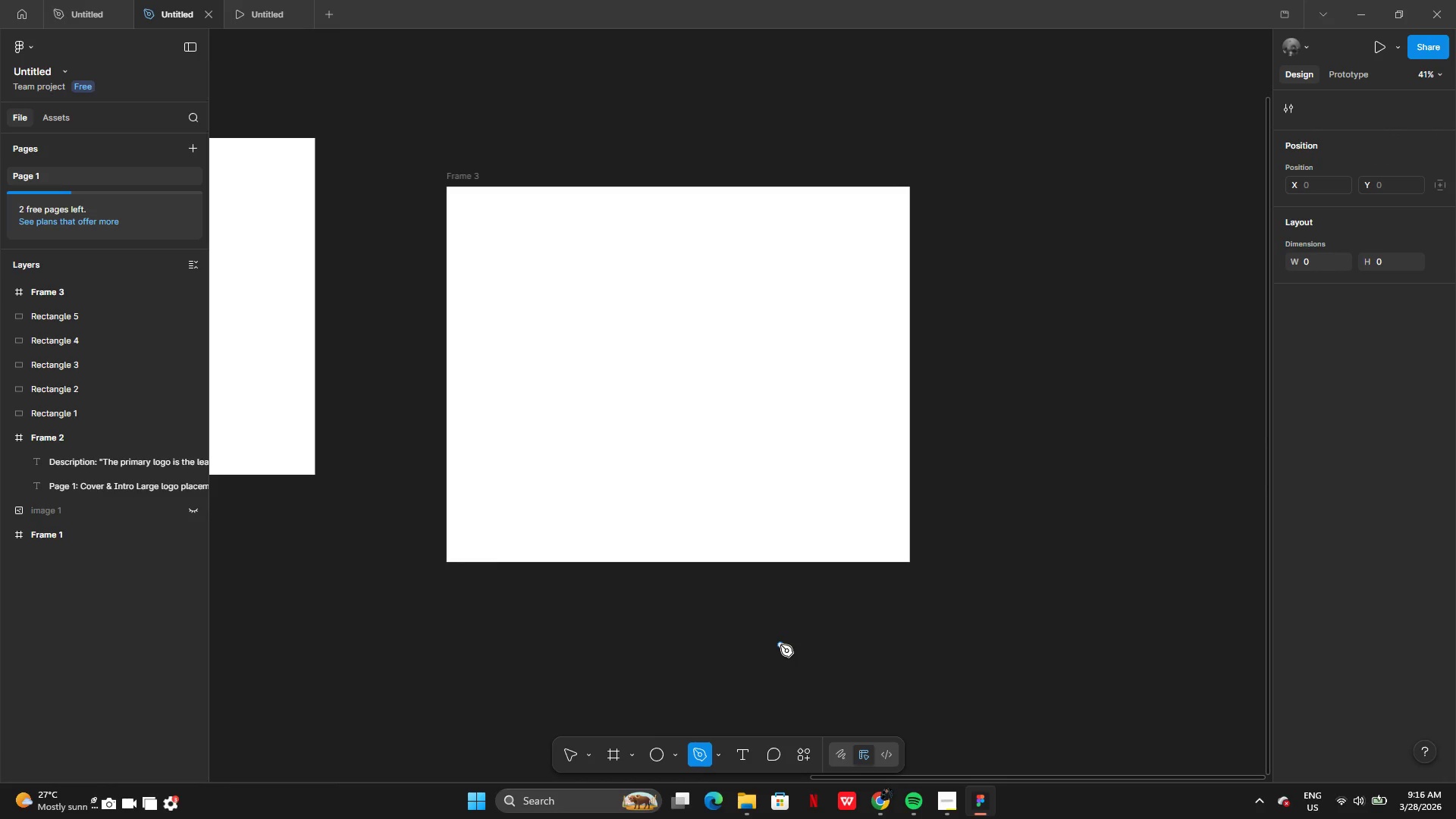 
key(Control+ControlLeft)
 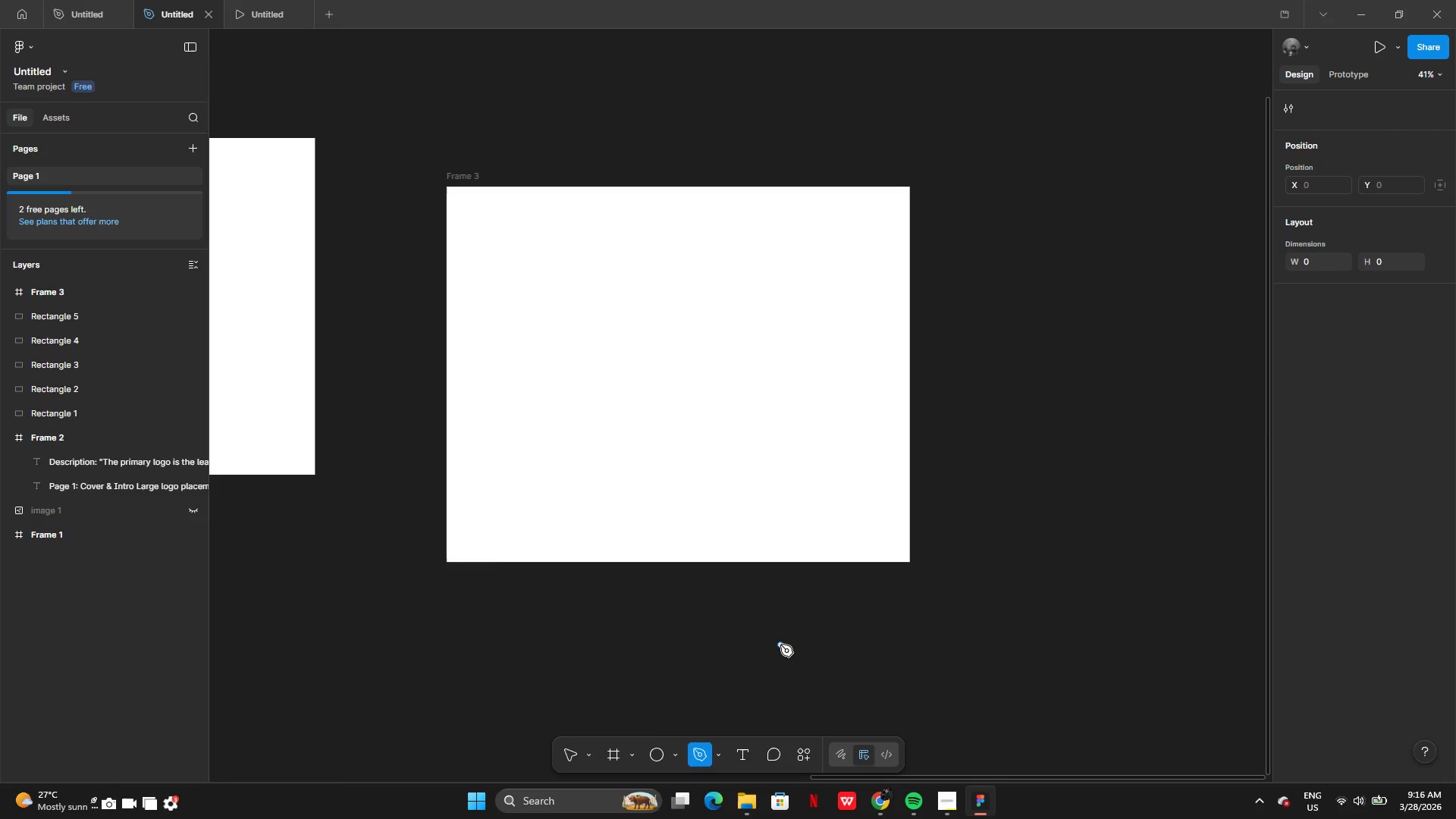 
key(Control+Z)
 